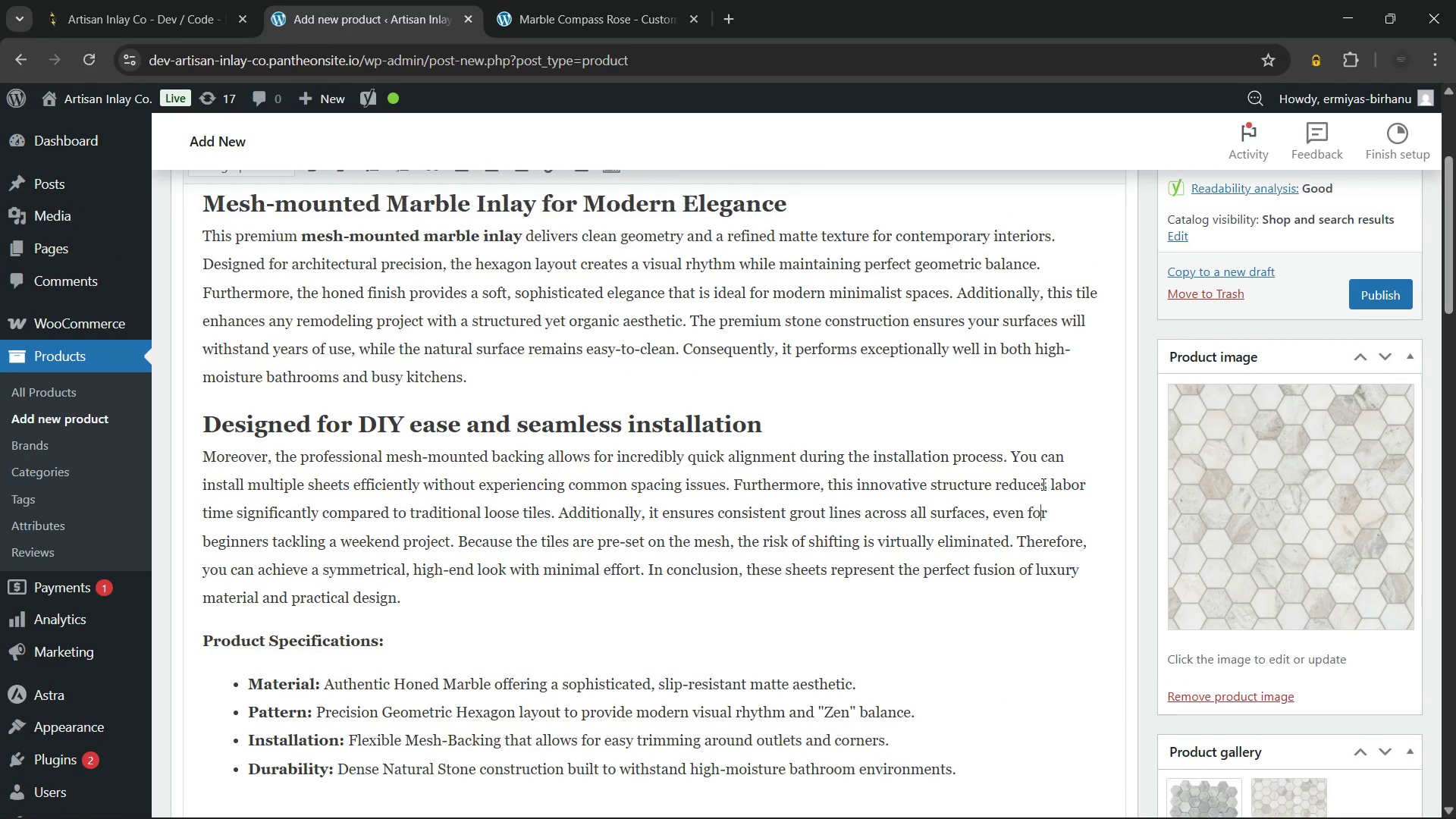 
scroll: coordinate [1042, 484], scroll_direction: up, amount: 2.0
 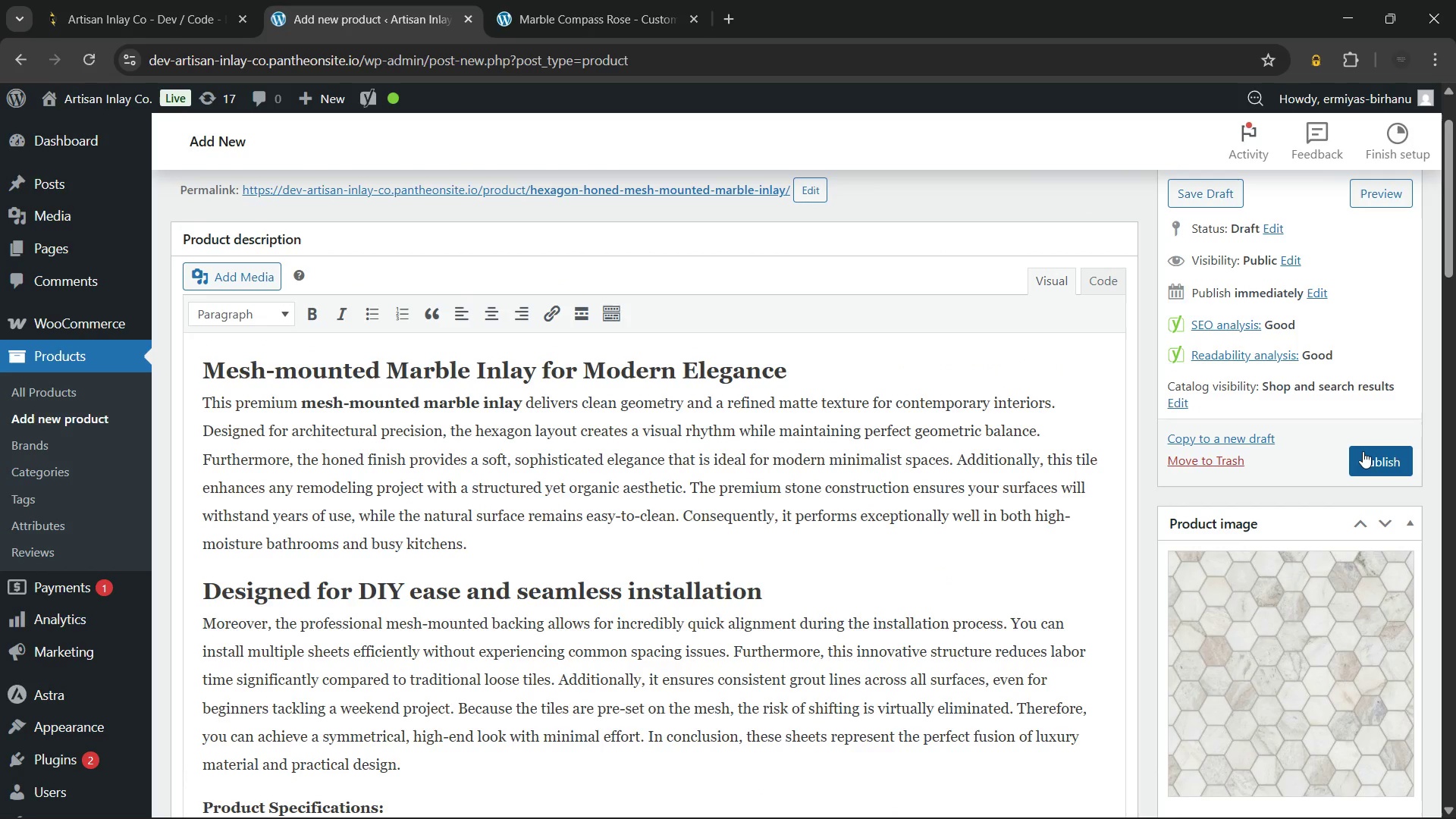 
left_click([1363, 451])
 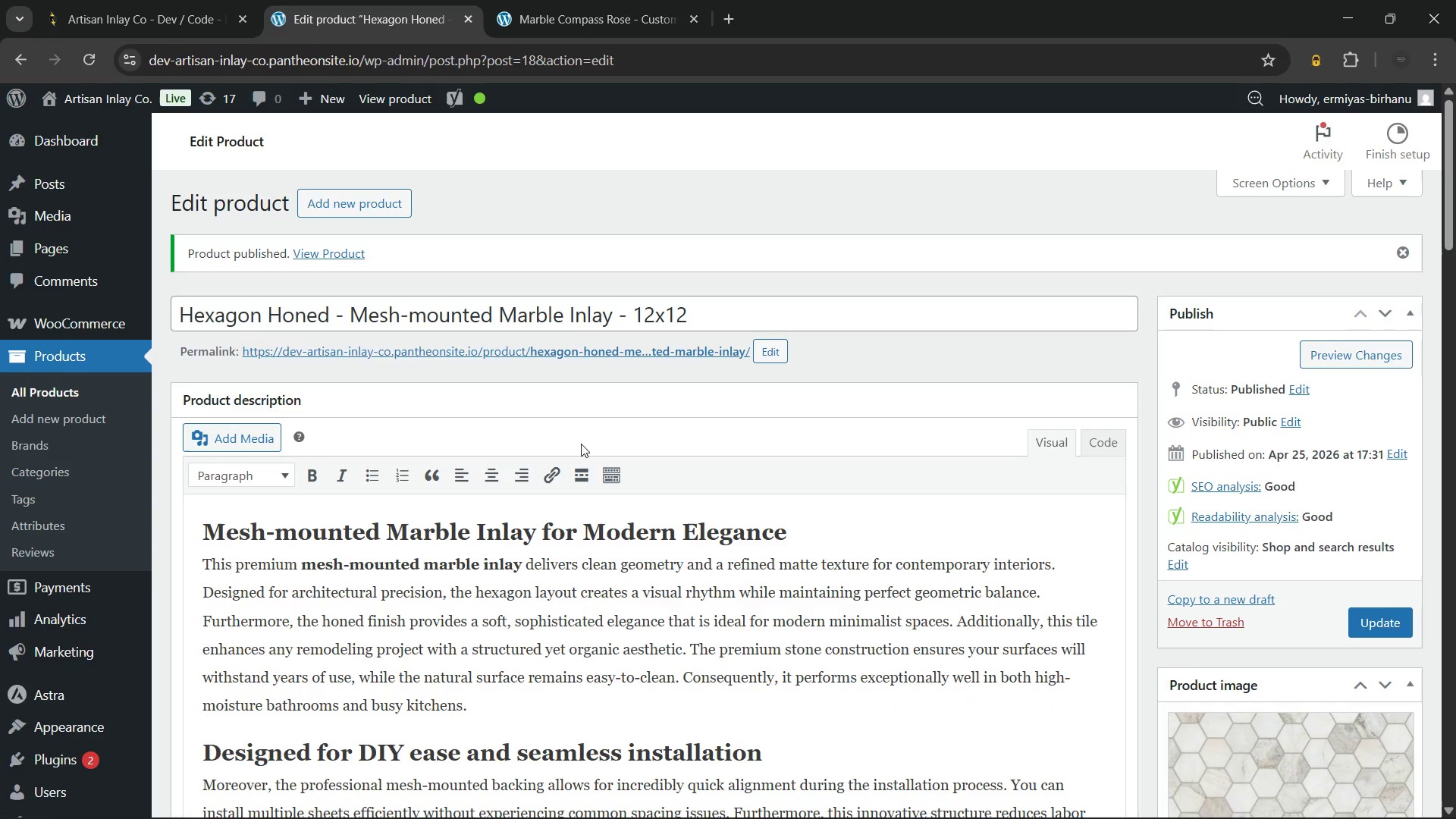 
wait(19.69)
 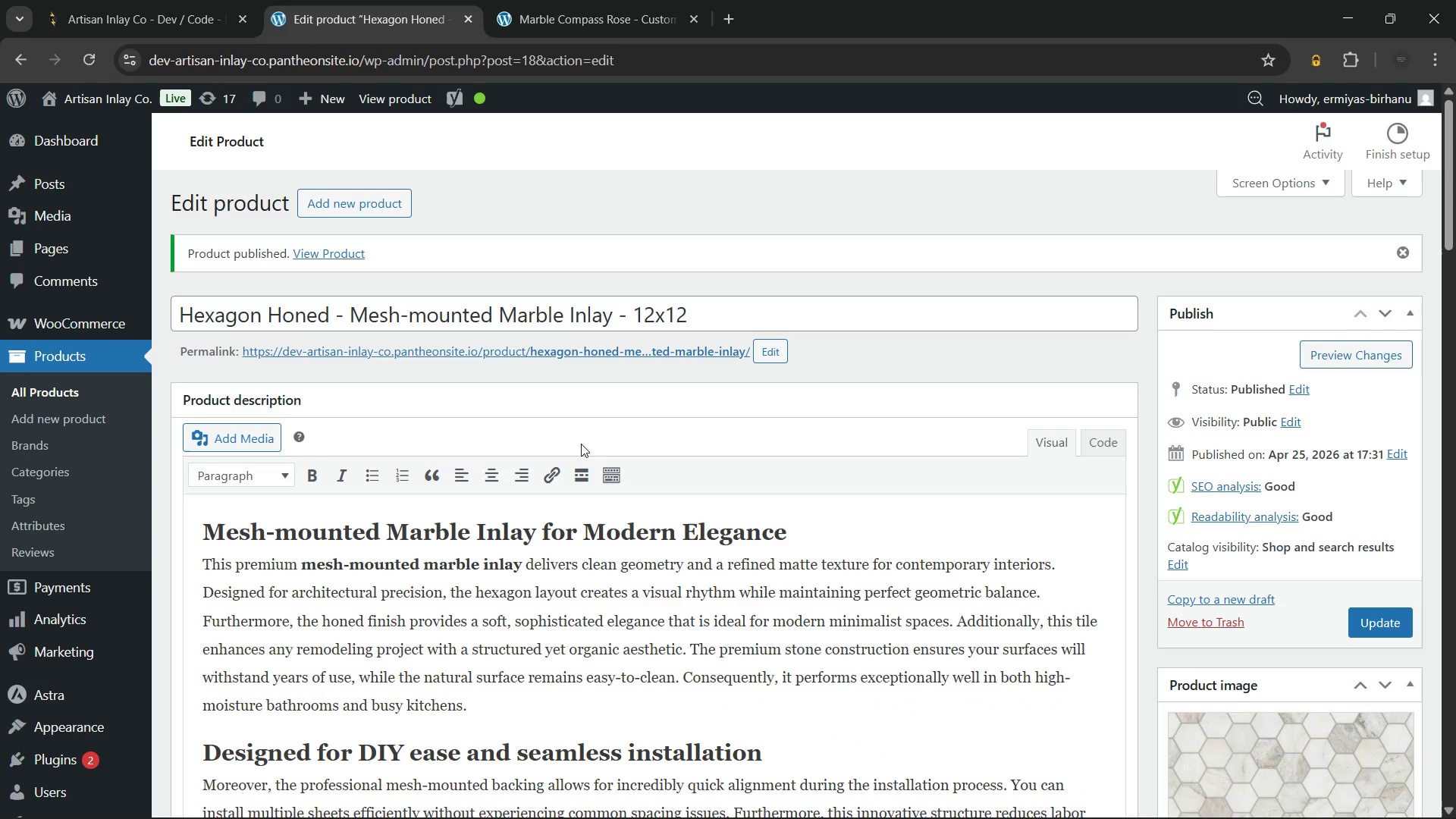 
hold_key(key=ControlLeft, duration=1.19)
left_click([513, 345])
 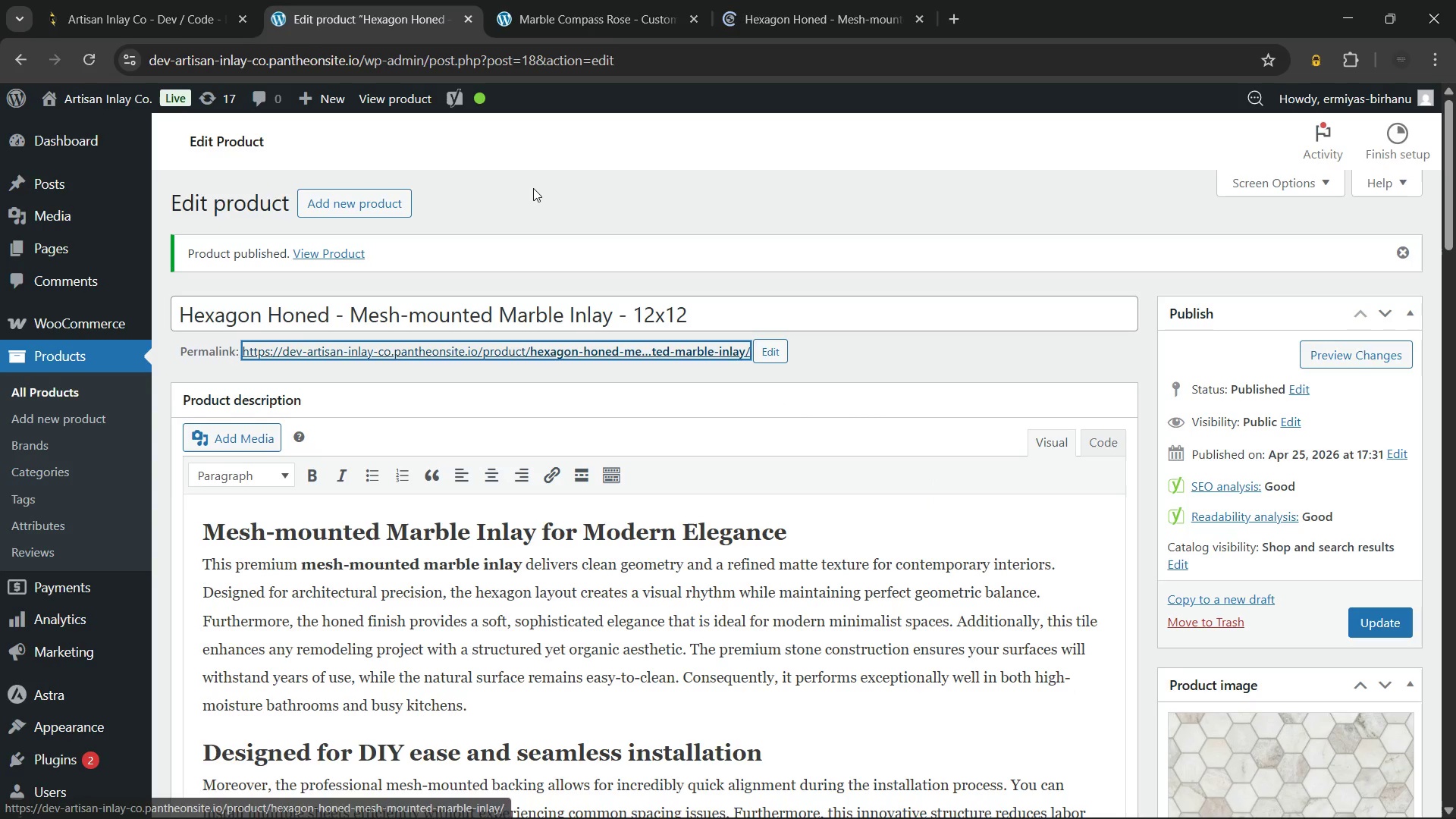 
left_click([533, 188])
 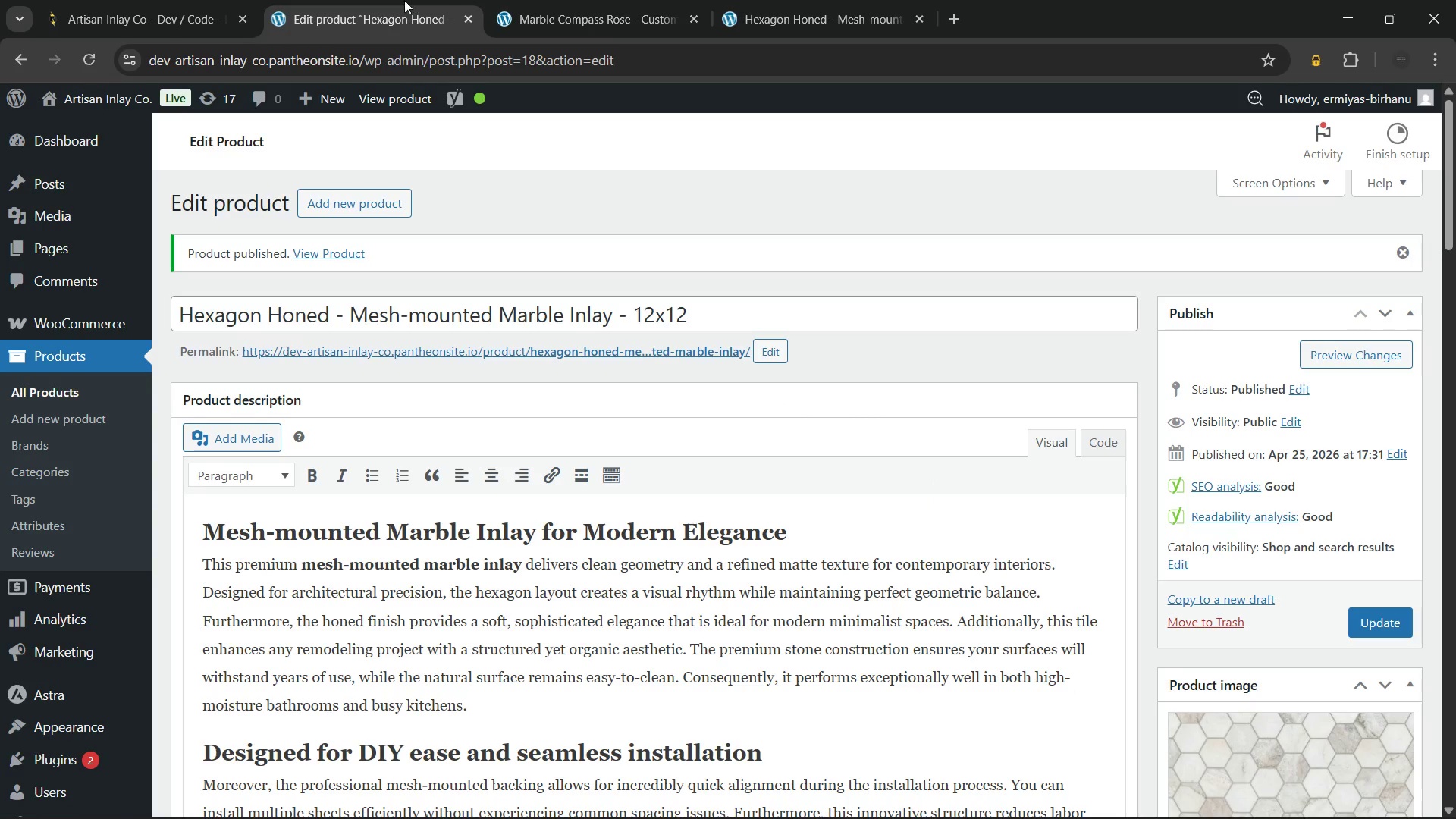 
left_click([373, 0])
 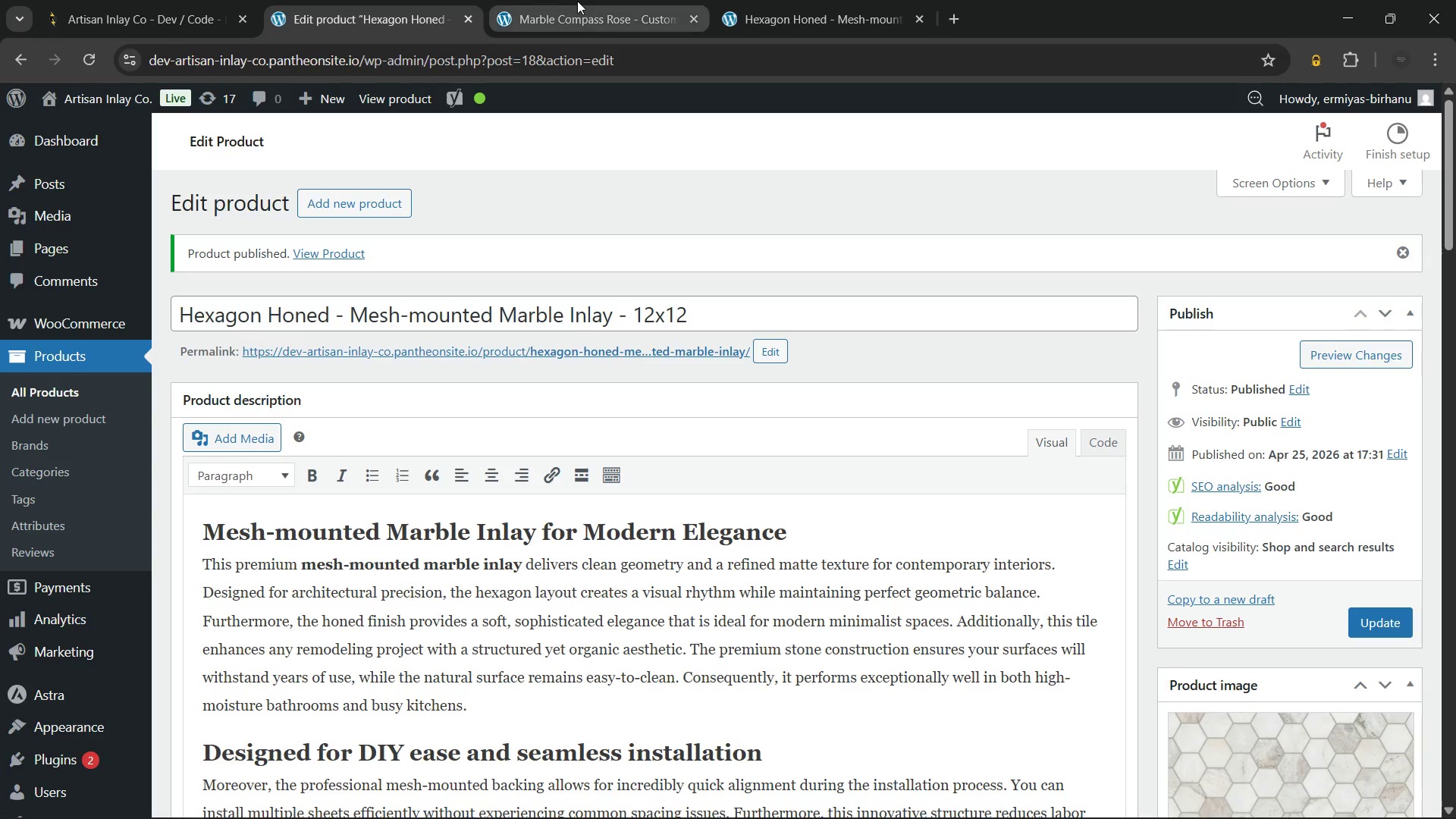 
left_click([577, 1])
 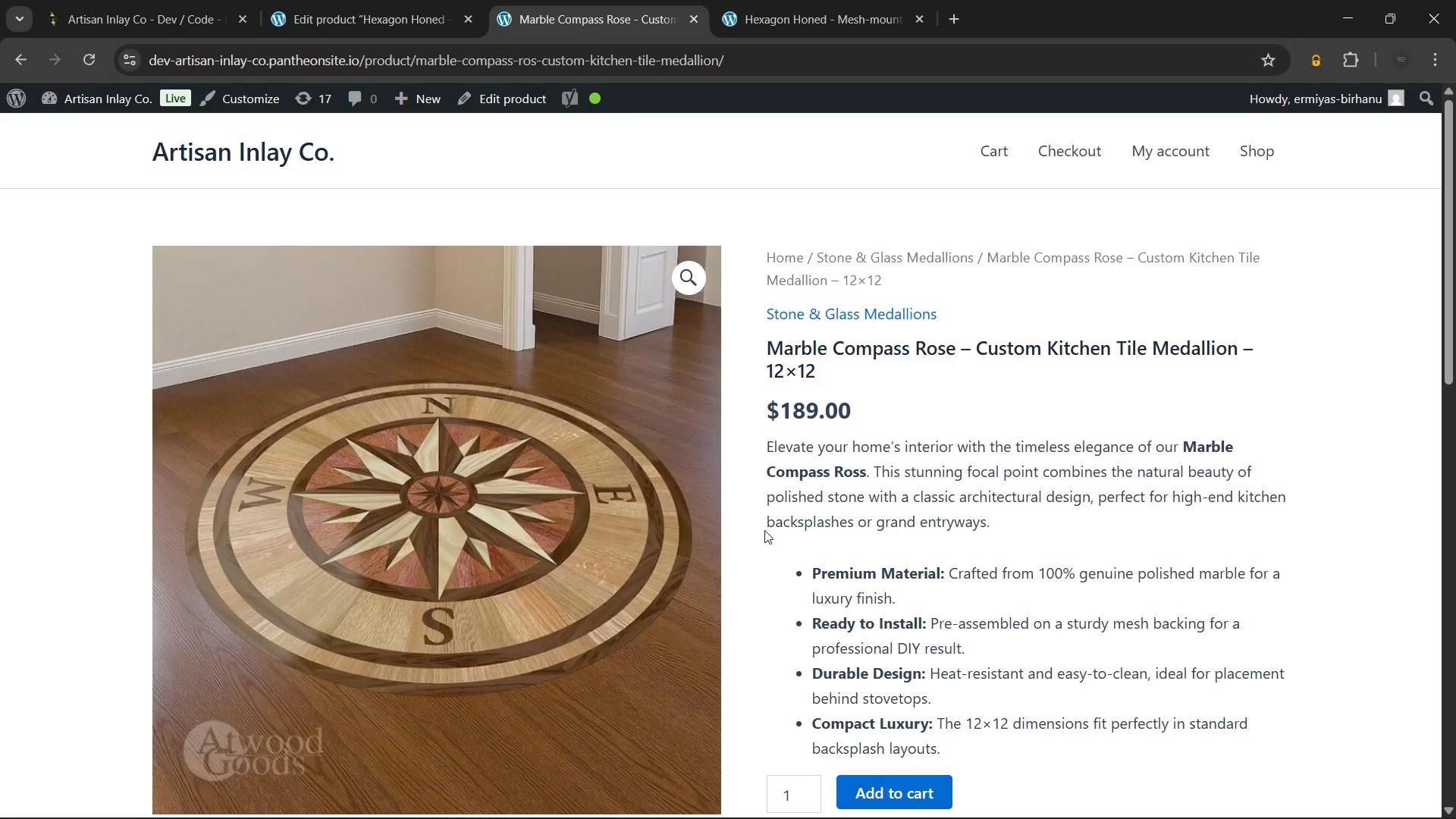 
scroll: coordinate [634, 511], scroll_direction: down, amount: 1.0
 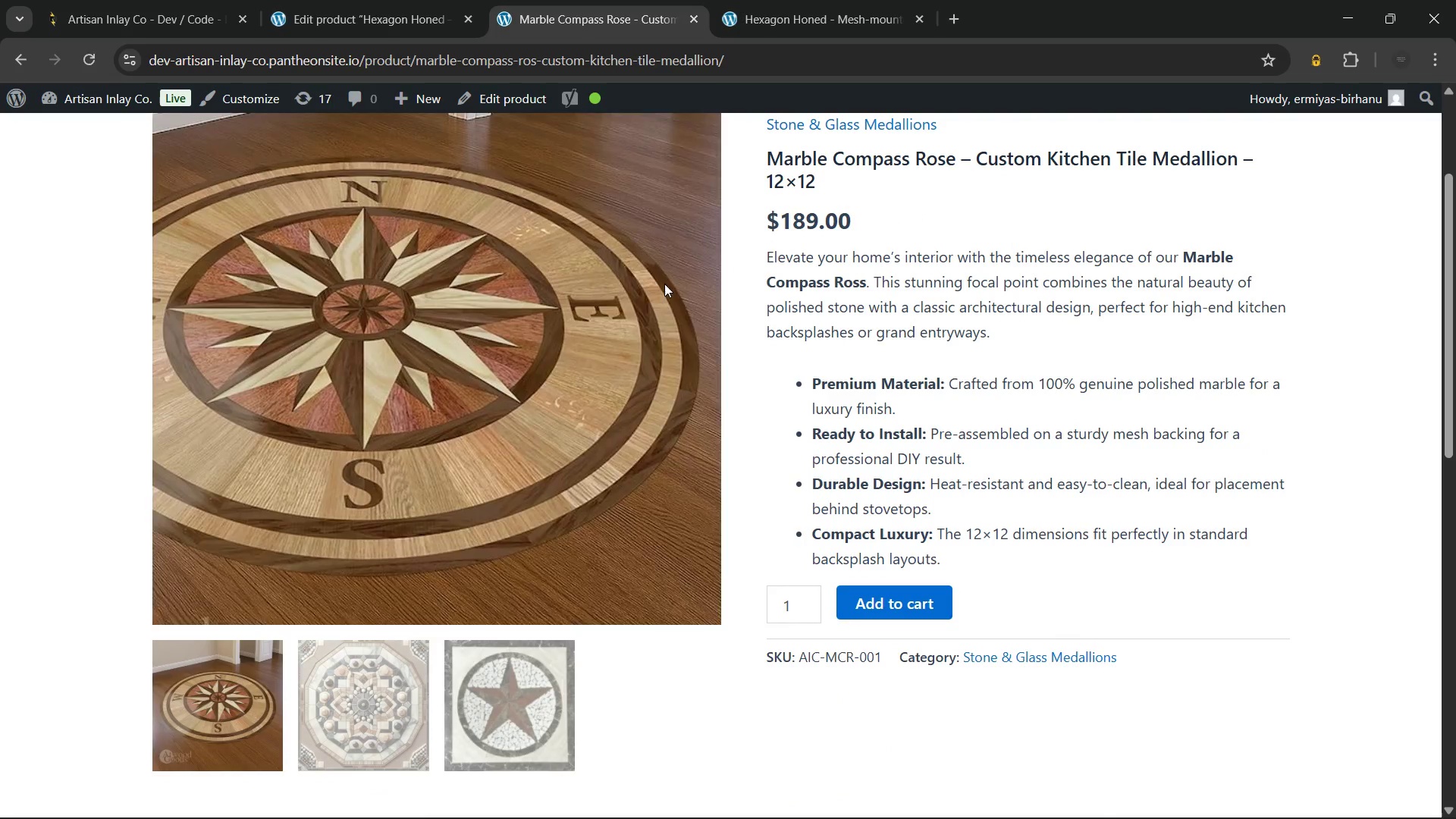 
left_click([301, 667])
 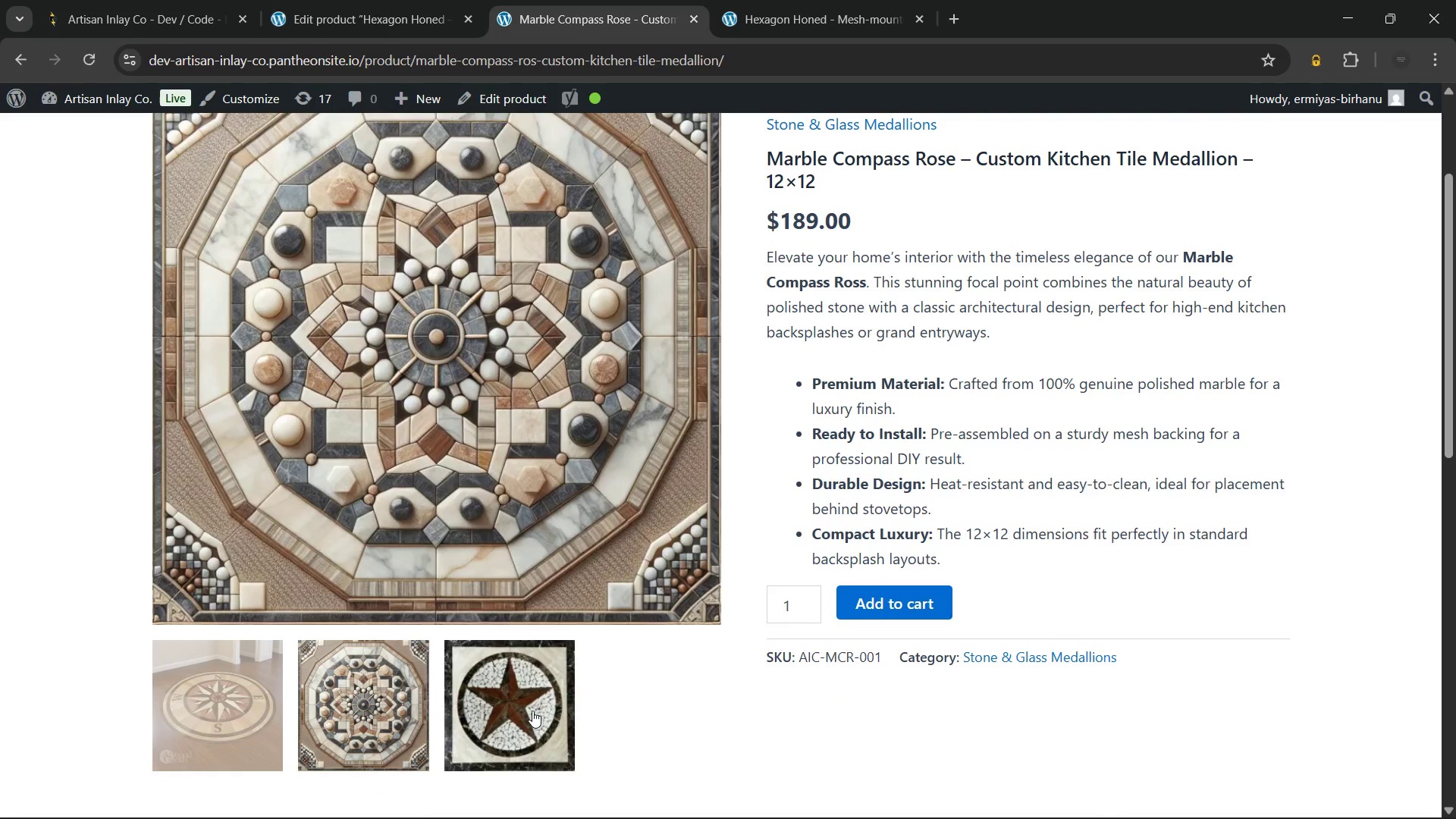 
left_click([532, 710])
 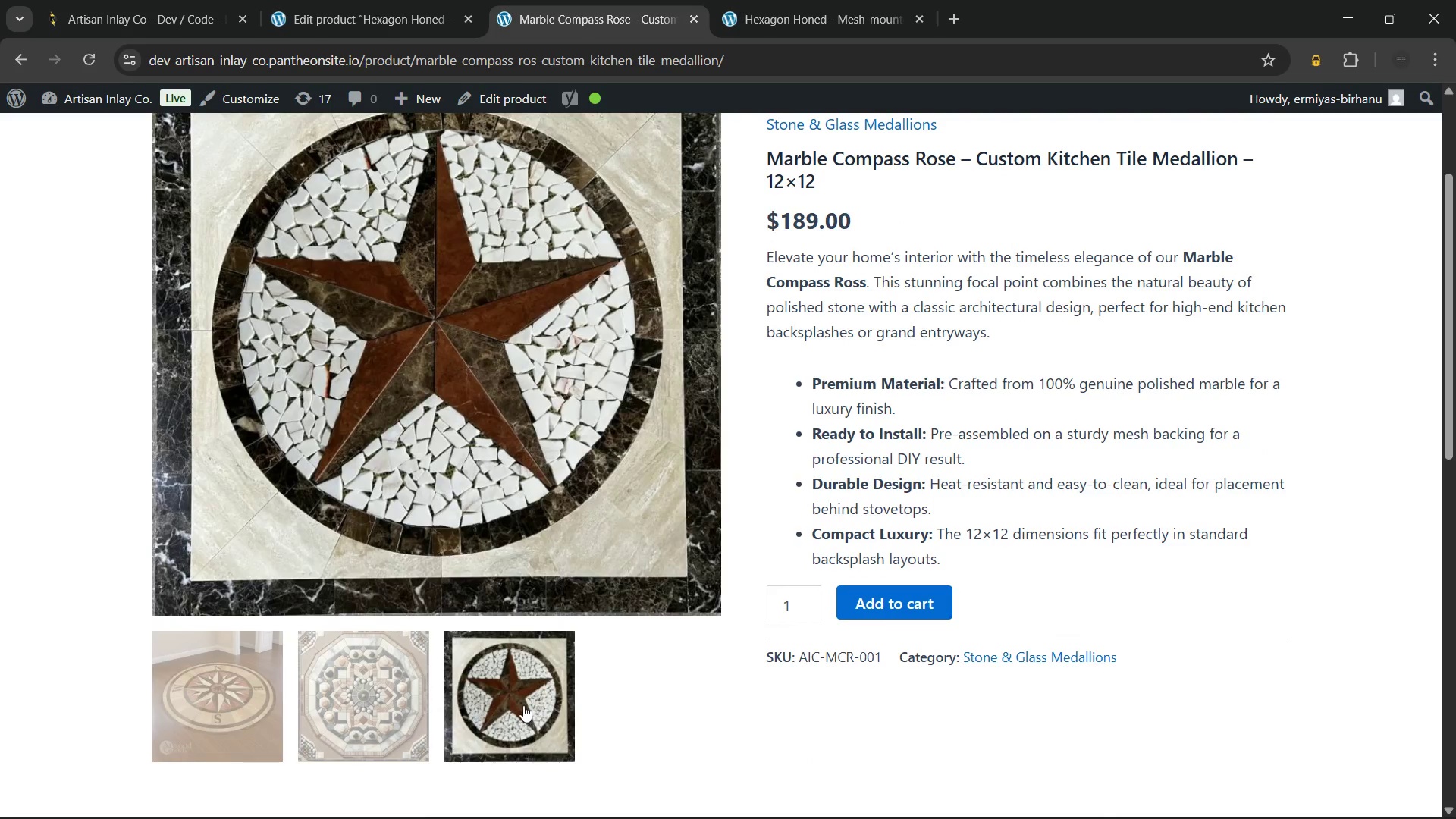 
scroll: coordinate [559, 720], scroll_direction: none, amount: 0.0
 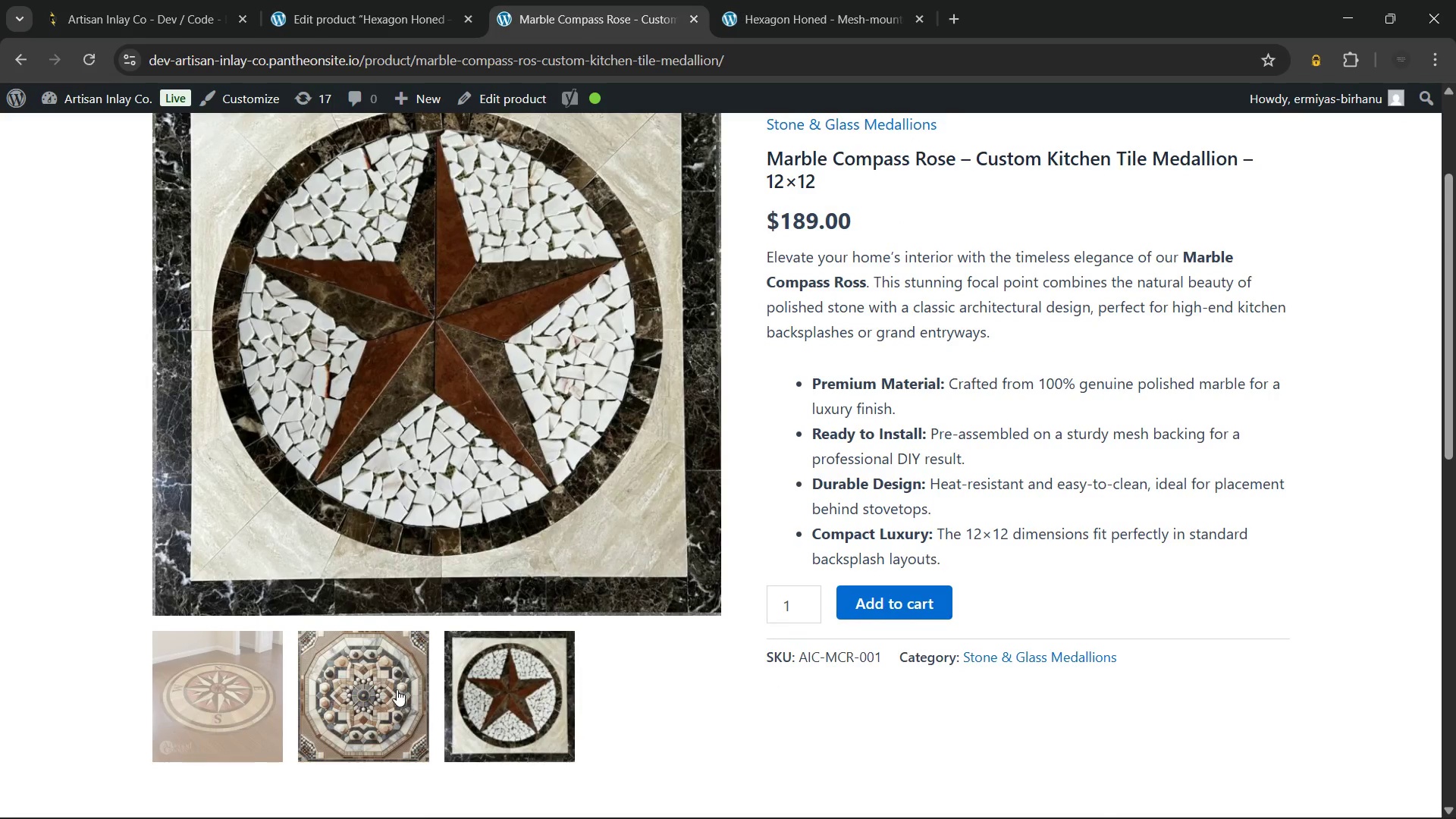 
left_click([394, 689])
 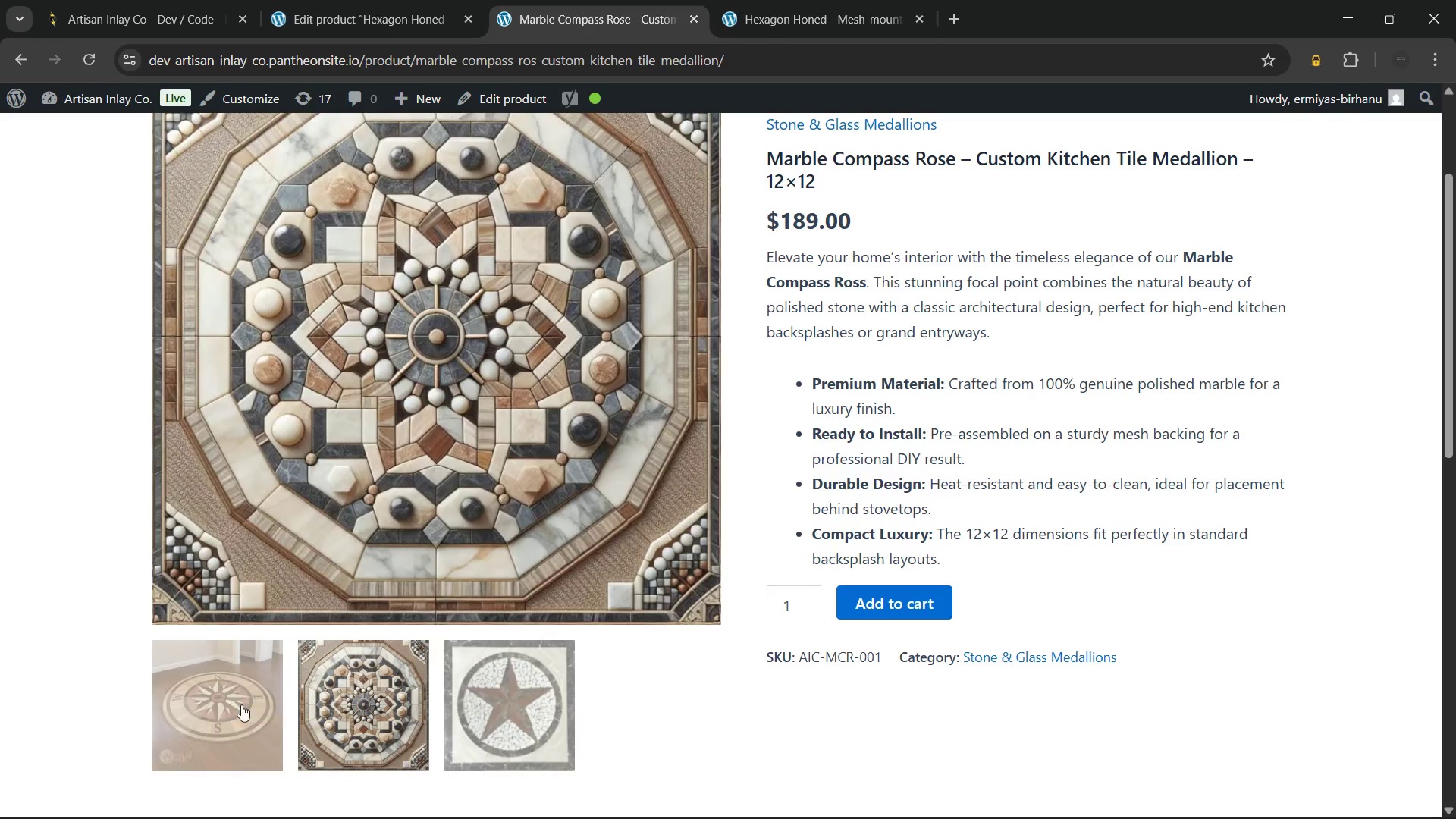 
left_click([189, 709])
 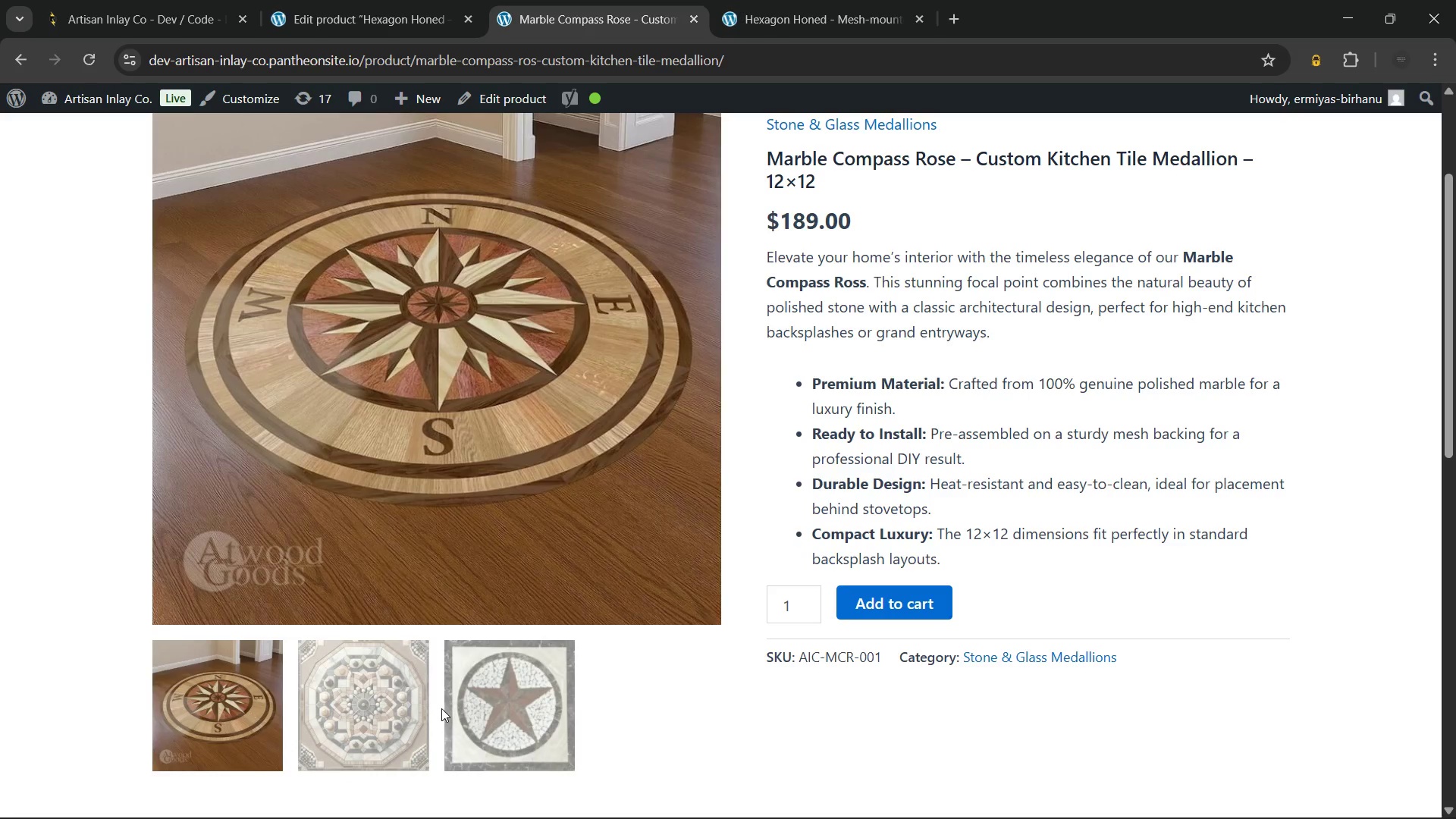 
left_click([443, 708])
 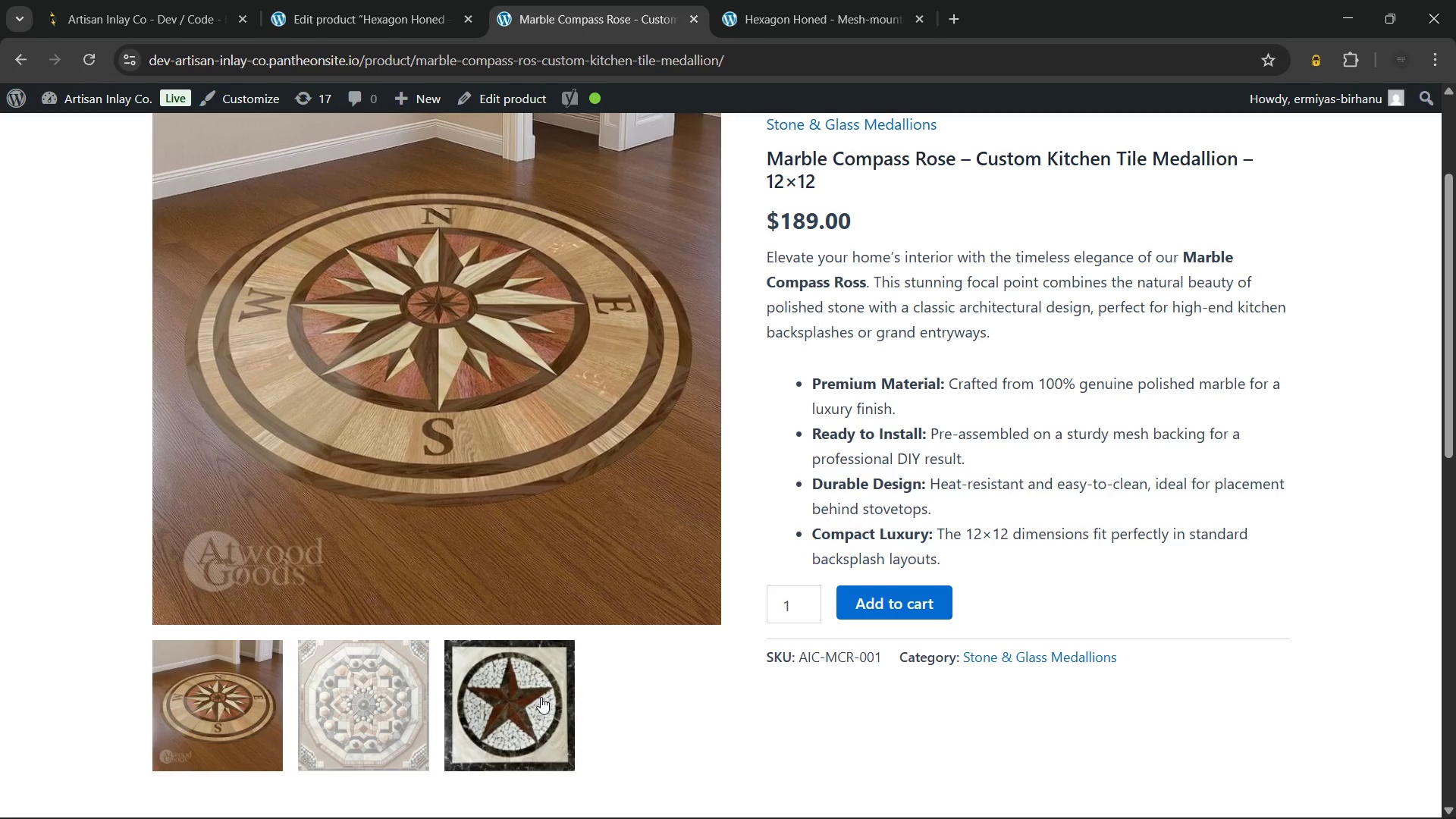 
left_click([541, 697])
 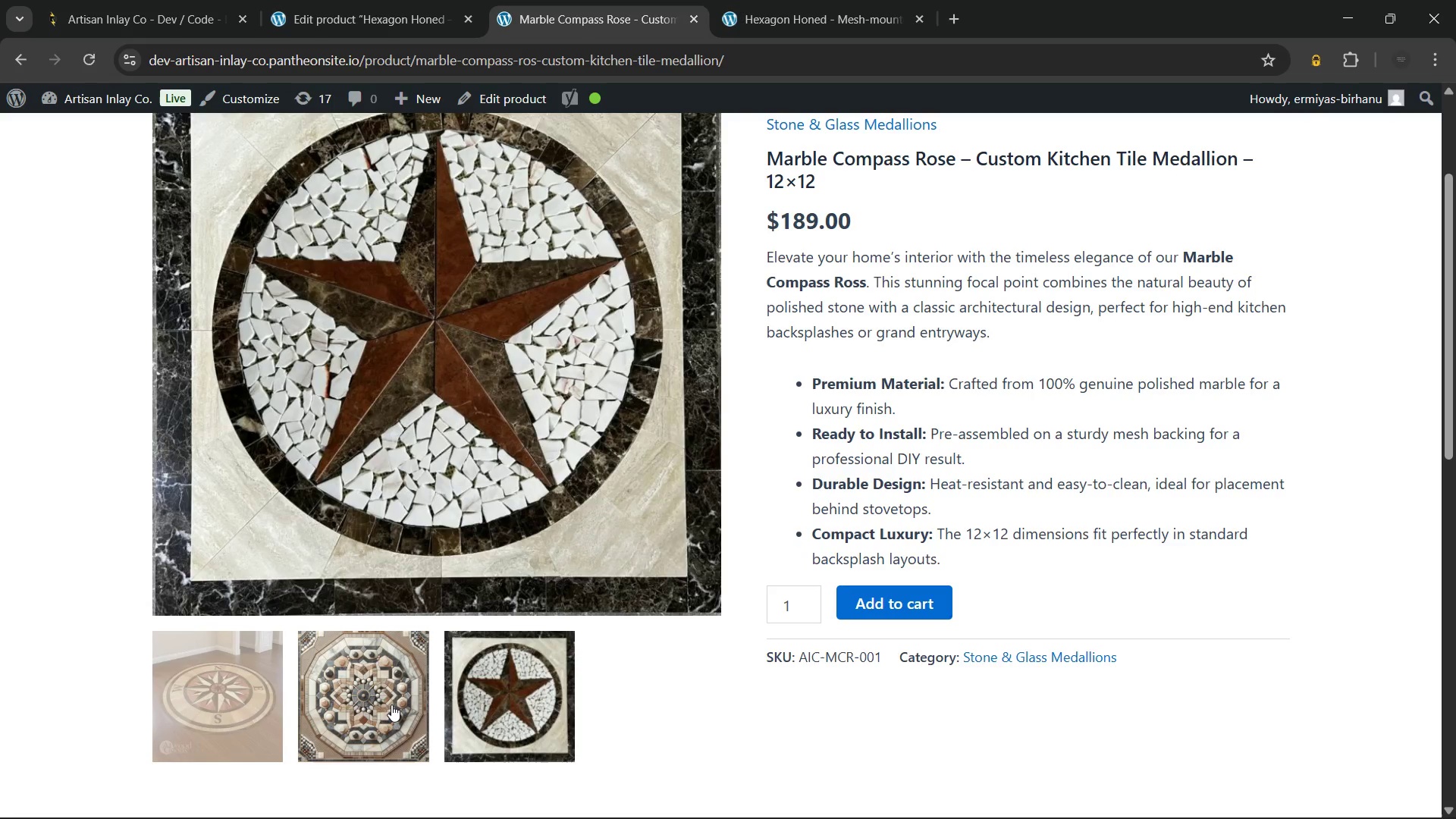 
left_click([391, 704])
 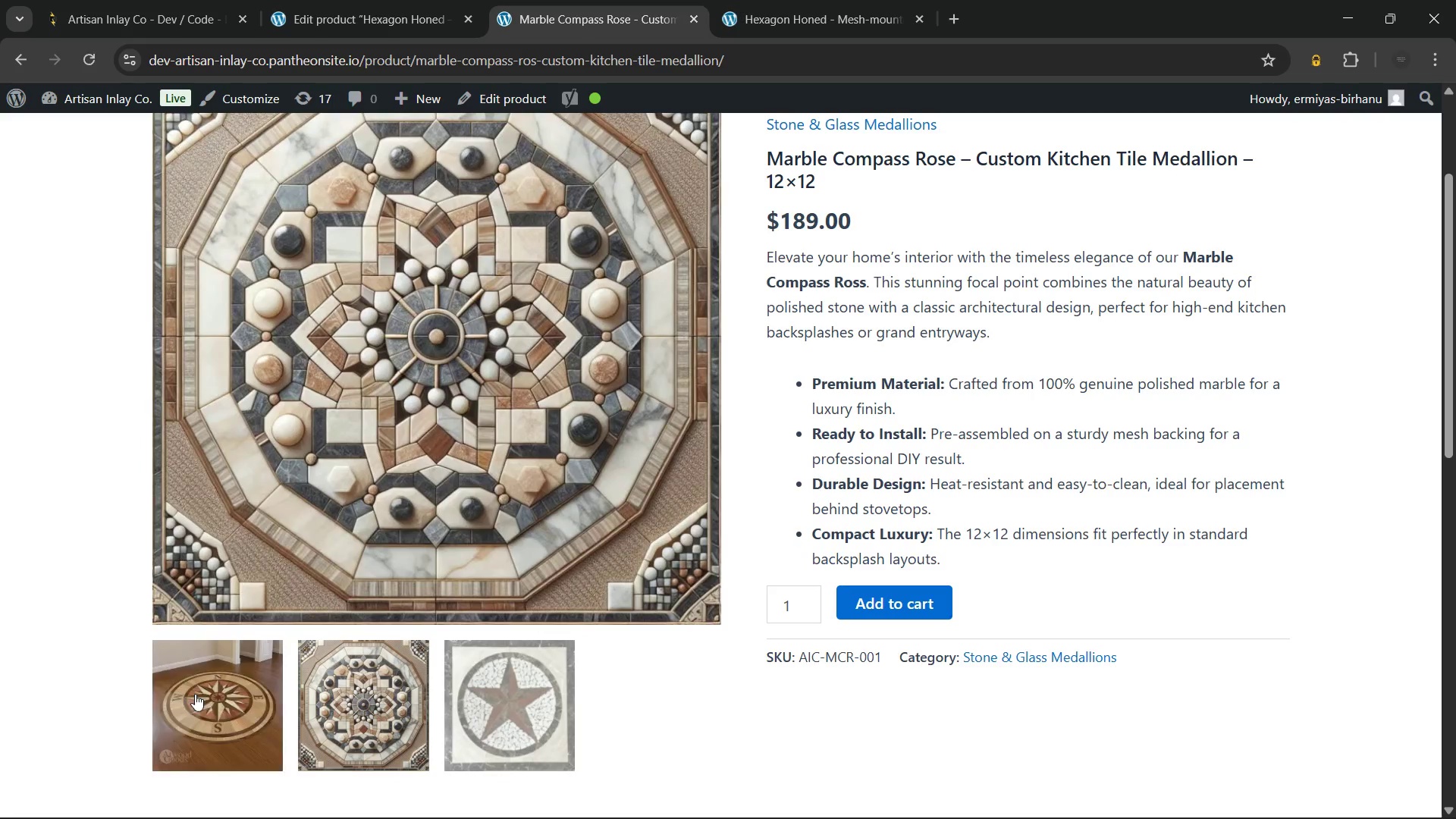 
left_click([212, 698])
 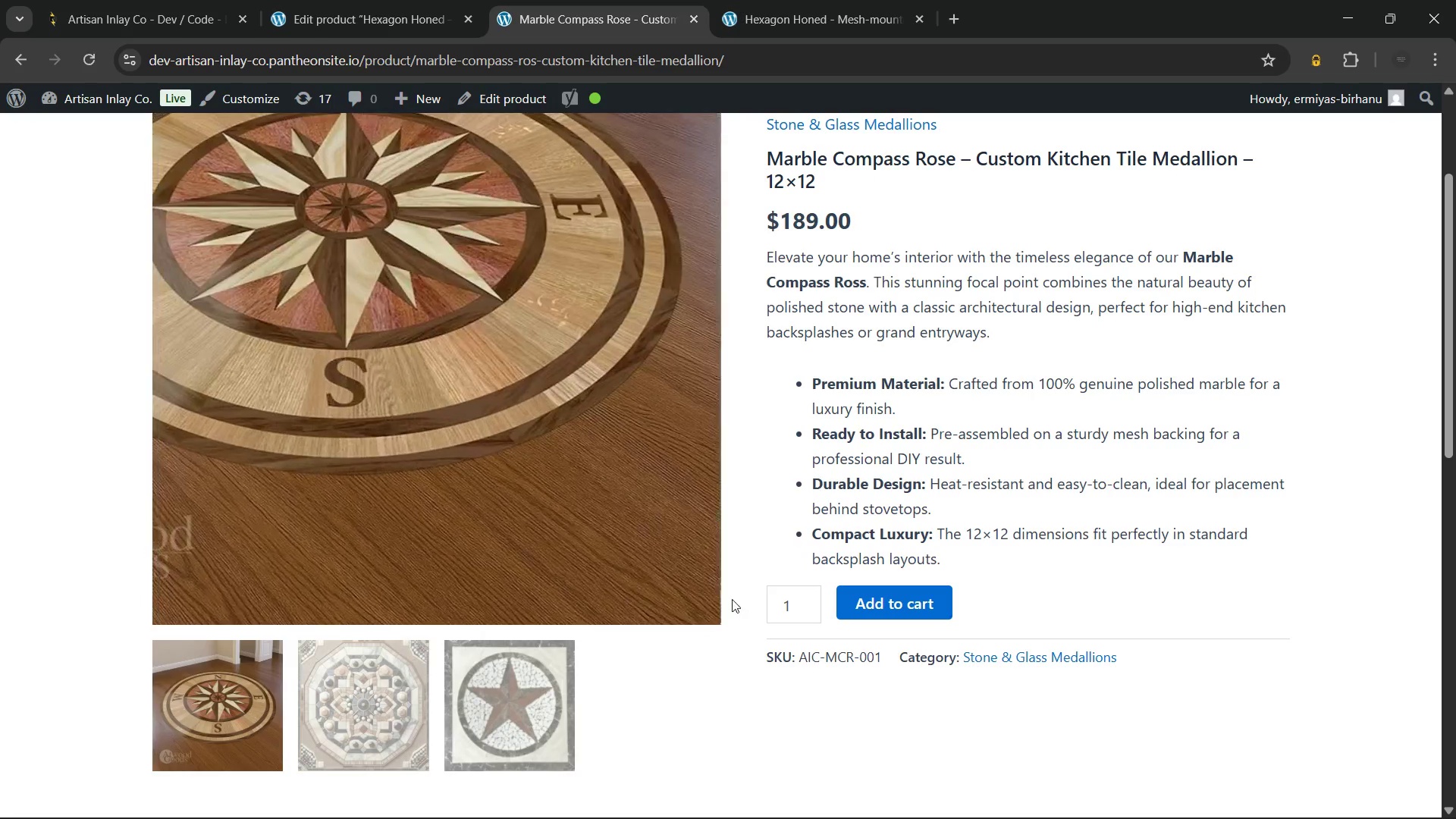 
scroll: coordinate [729, 599], scroll_direction: up, amount: 8.0
 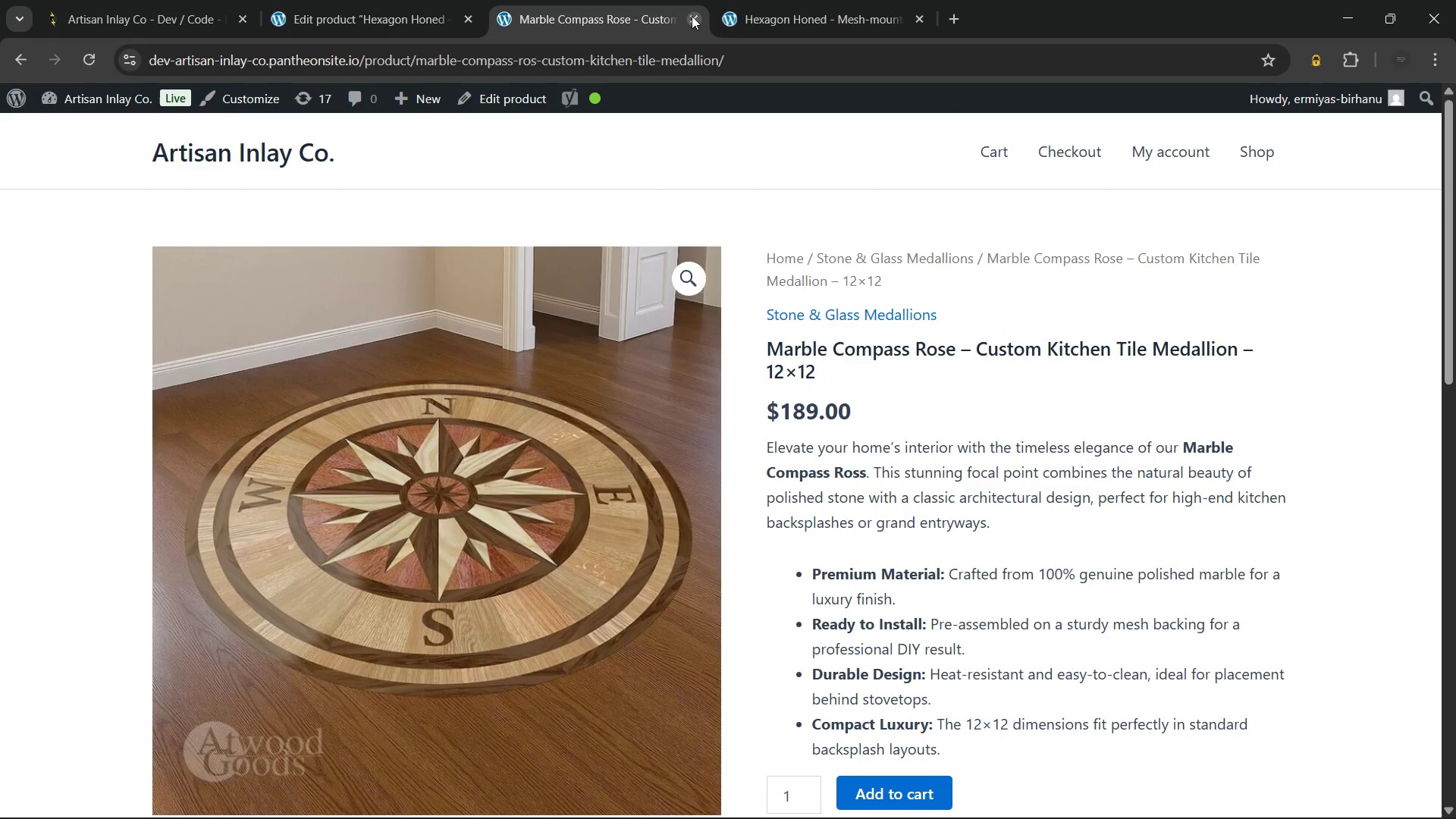 
left_click([692, 16])
 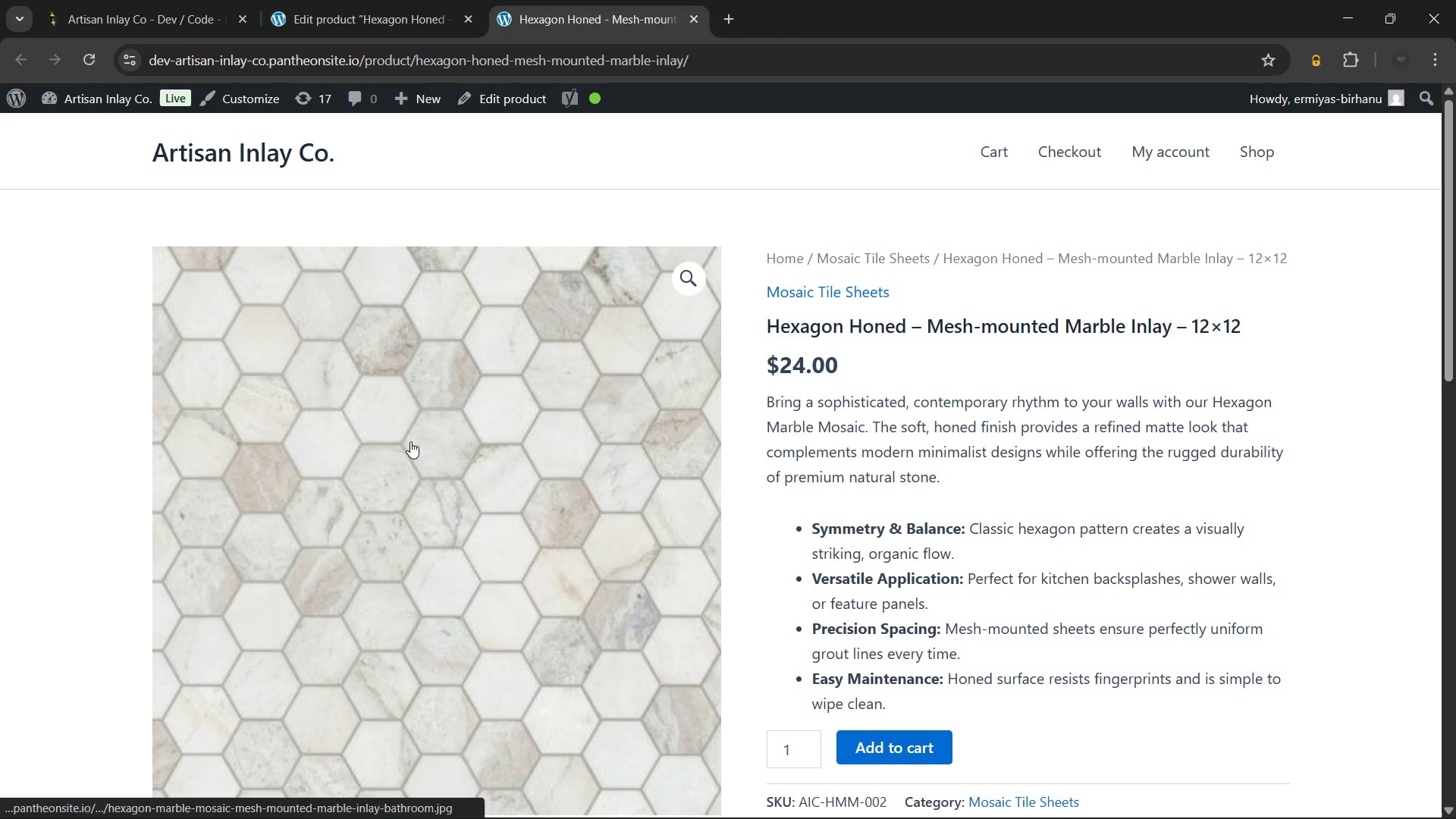 
scroll: coordinate [841, 466], scroll_direction: down, amount: 2.0
 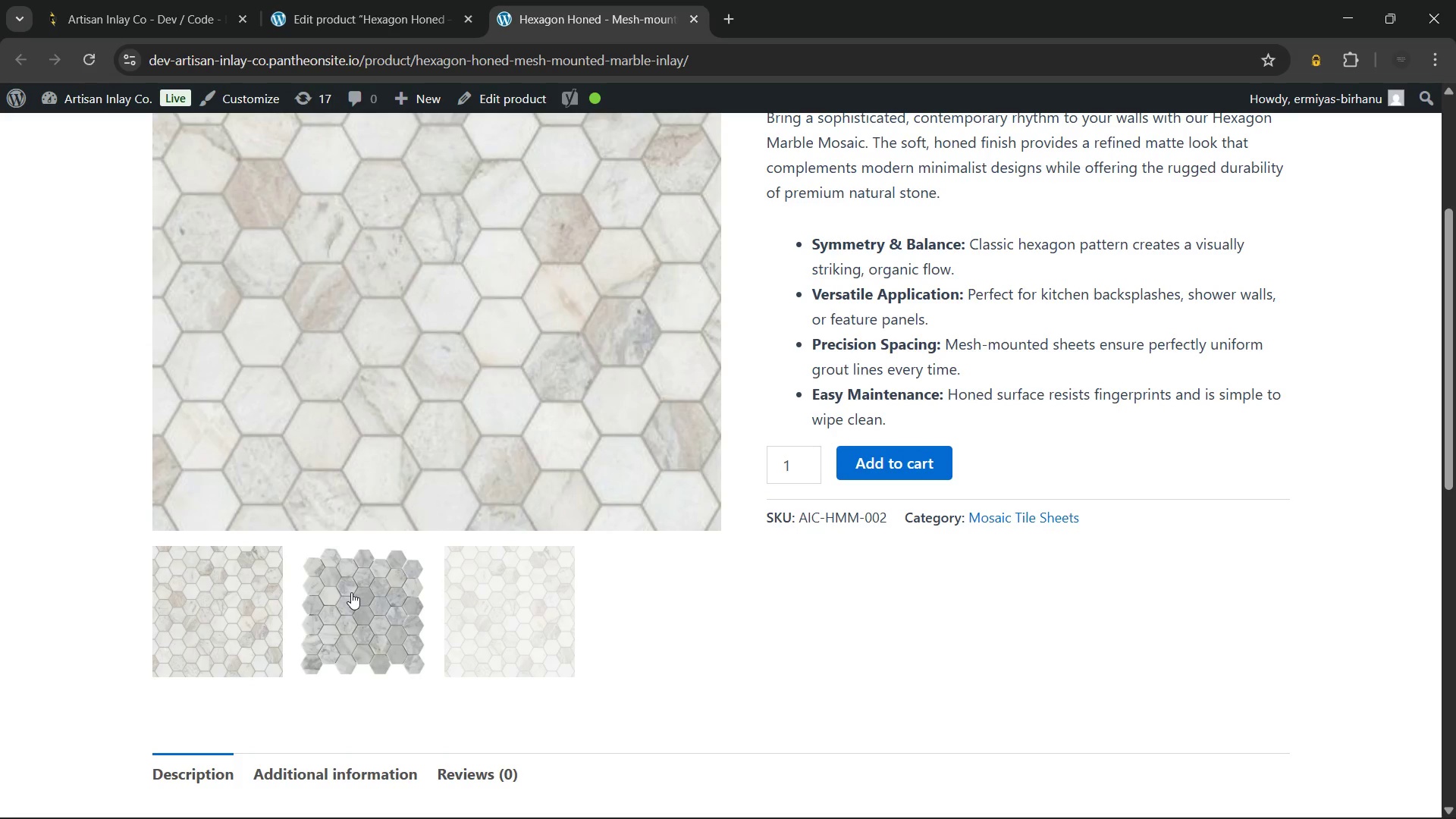 
left_click([351, 592])
 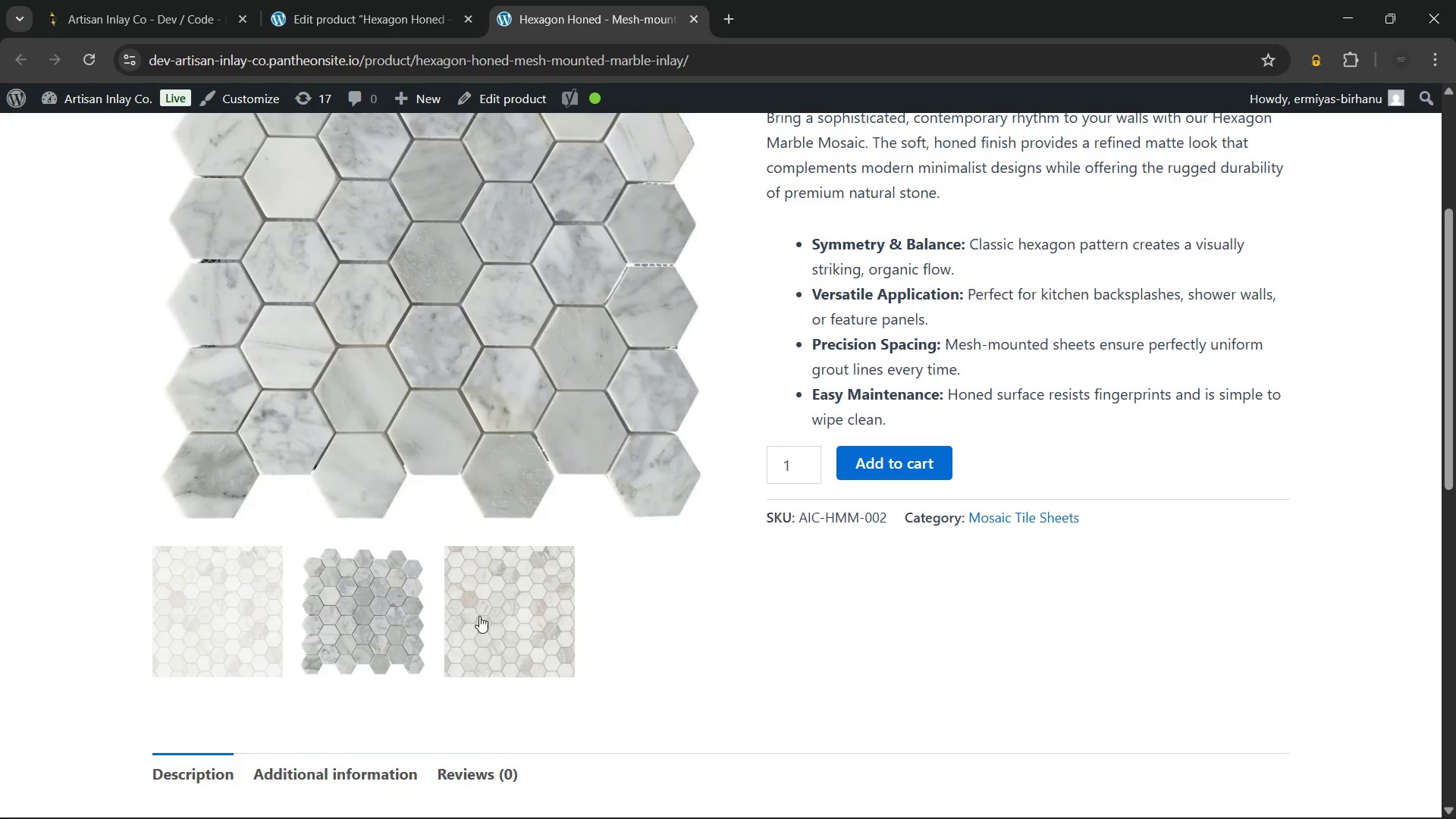 
left_click([510, 610])
 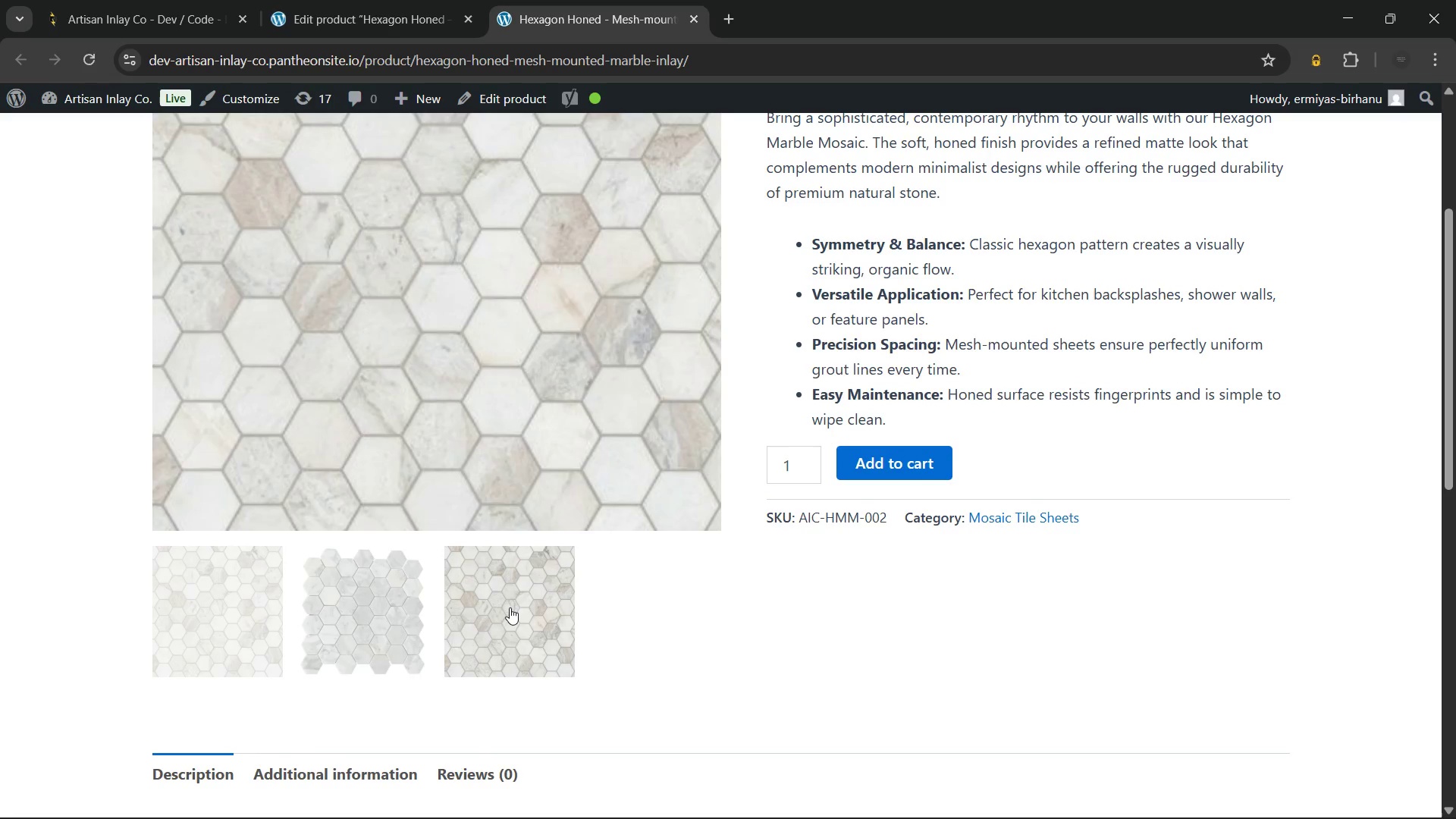 
scroll: coordinate [510, 607], scroll_direction: up, amount: 1.0
 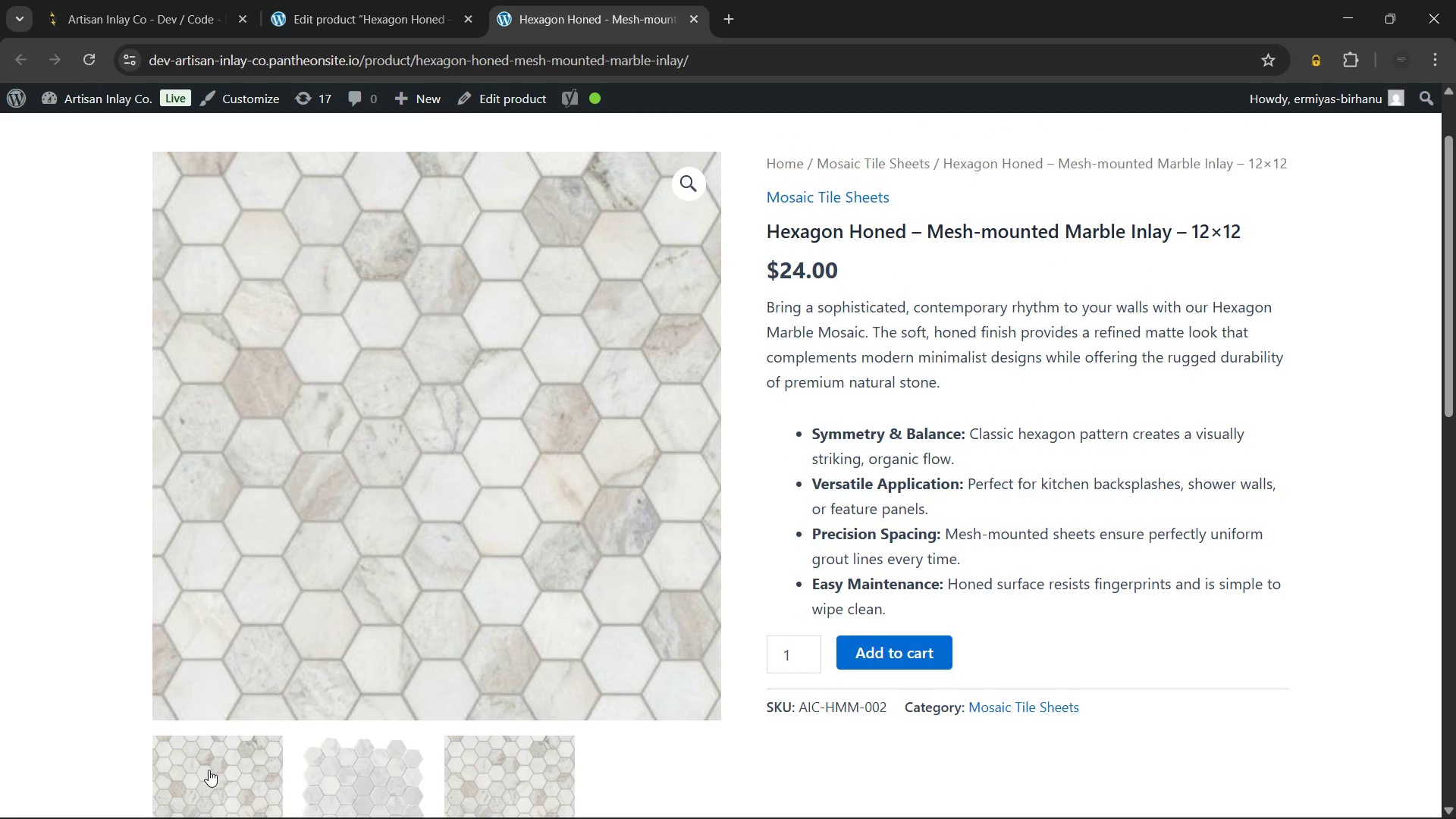 
left_click([209, 770])
 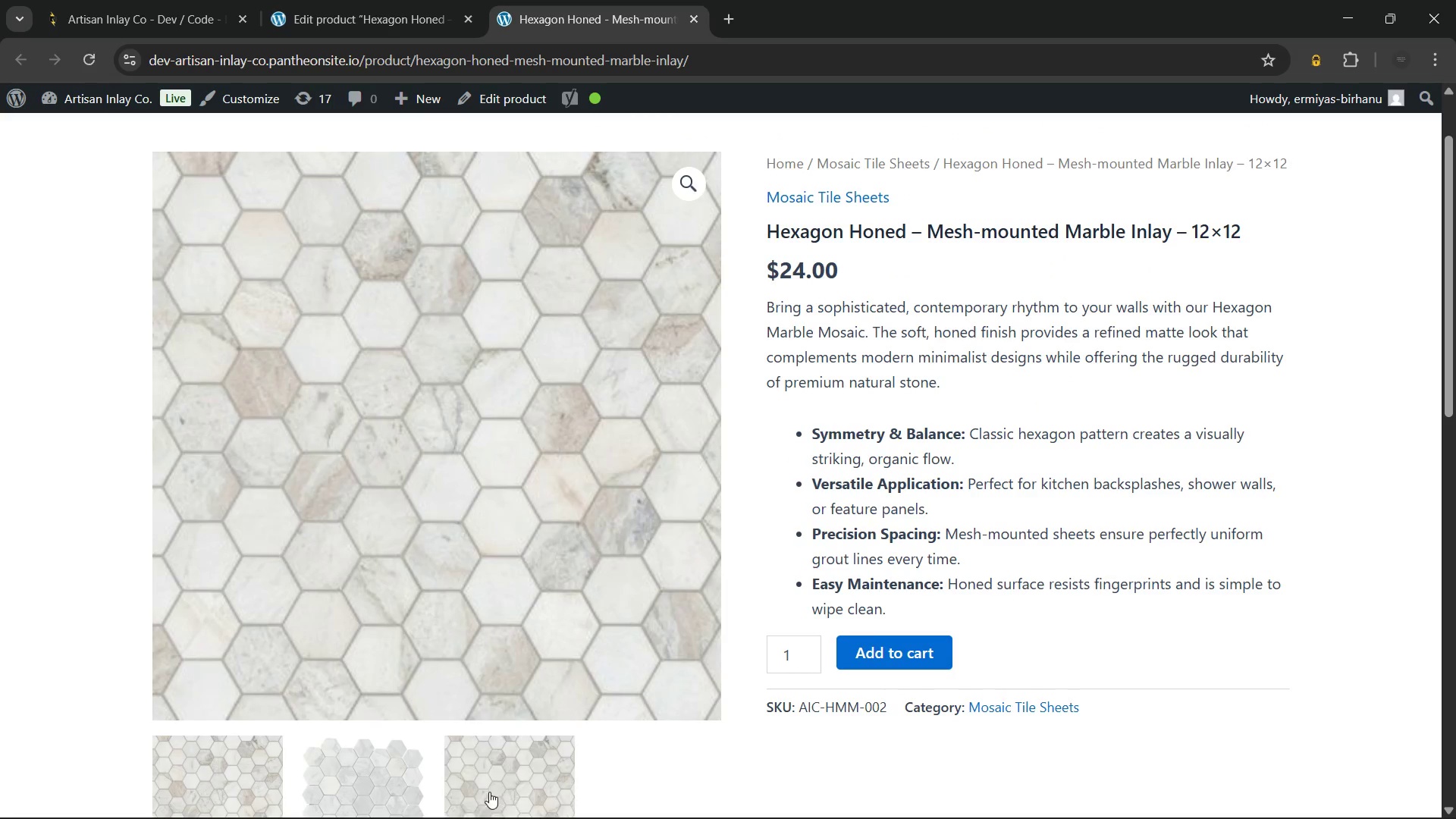 
left_click([507, 771])
 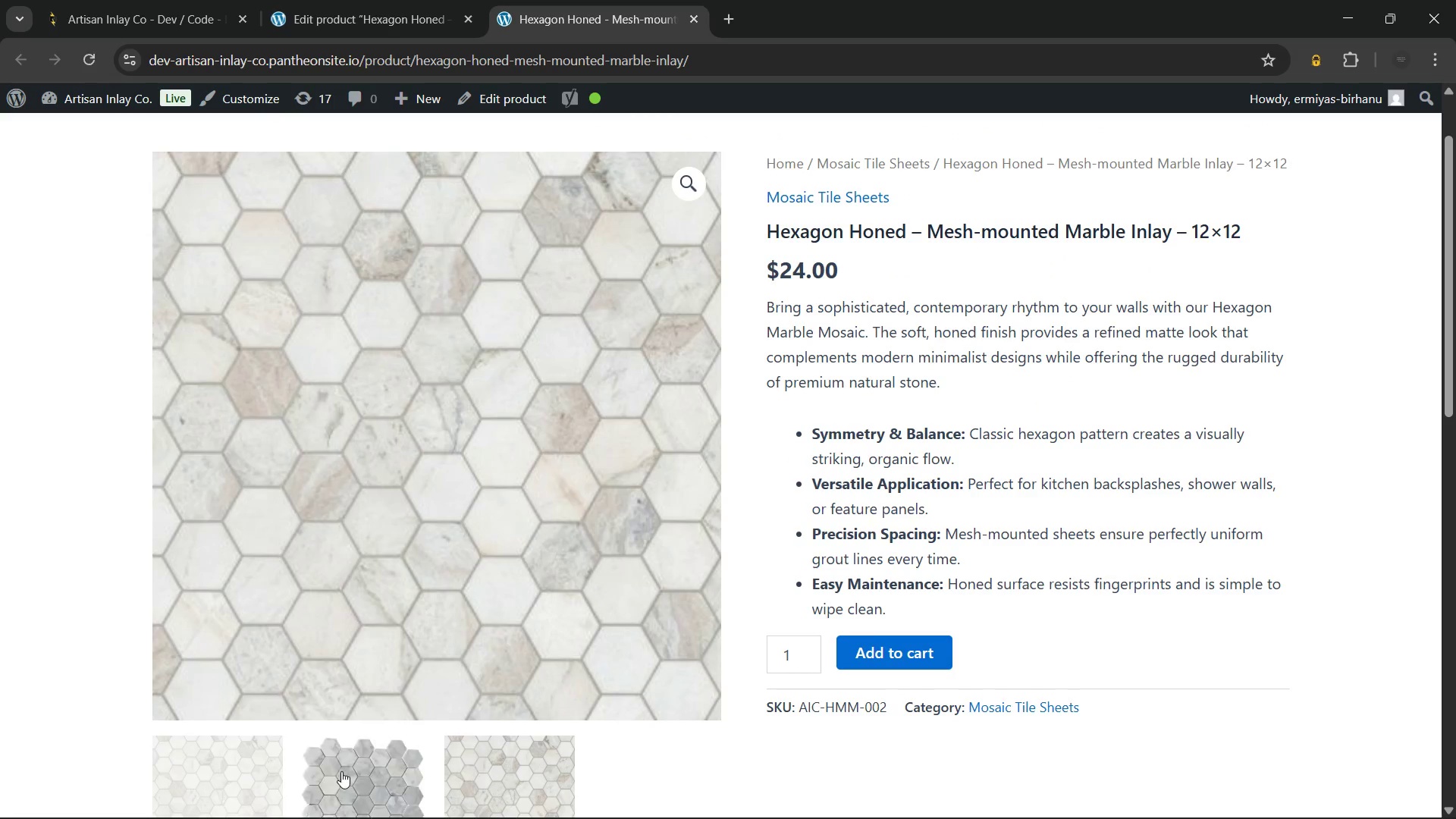 
left_click([198, 780])
 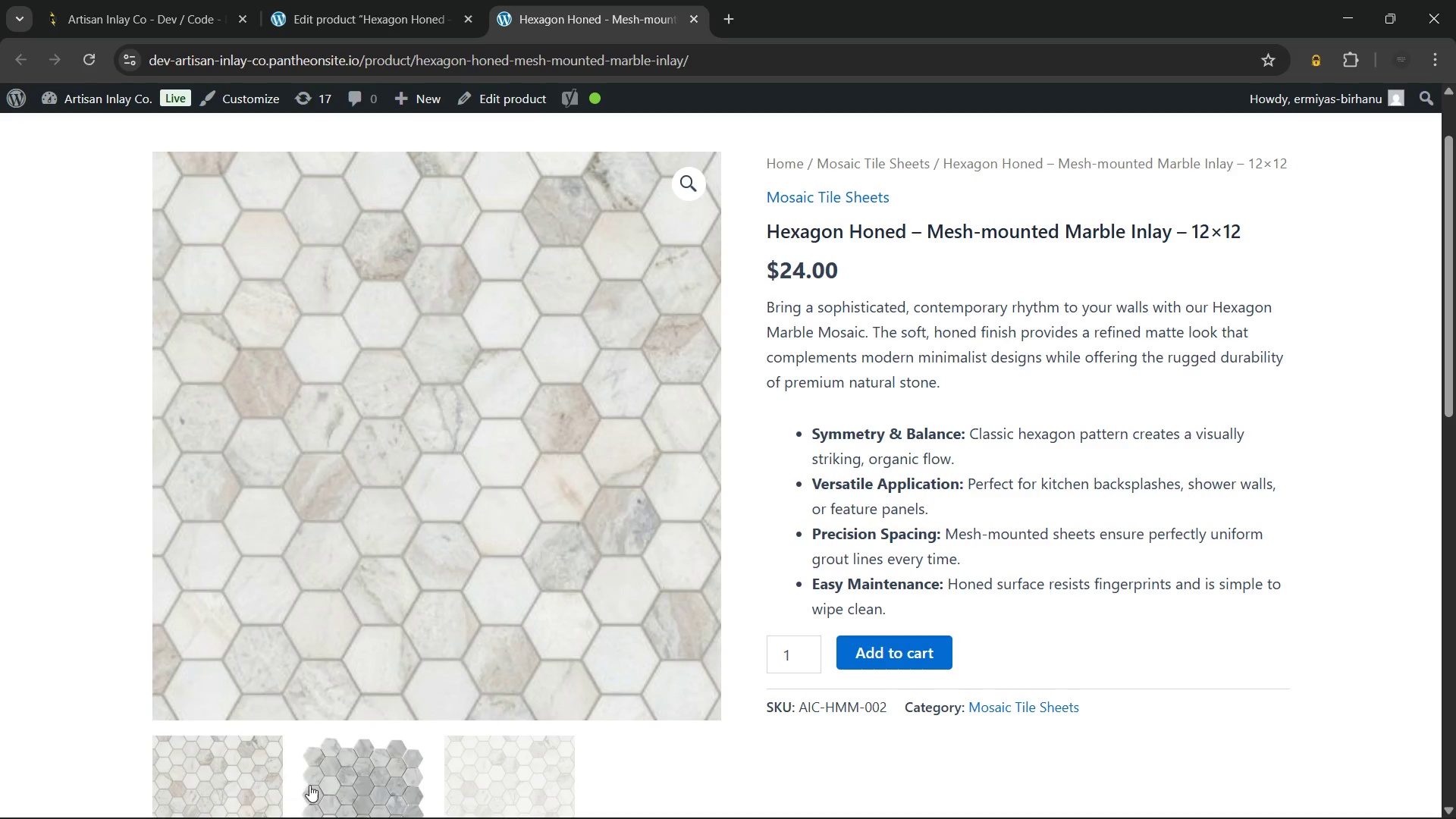 
left_click([488, 783])
 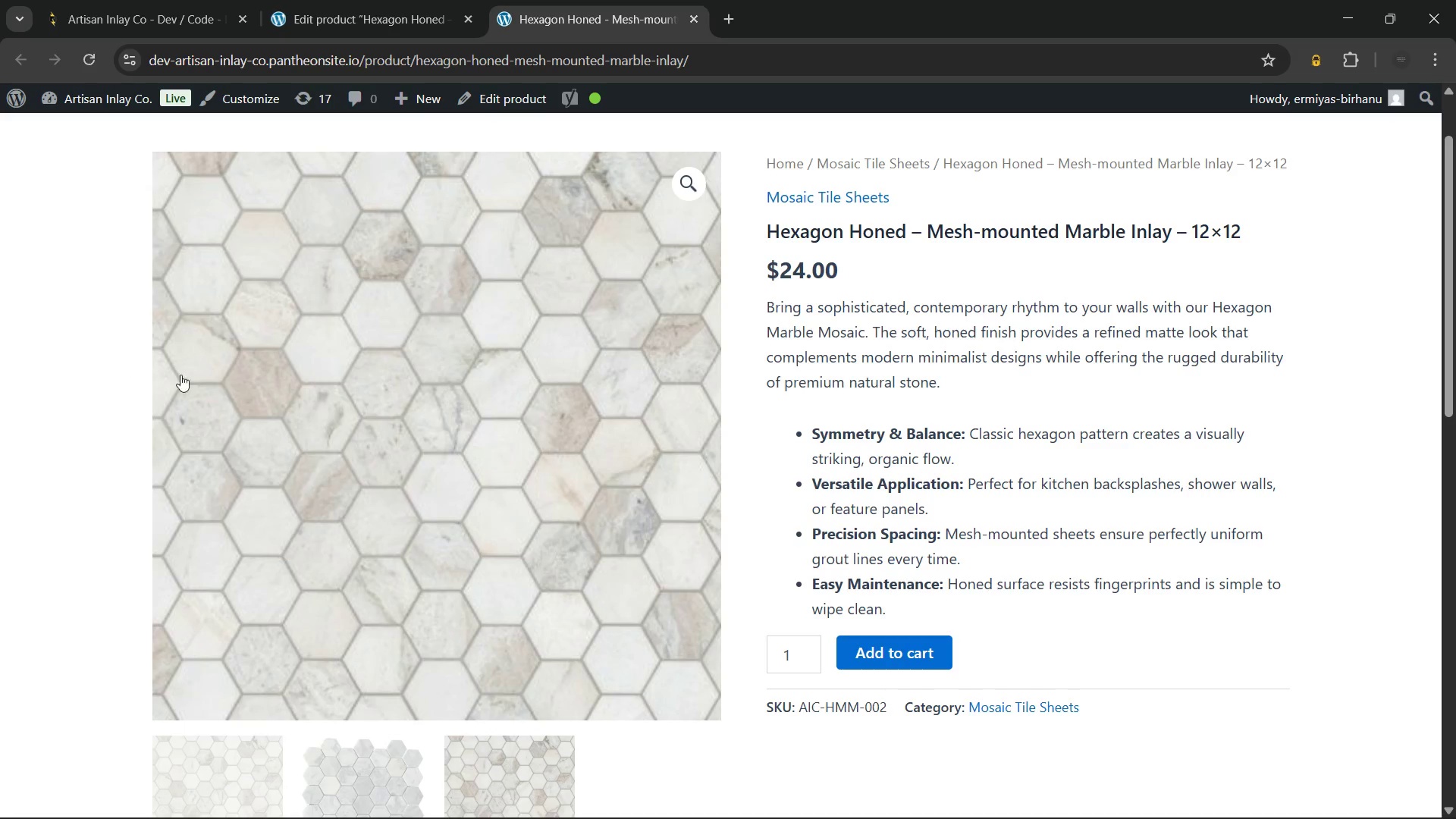 
scroll: coordinate [882, 442], scroll_direction: up, amount: 2.0
 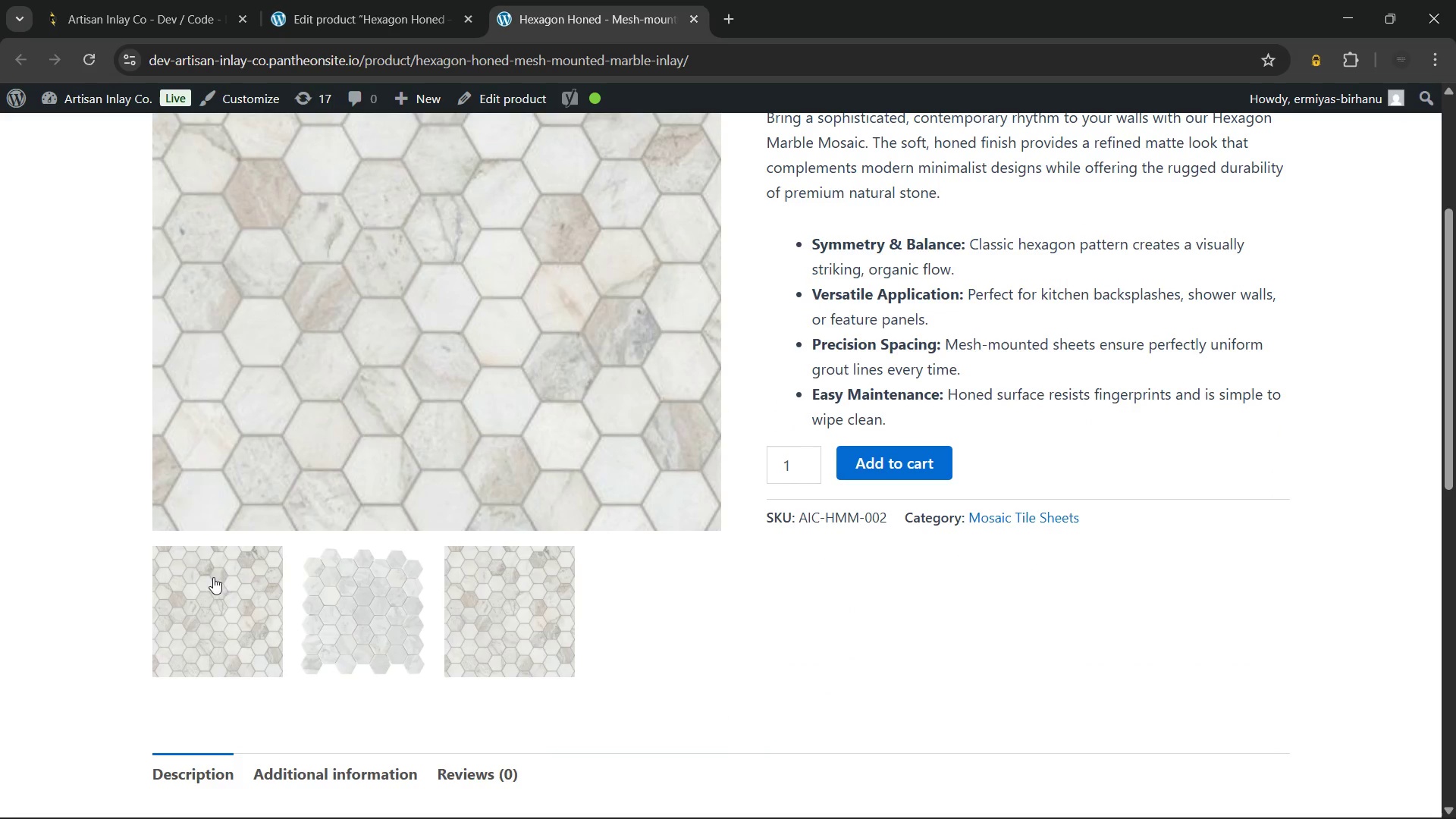 
left_click([212, 585])
 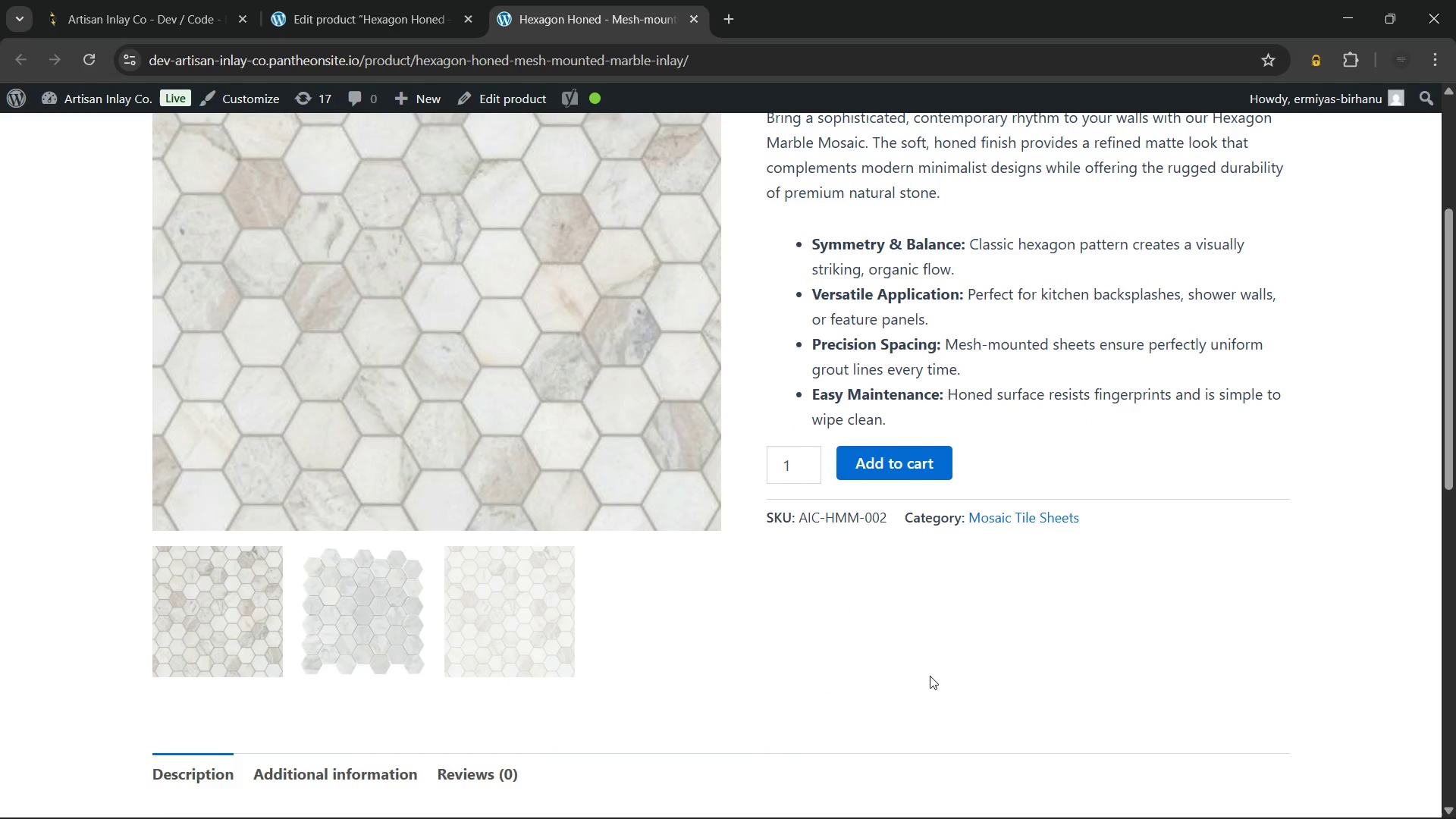 
left_click([849, 656])
 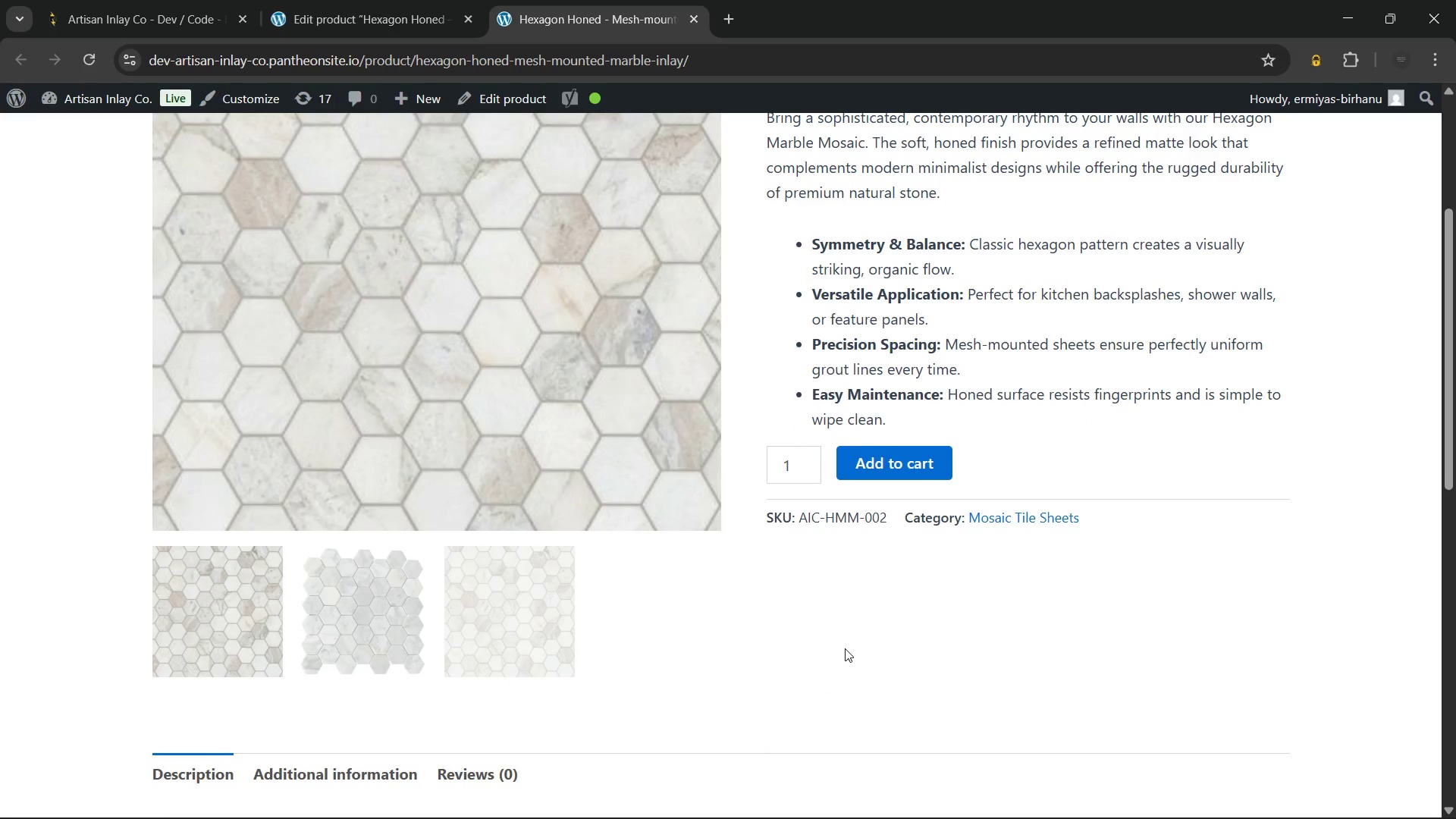 
scroll: coordinate [845, 645], scroll_direction: up, amount: 6.0
 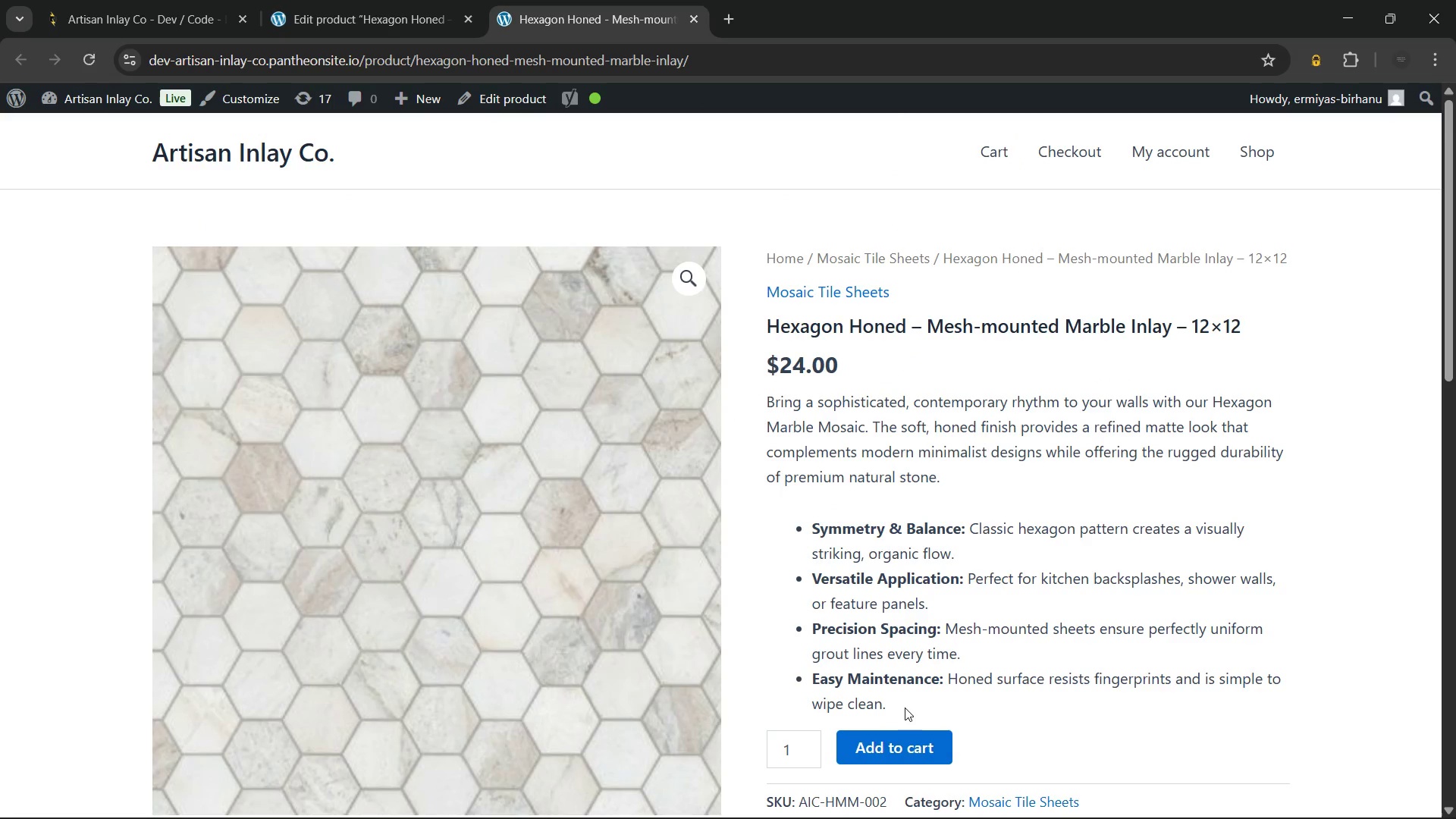 
left_click_drag(start_coordinate=[905, 708], to_coordinate=[789, 535])
 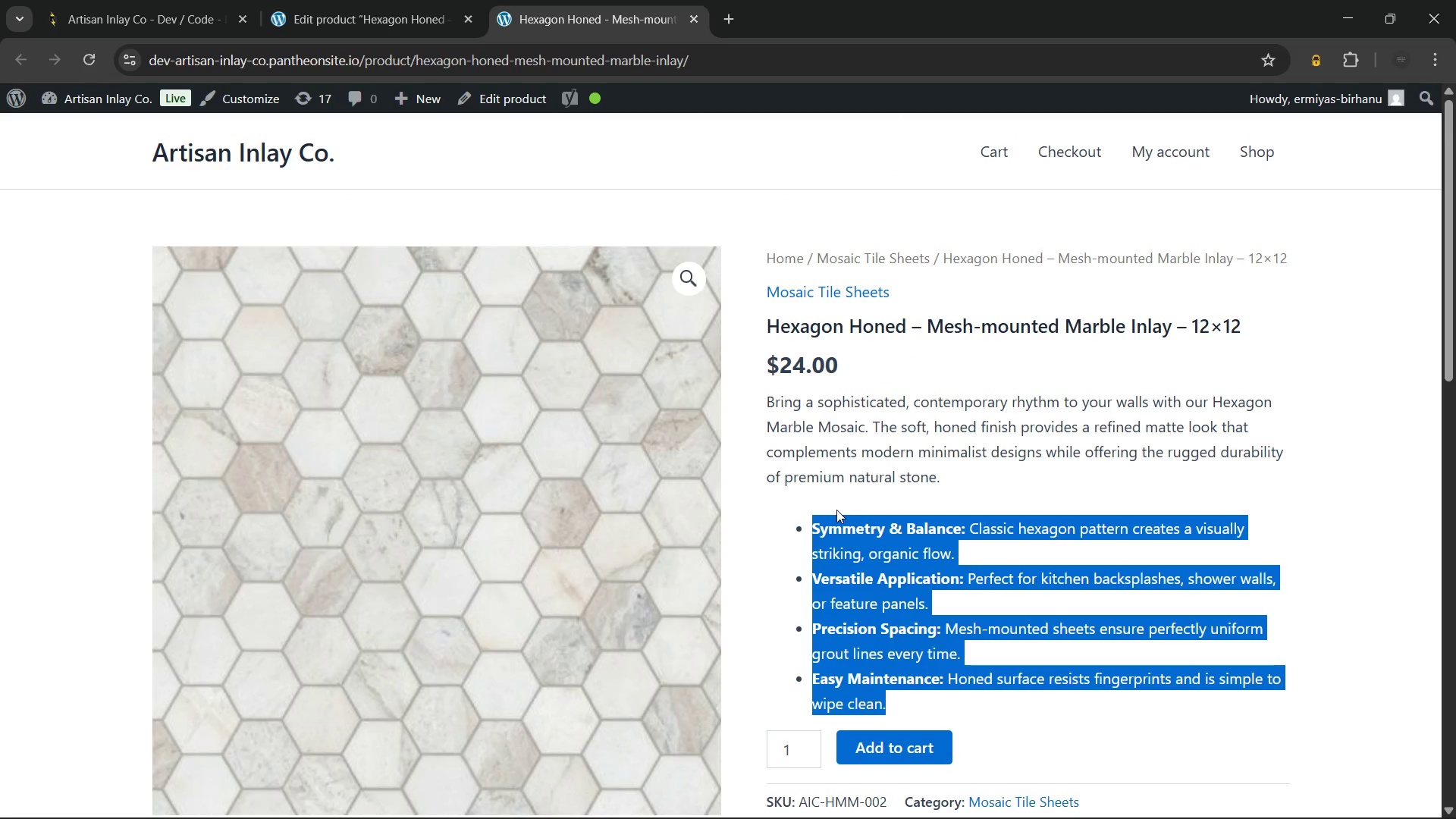 
left_click([836, 510])
 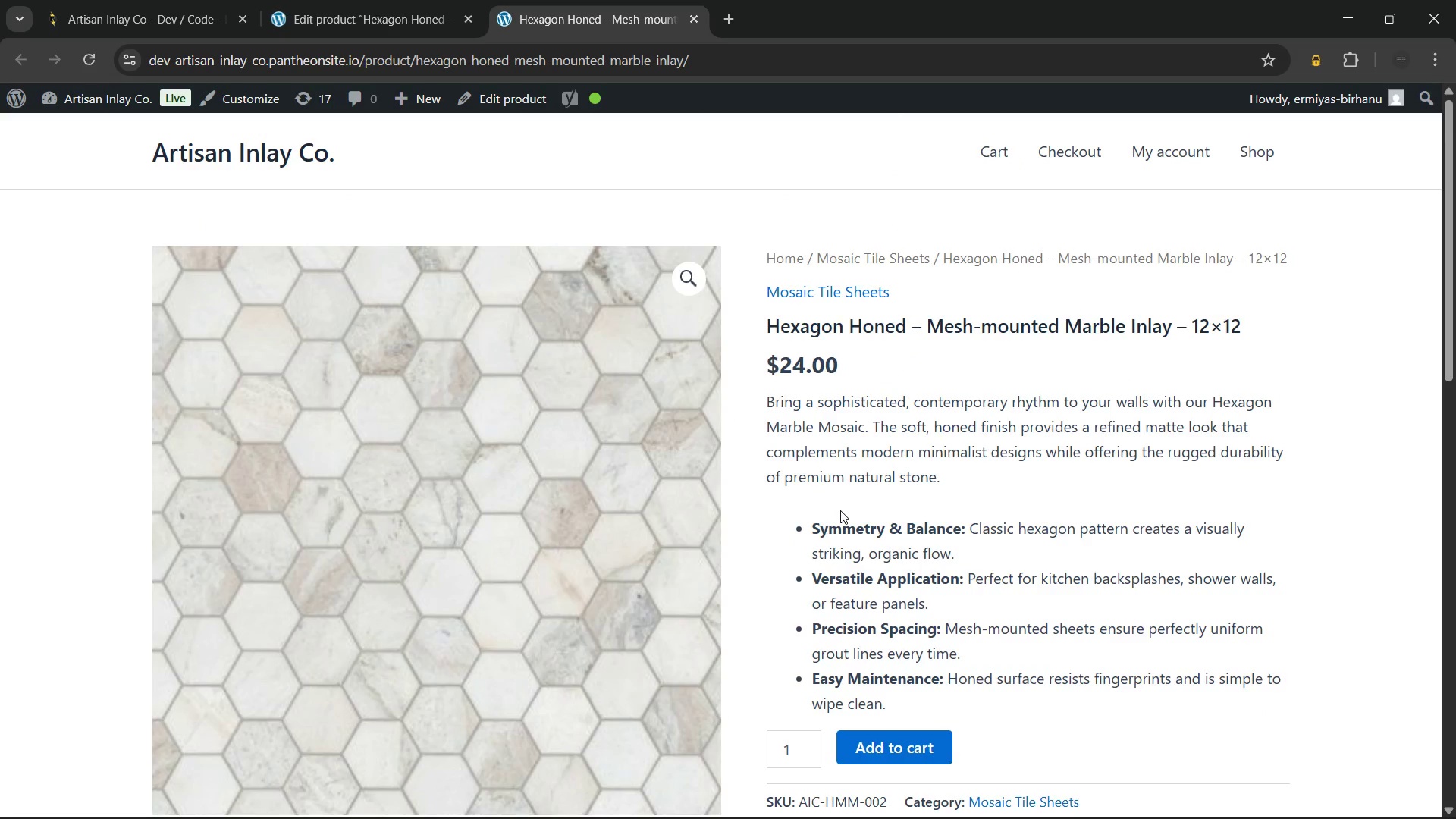 
scroll: coordinate [841, 510], scroll_direction: up, amount: 3.0
 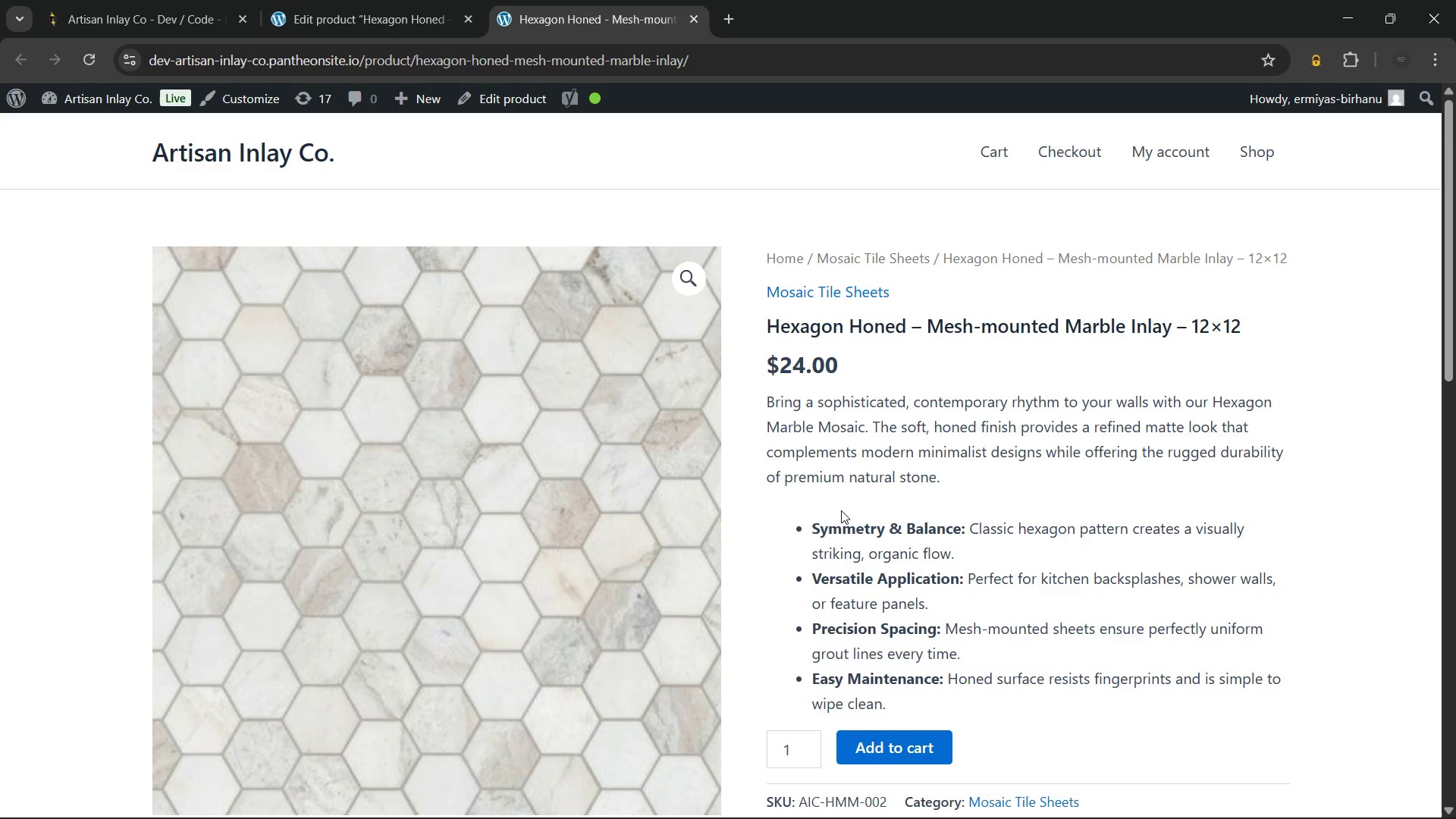 
scroll: coordinate [841, 510], scroll_direction: down, amount: 1.0
 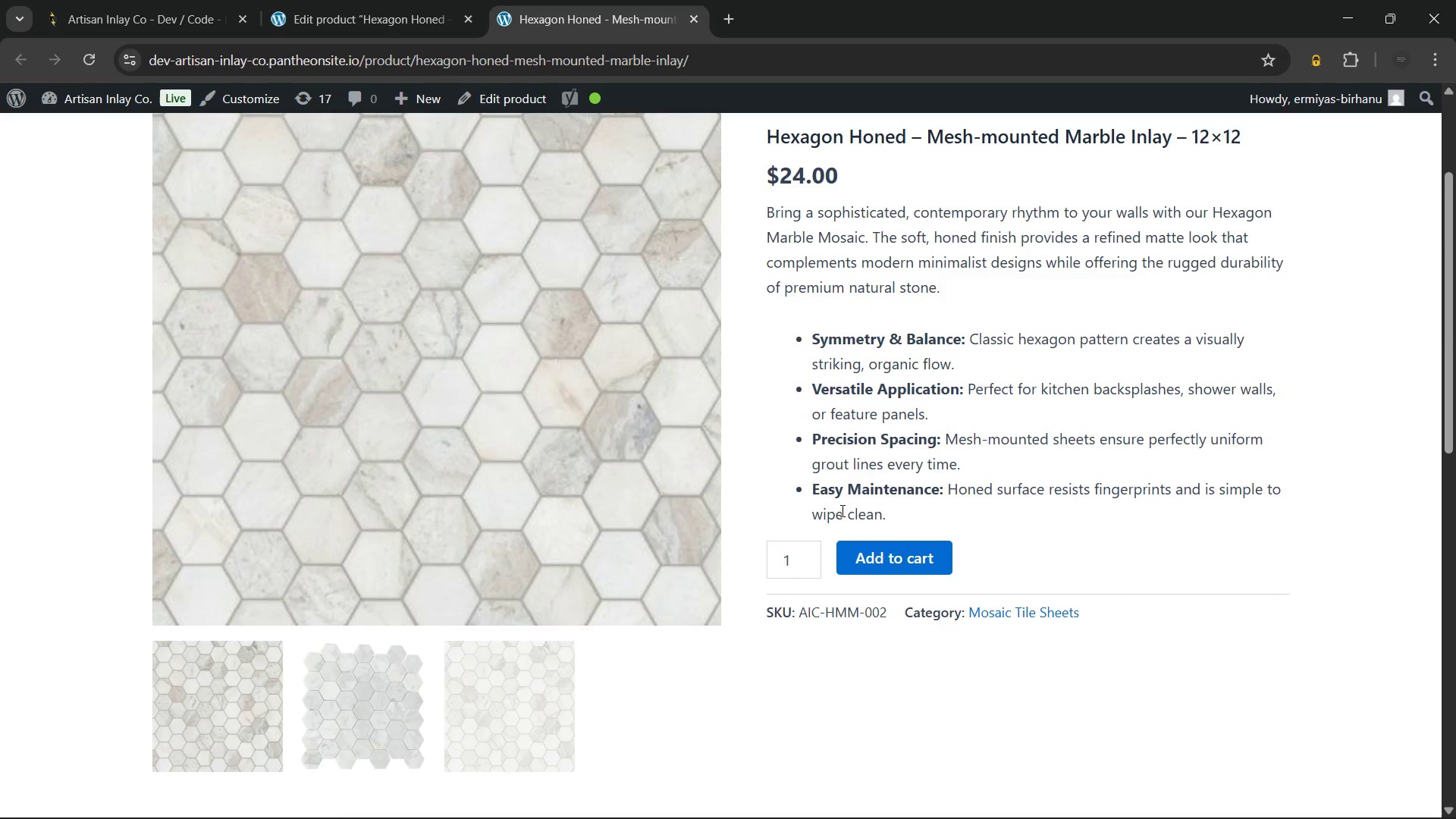 
wait(26.63)
 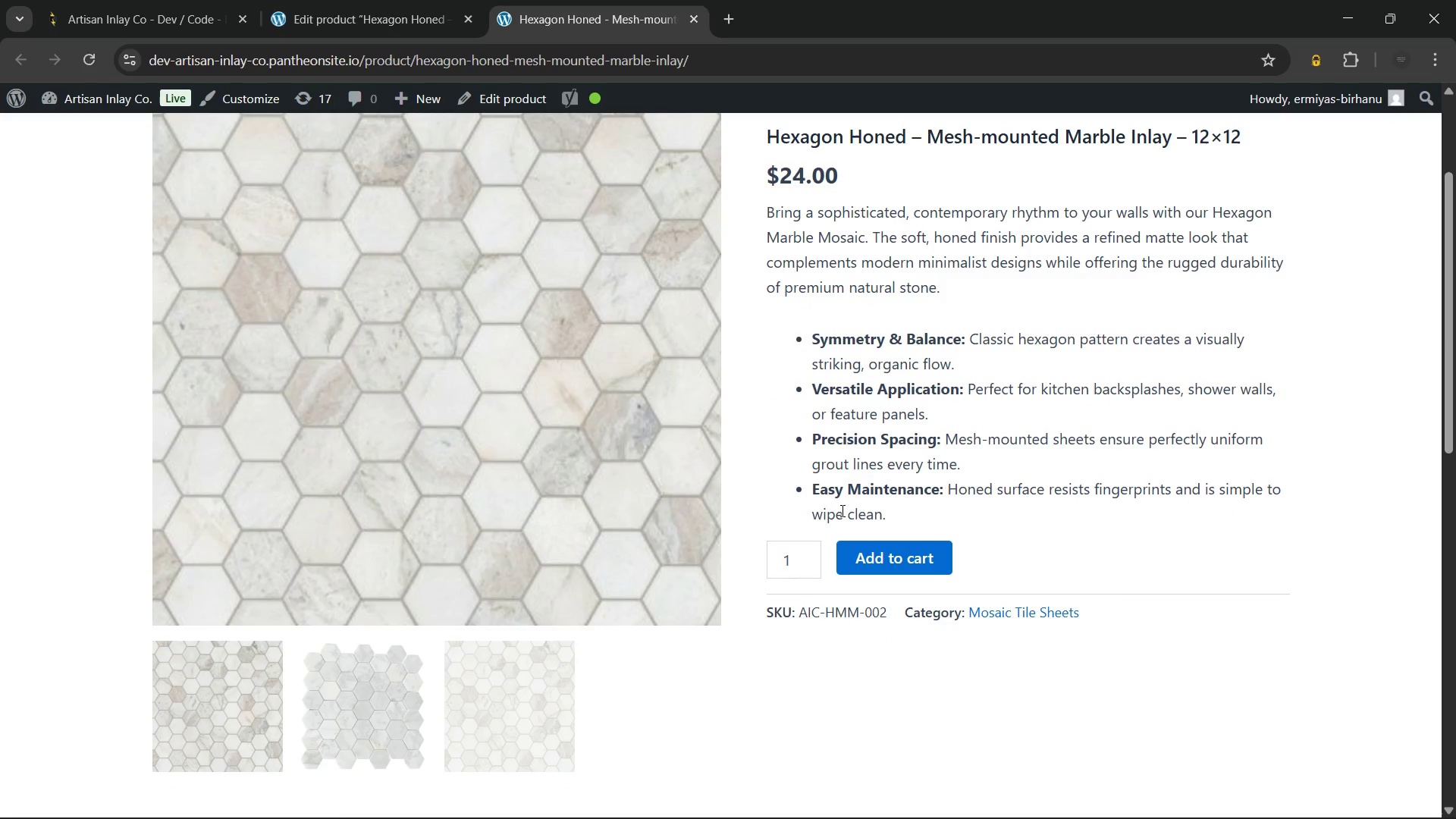 
left_click([322, 348])
 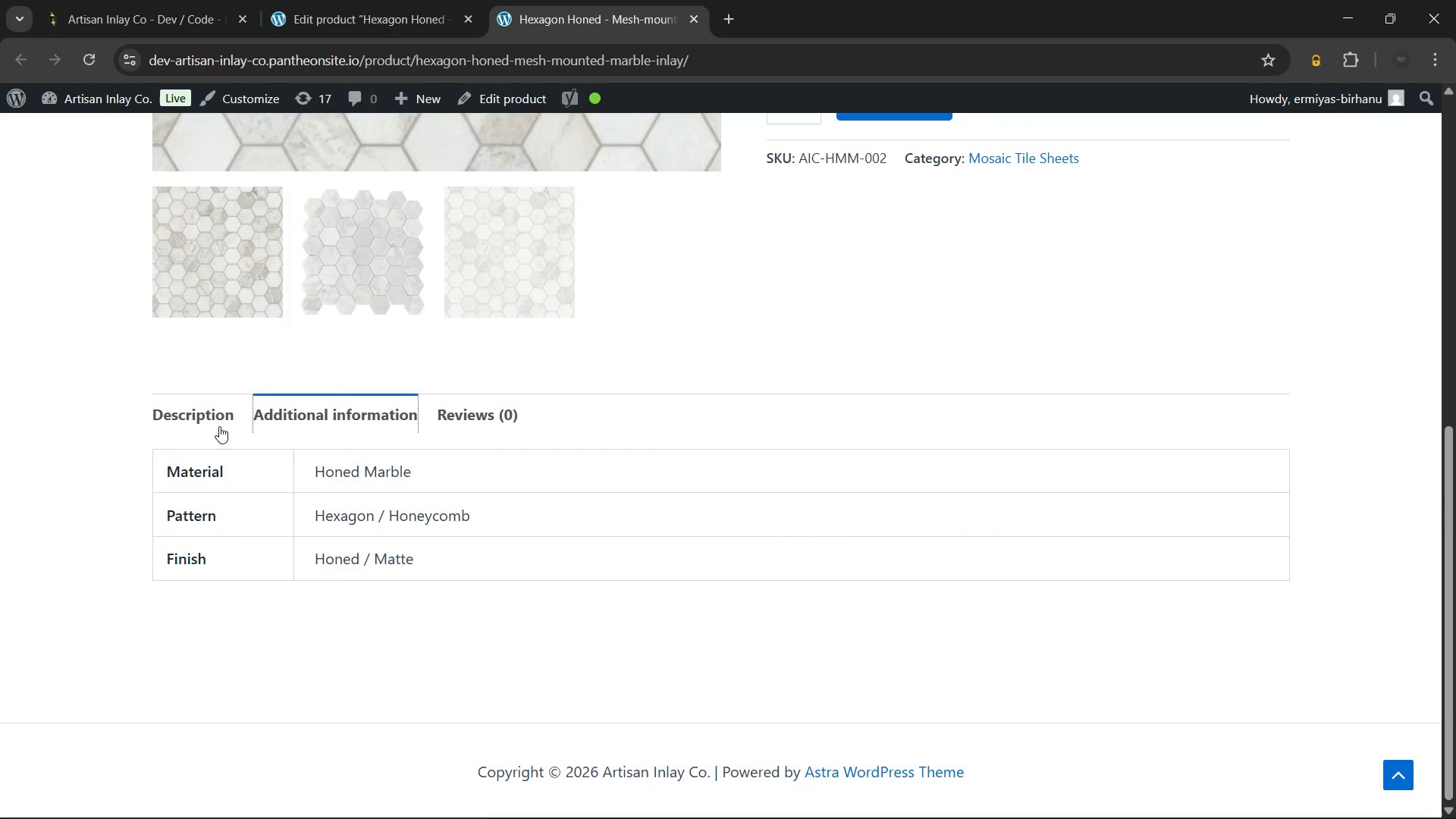 
left_click([206, 408])
 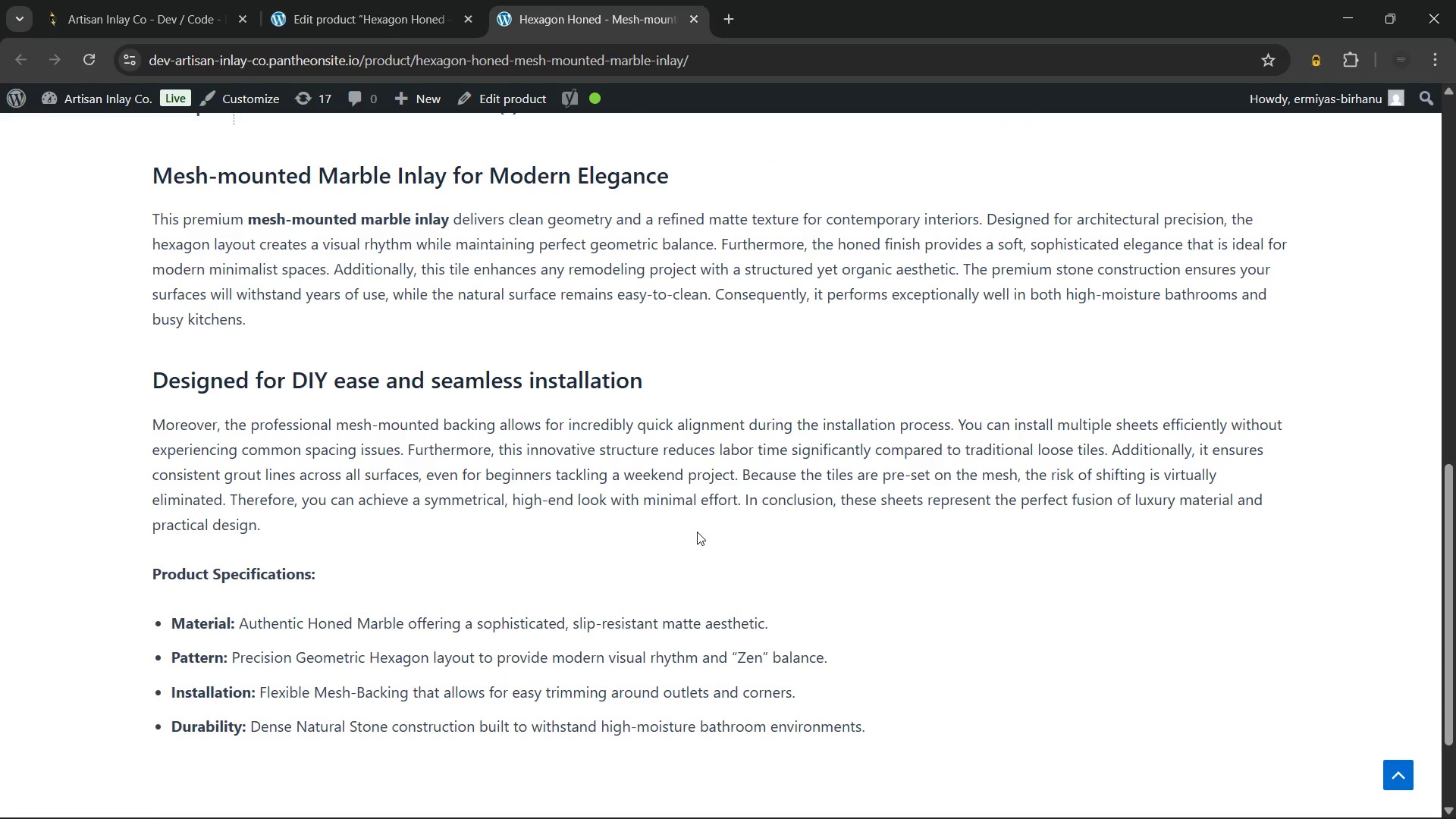 
wait(27.89)
 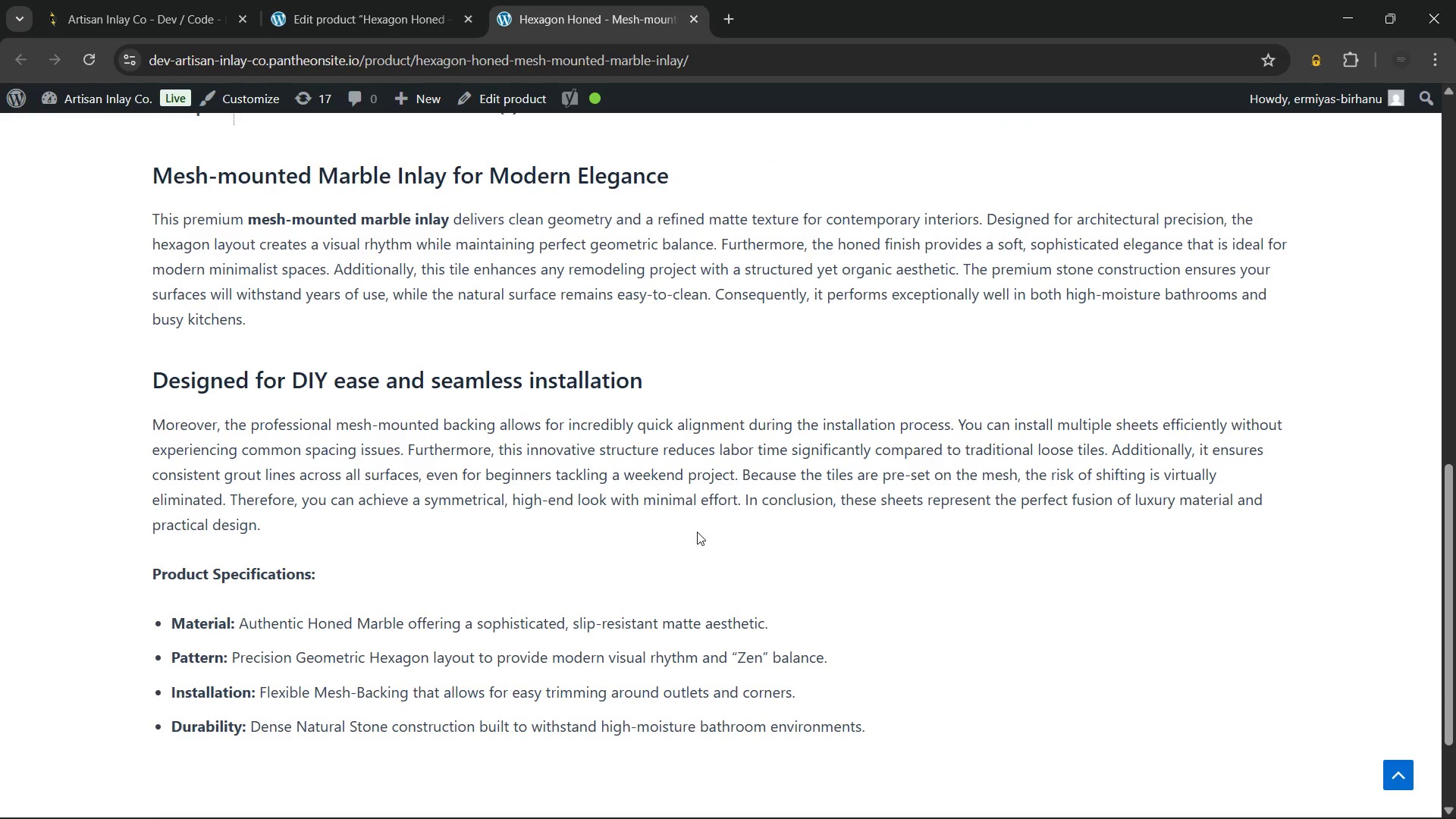 
scroll: coordinate [369, 531], scroll_direction: down, amount: 2.0
 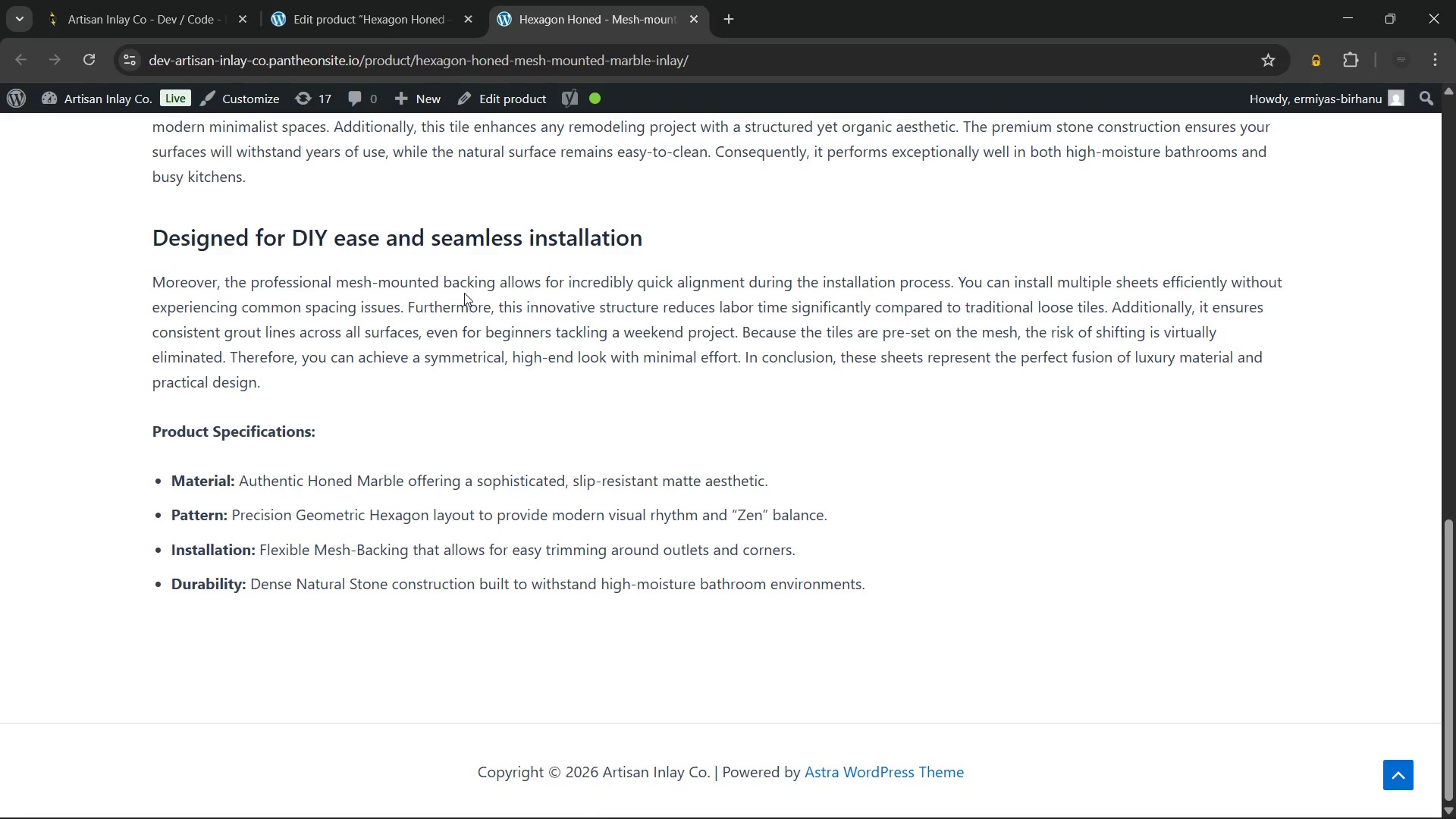 
left_click_drag(start_coordinate=[261, 294], to_coordinate=[906, 379])
 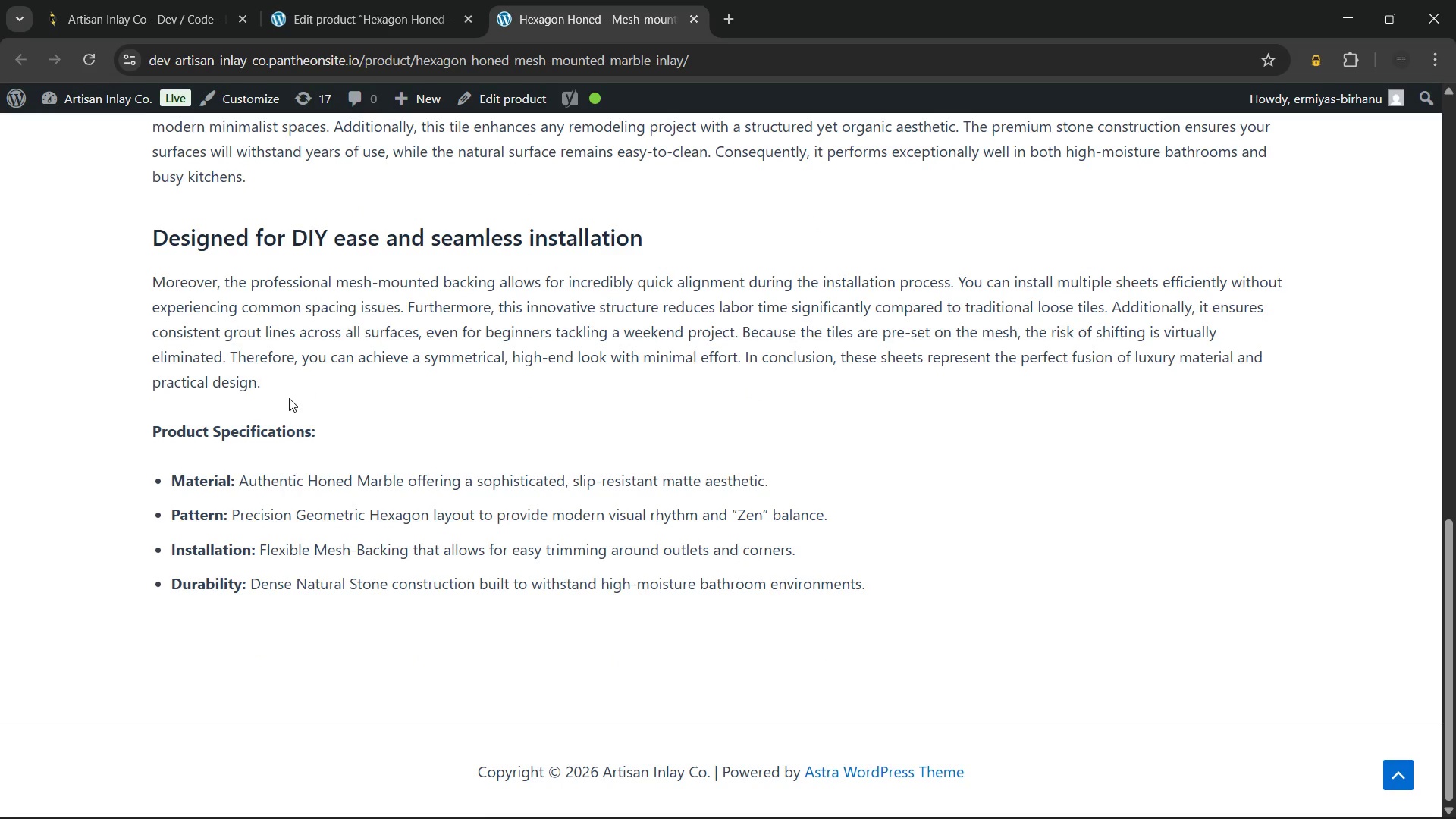 
left_click_drag(start_coordinate=[289, 398], to_coordinate=[98, 243])
 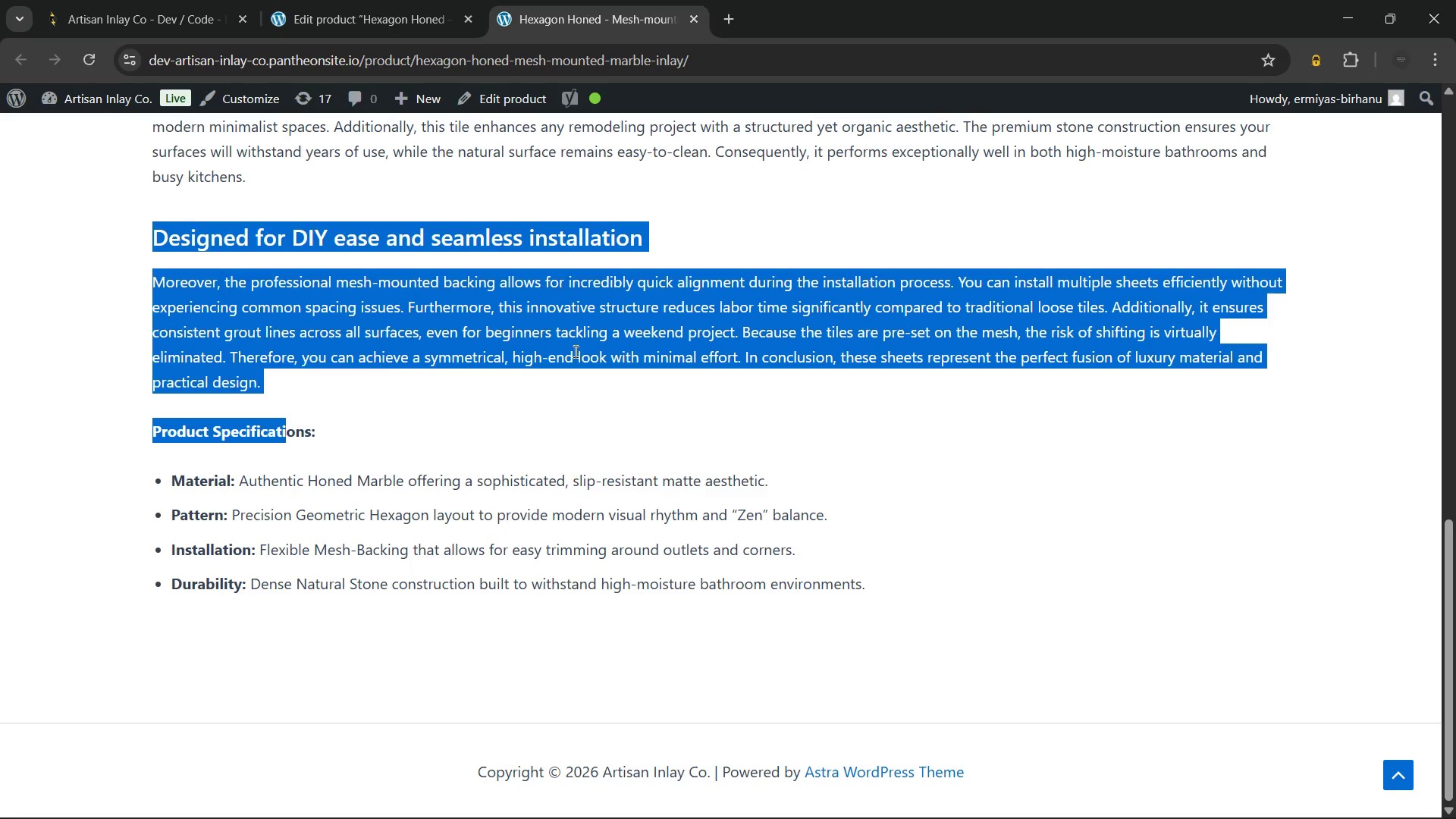 
left_click([574, 351])
 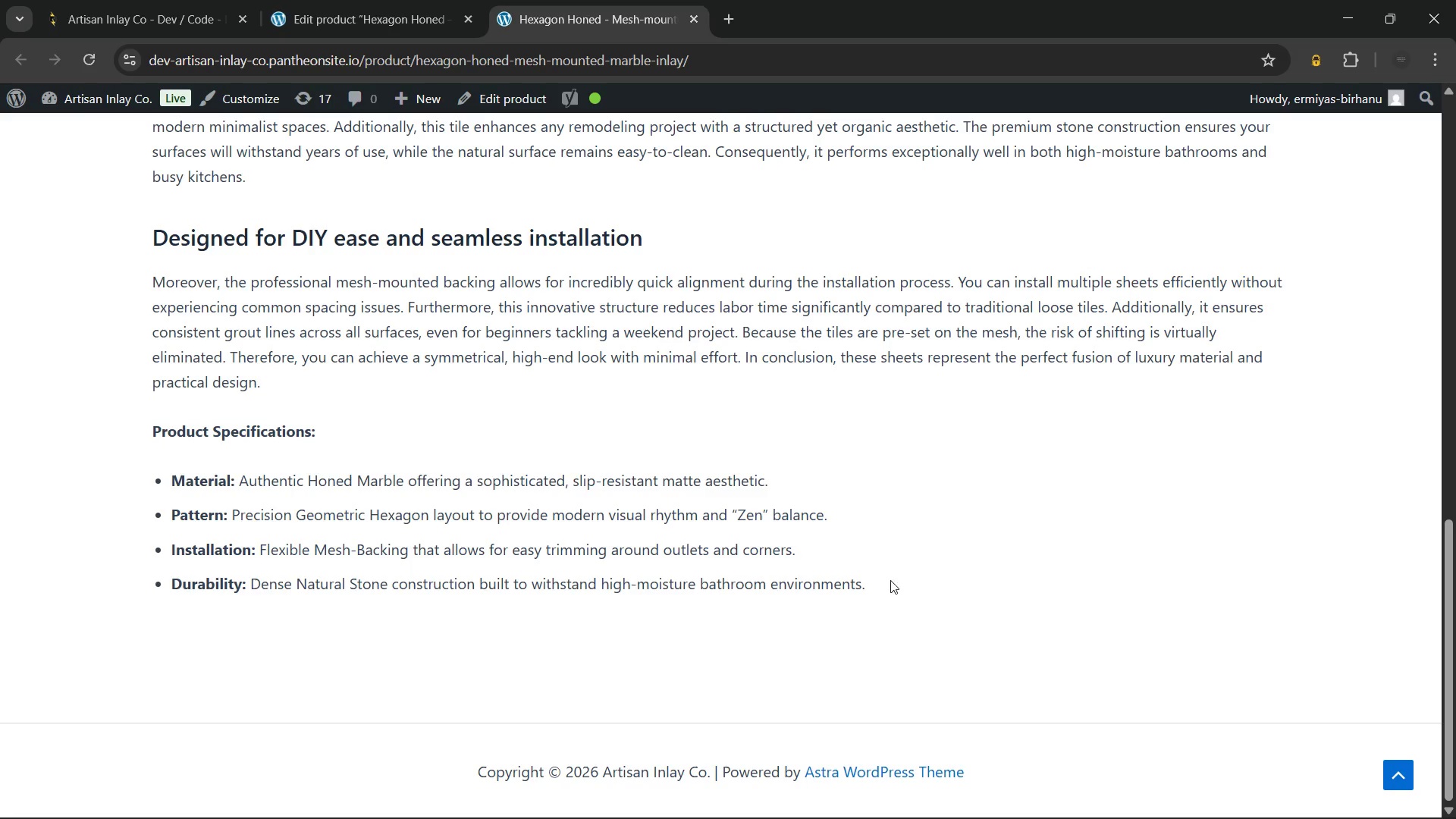 
left_click_drag(start_coordinate=[886, 582], to_coordinate=[129, 423])
 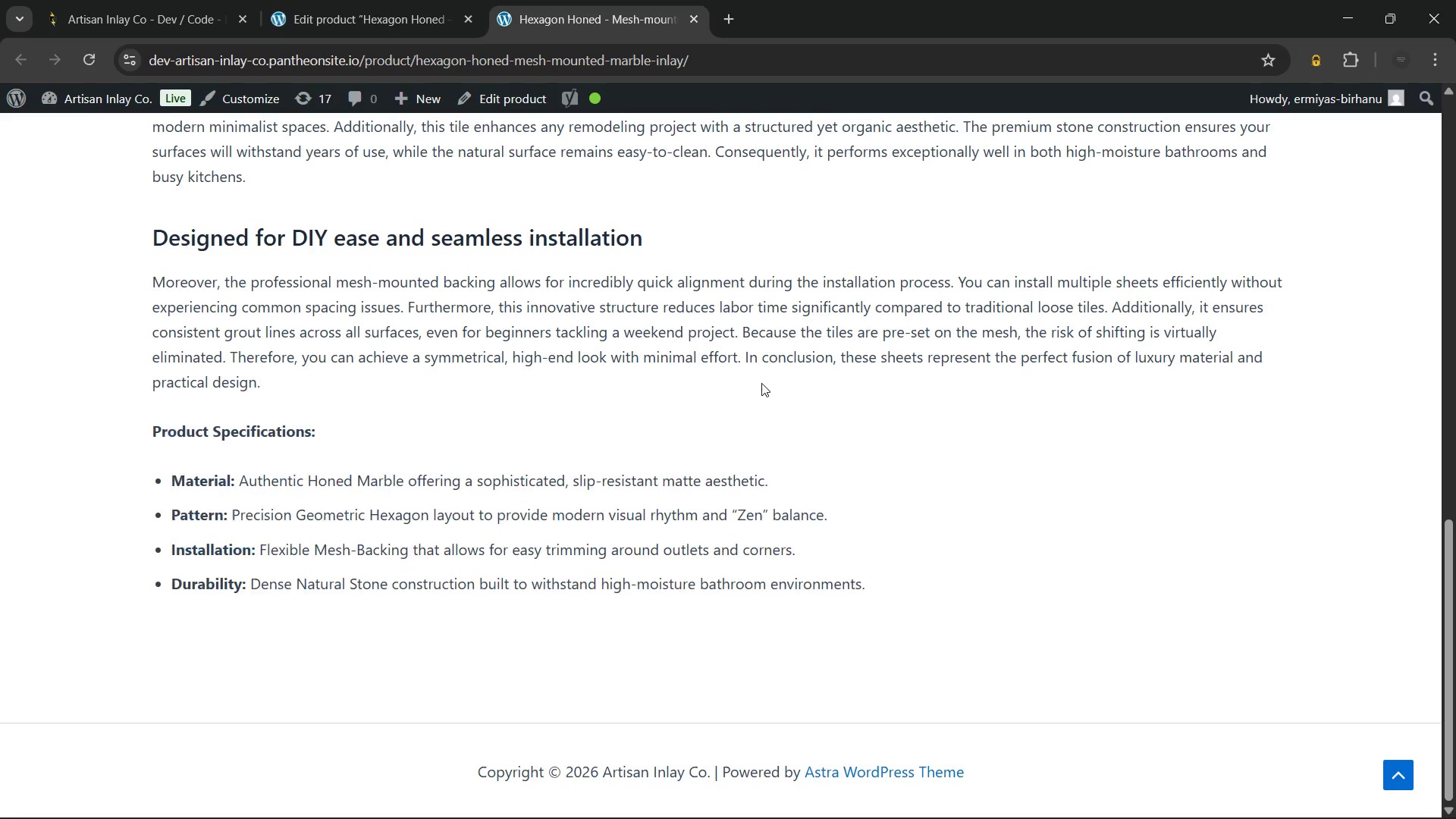 
left_click([761, 383])
 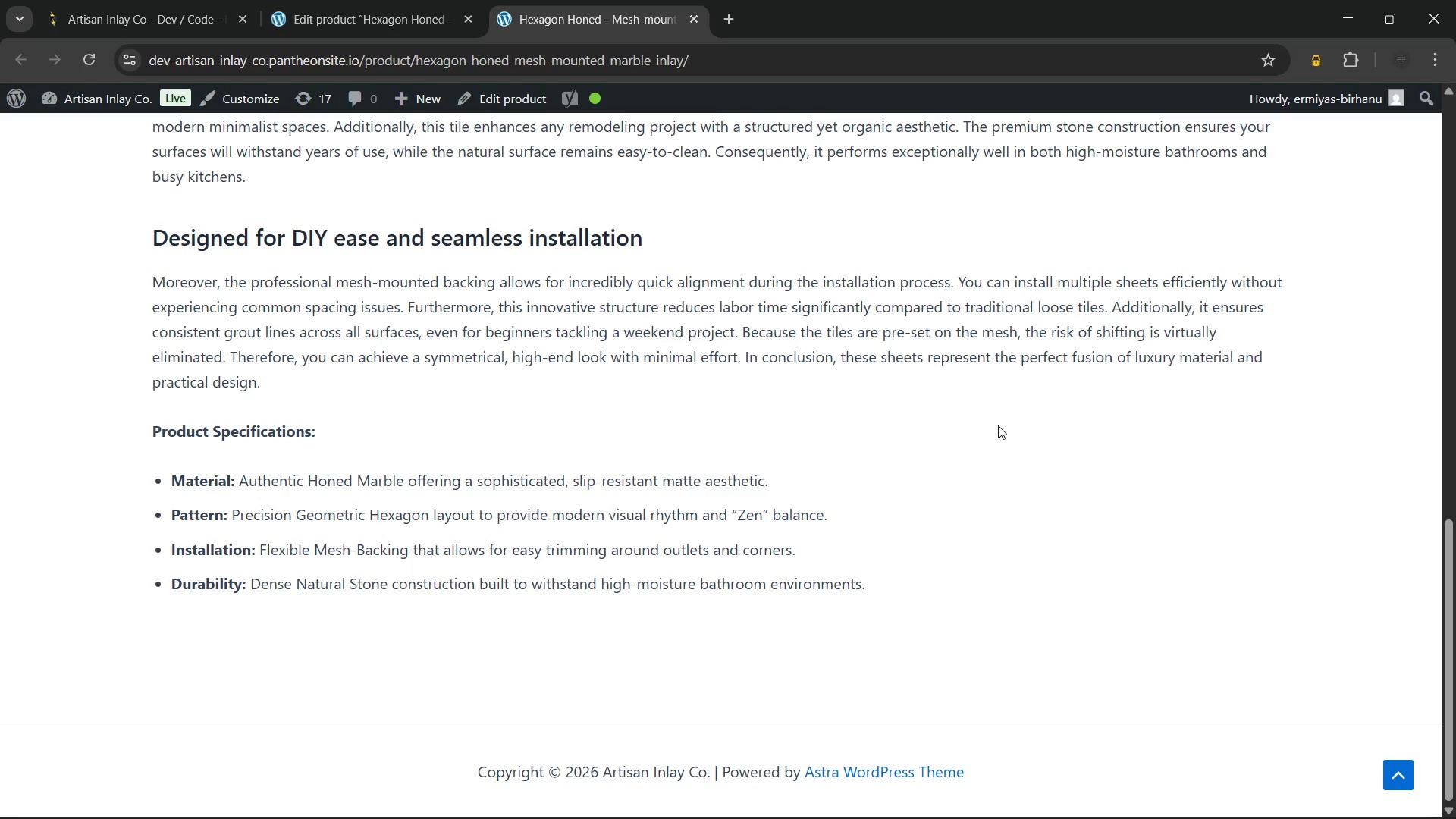 
wait(28.72)
 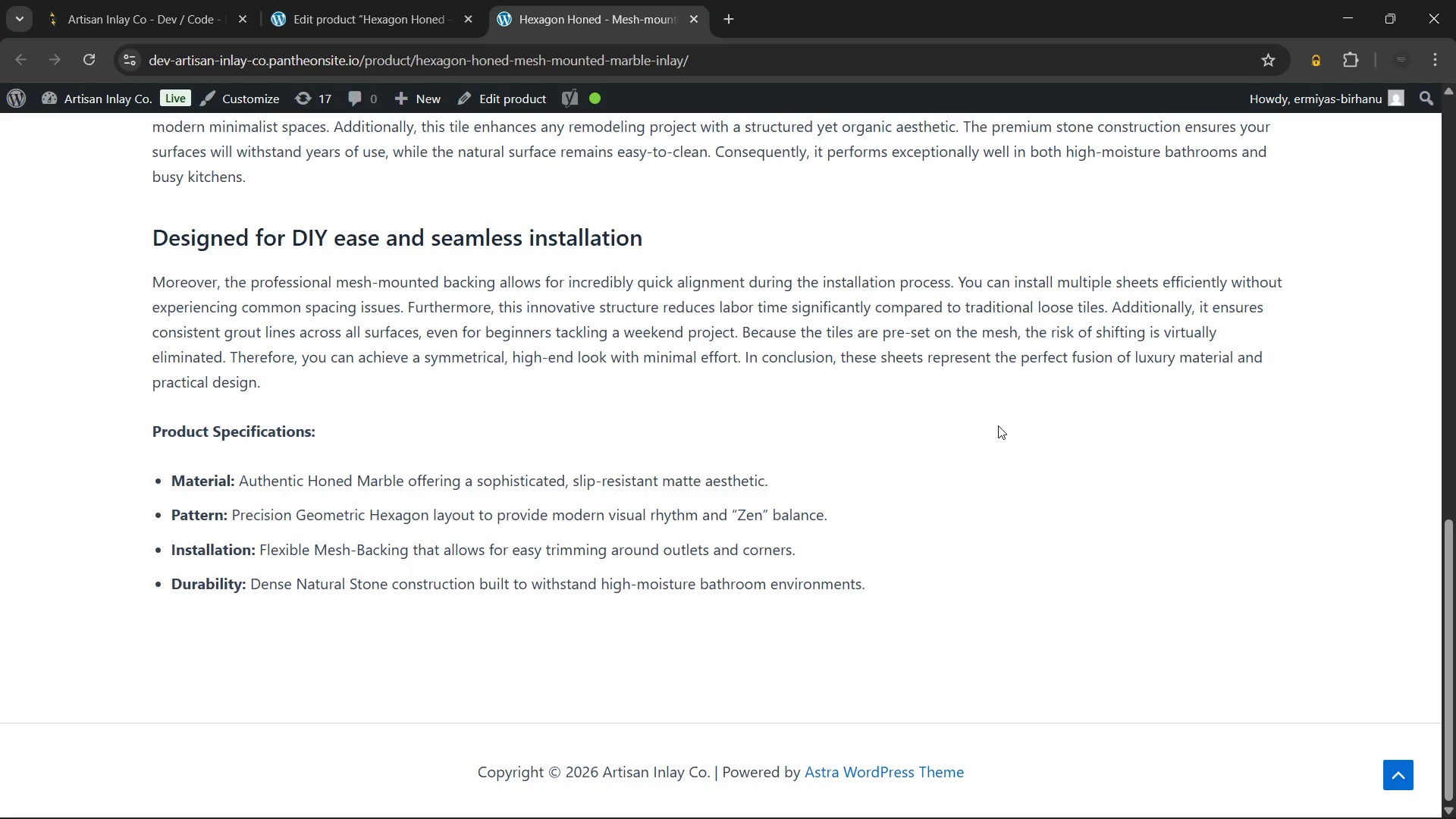 
left_click_drag(start_coordinate=[919, 712], to_coordinate=[770, 327])
 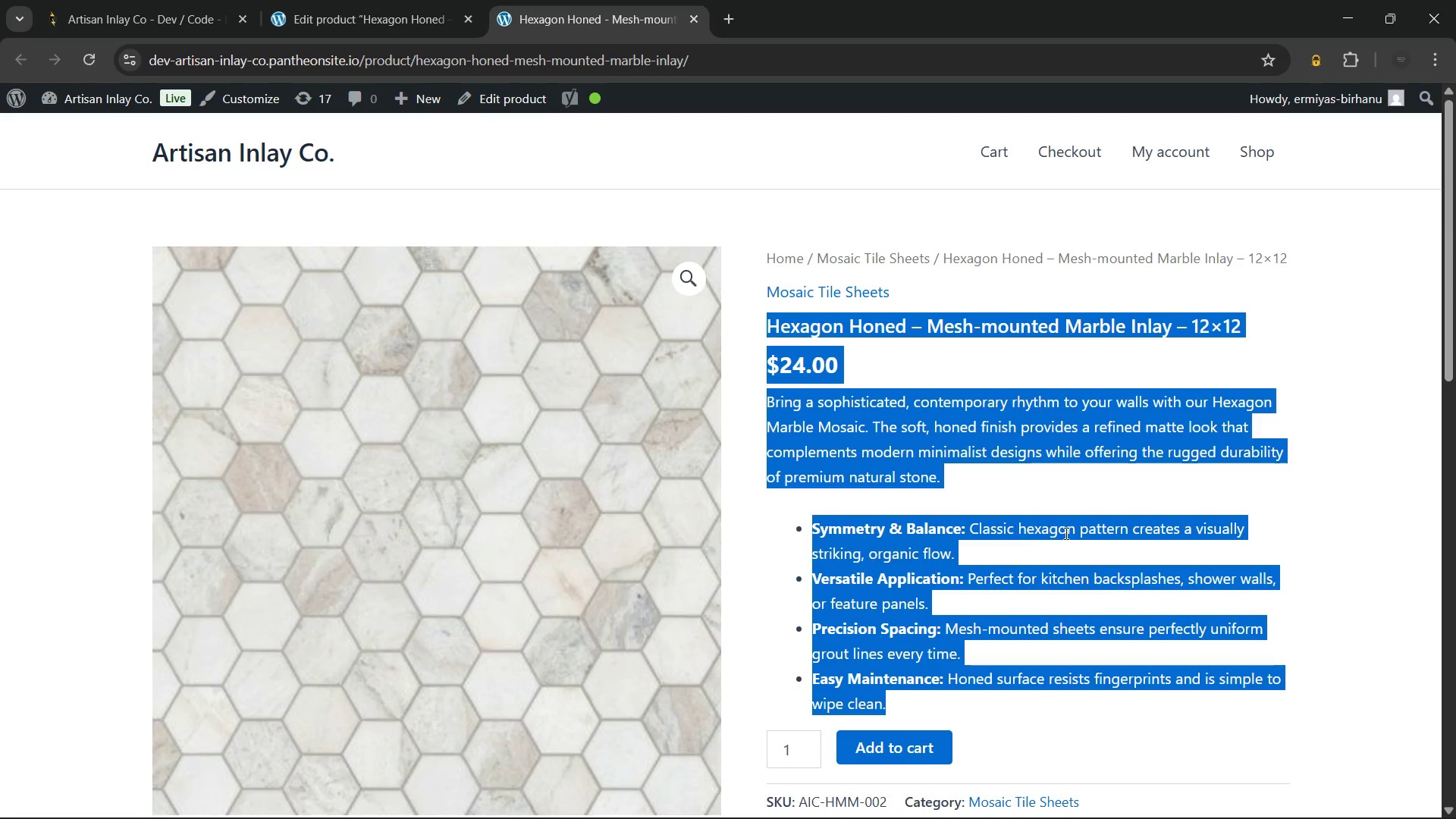 
left_click([1065, 533])
 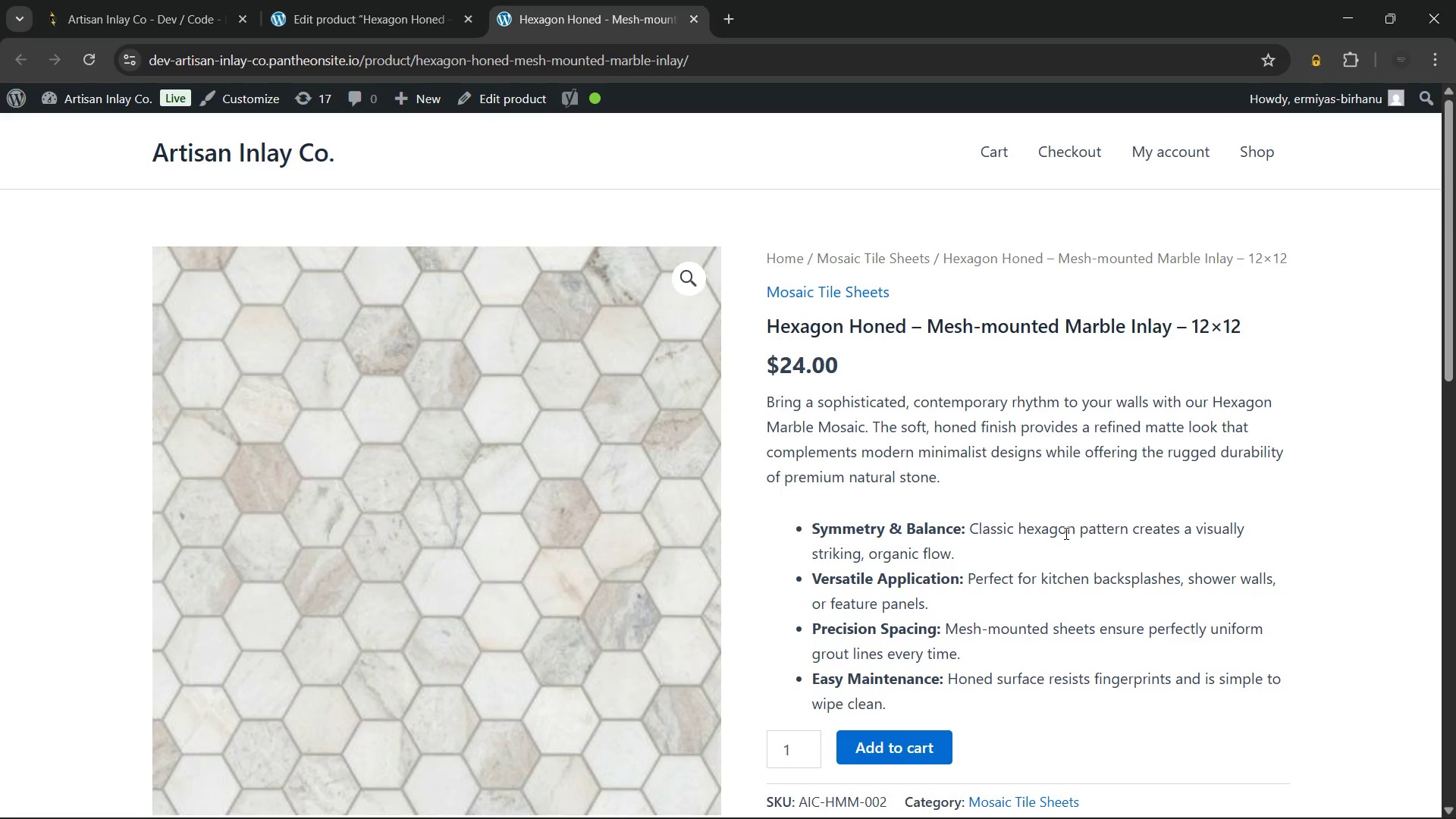 
wait(15.72)
 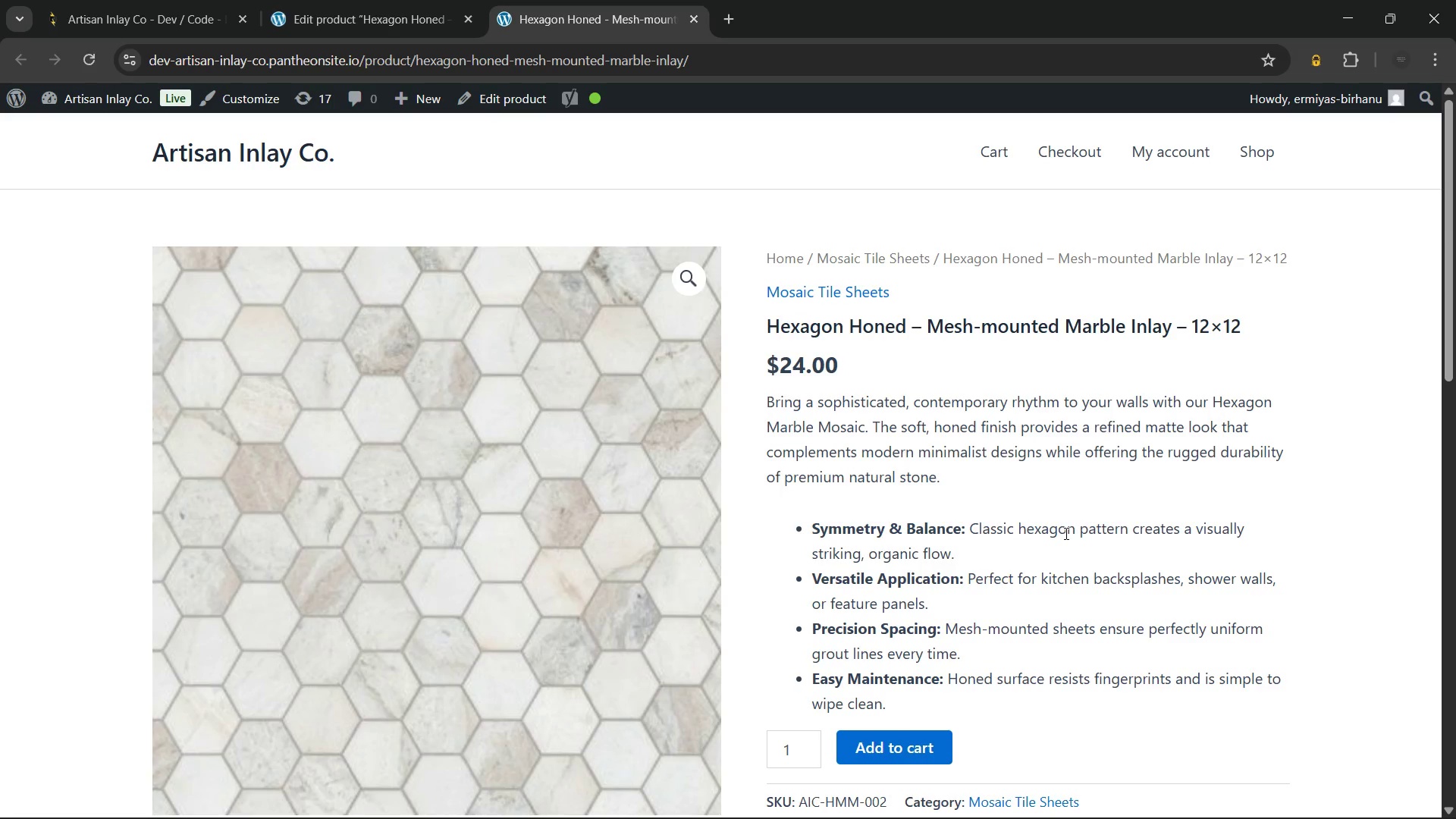 
left_click([696, 19])
 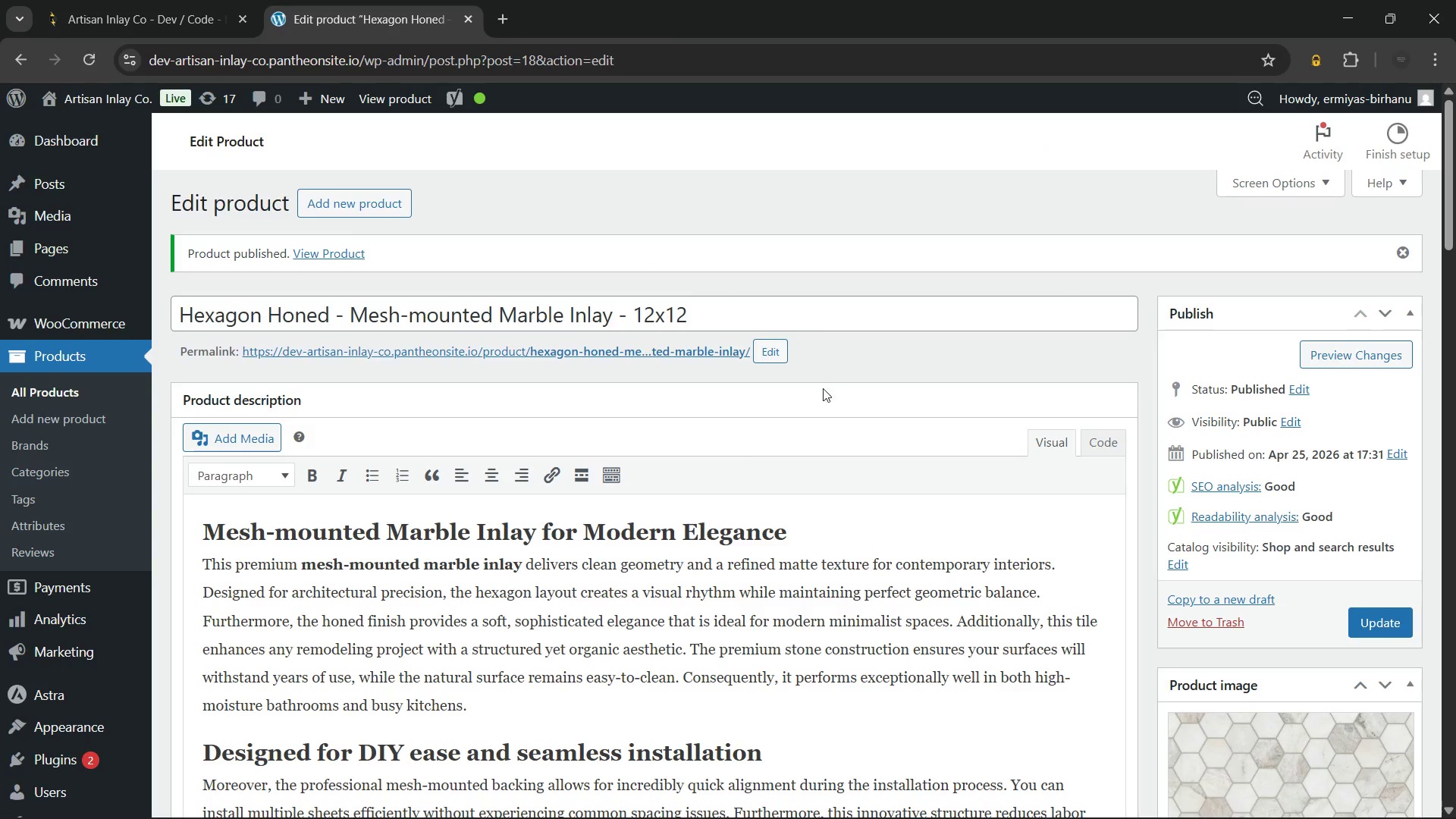 
scroll: coordinate [826, 395], scroll_direction: up, amount: 3.0
 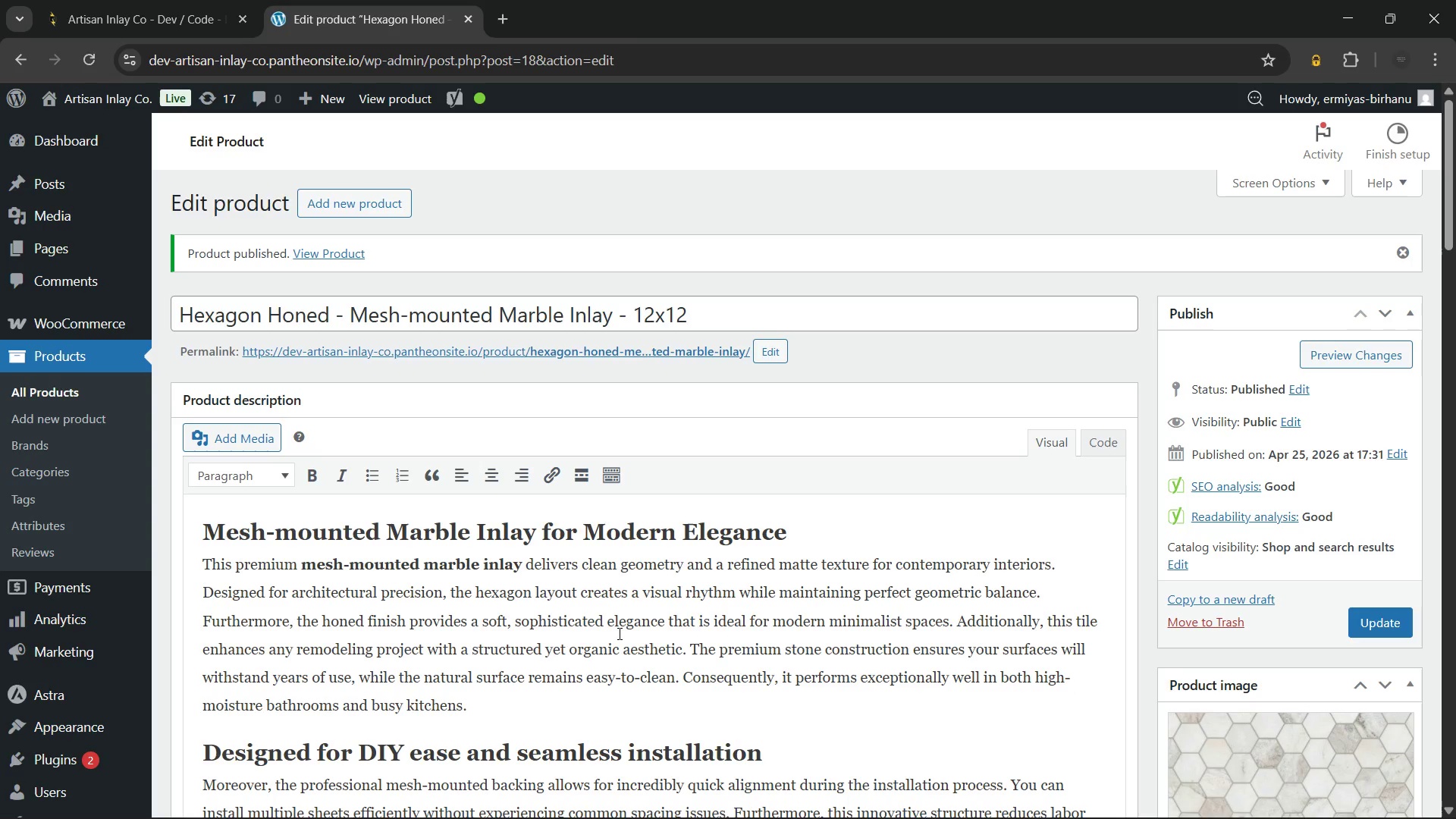 
scroll: coordinate [627, 620], scroll_direction: down, amount: 4.0
 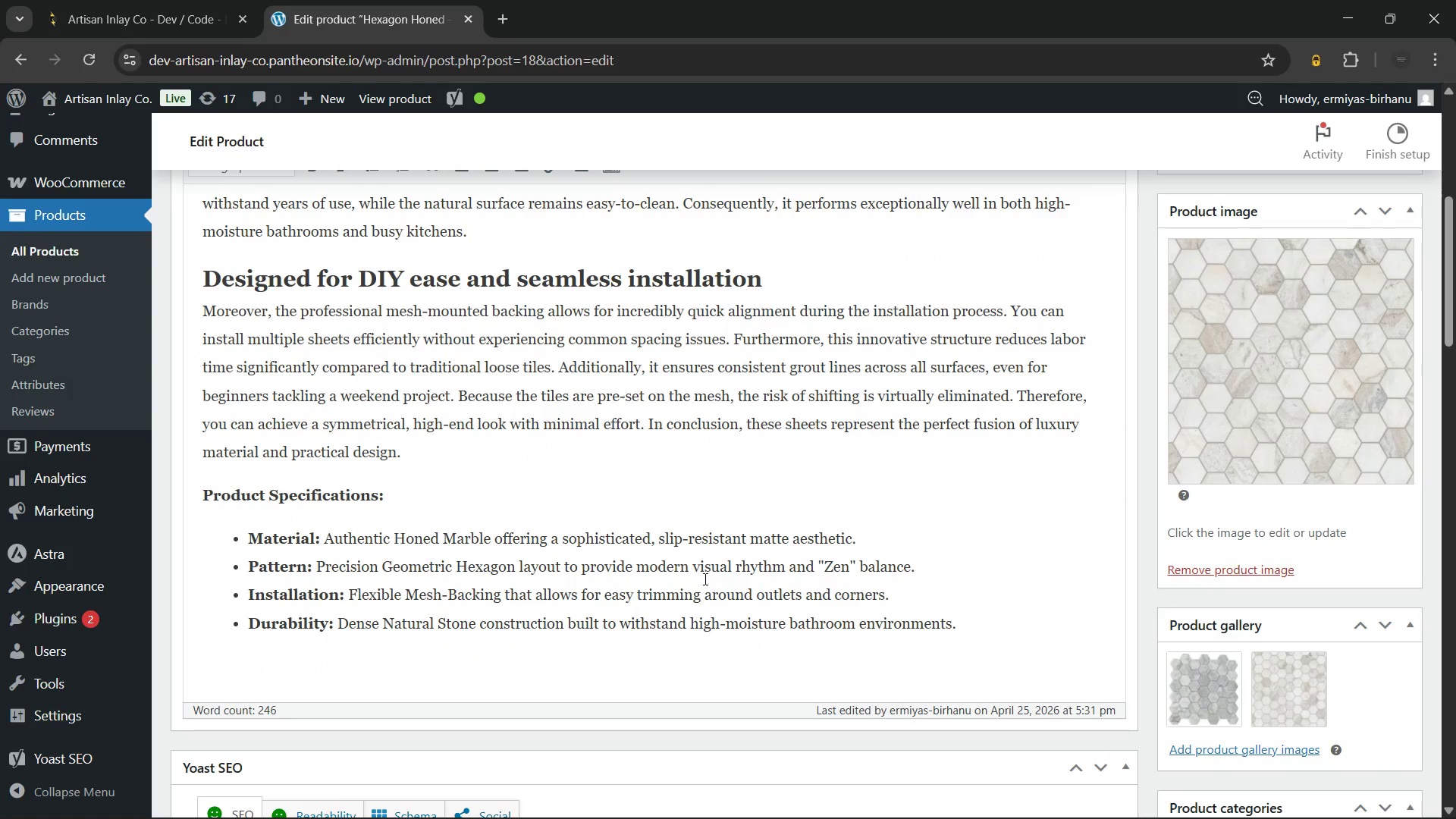 
scroll: coordinate [689, 527], scroll_direction: up, amount: 6.0
 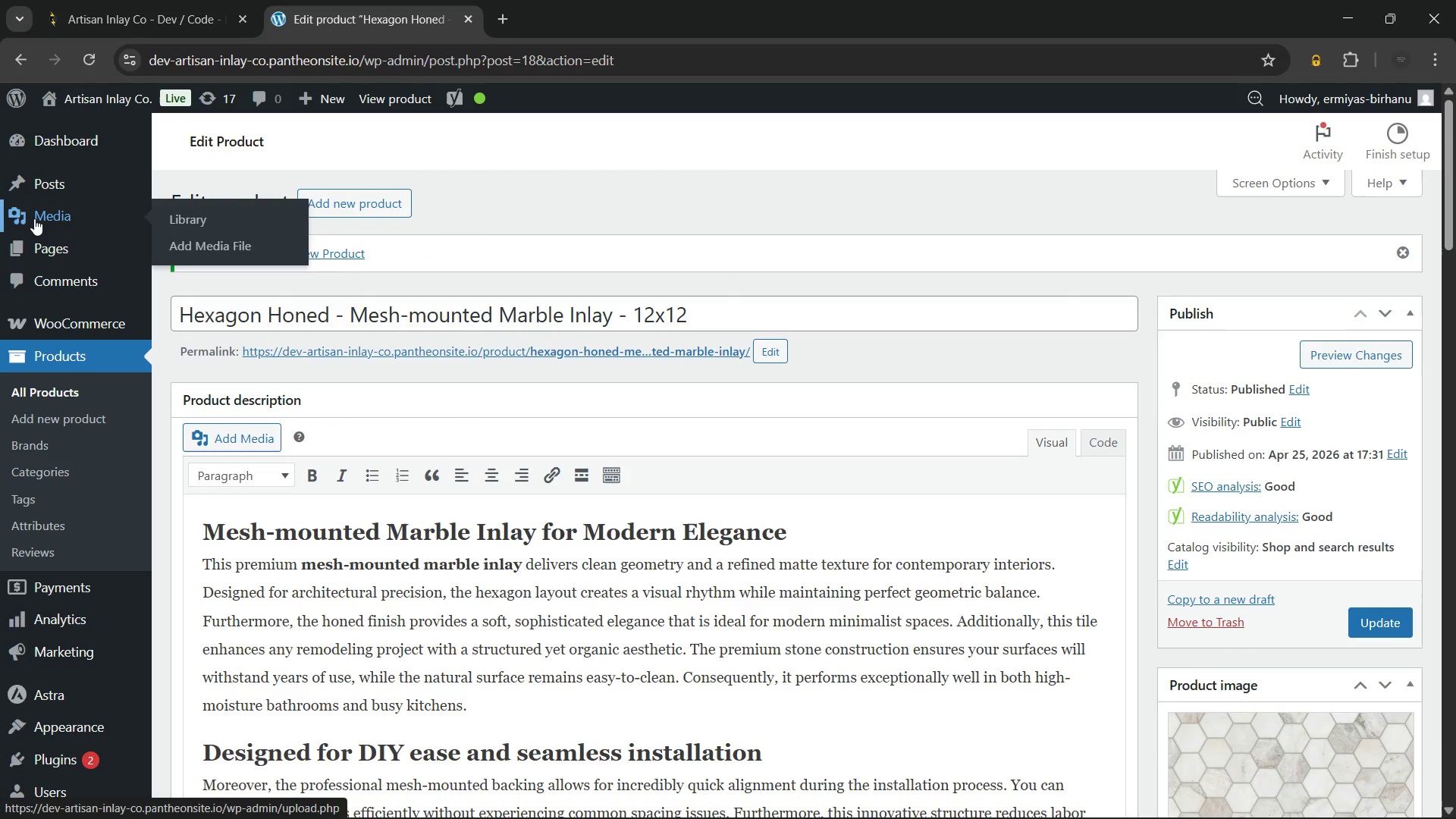 
left_click([34, 218])
 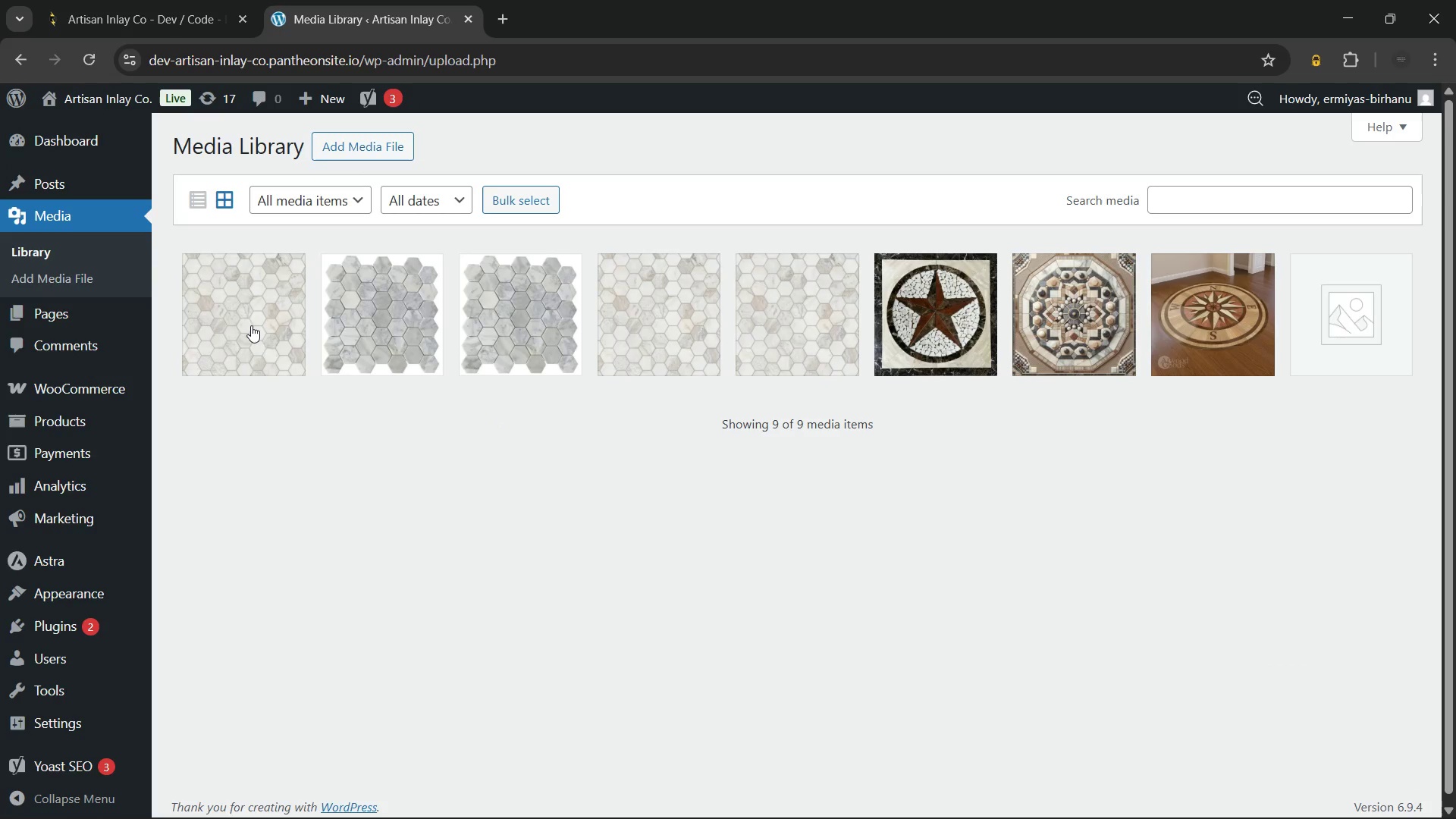 
wait(7.72)
 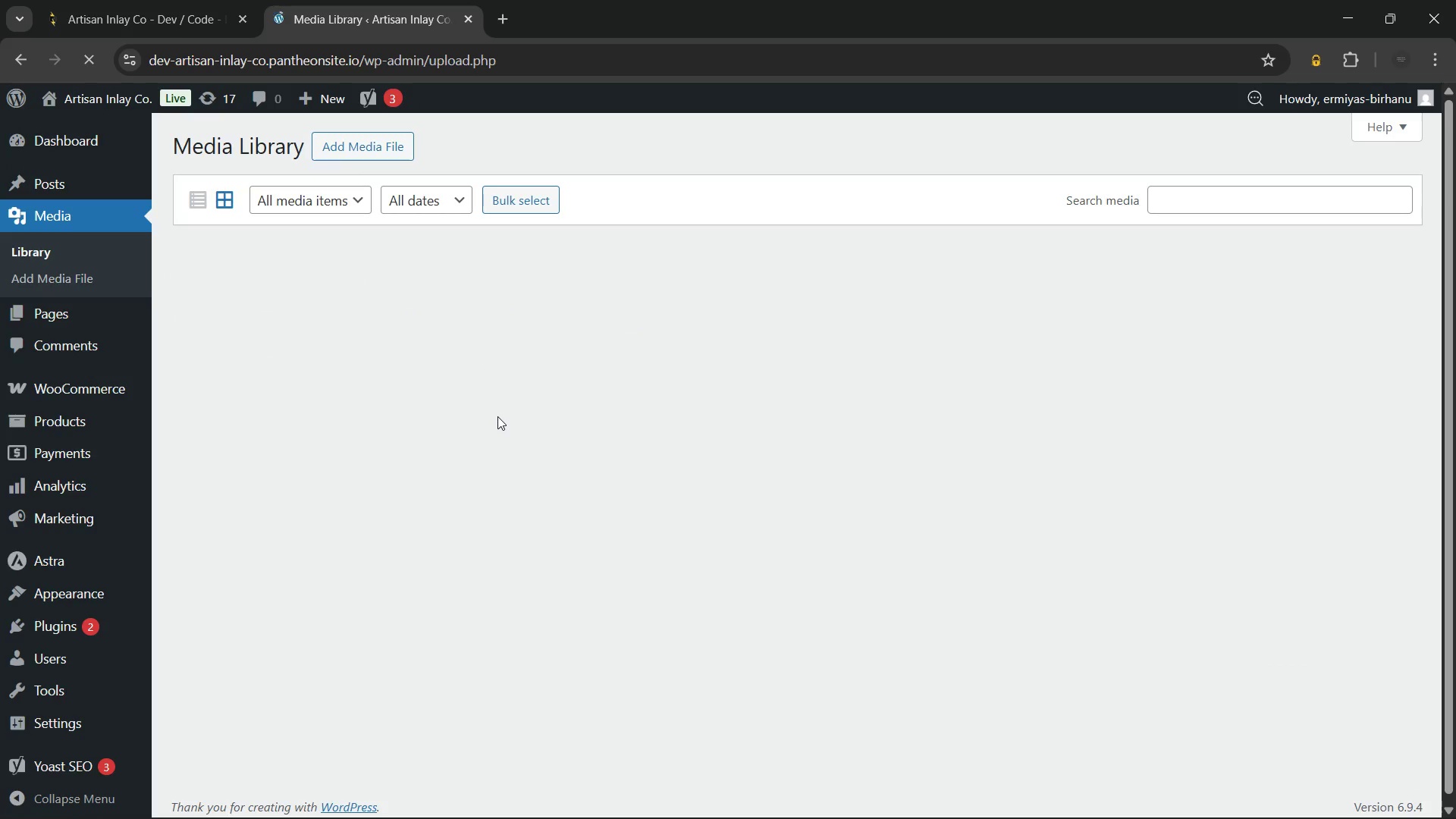 
left_click([251, 325])
 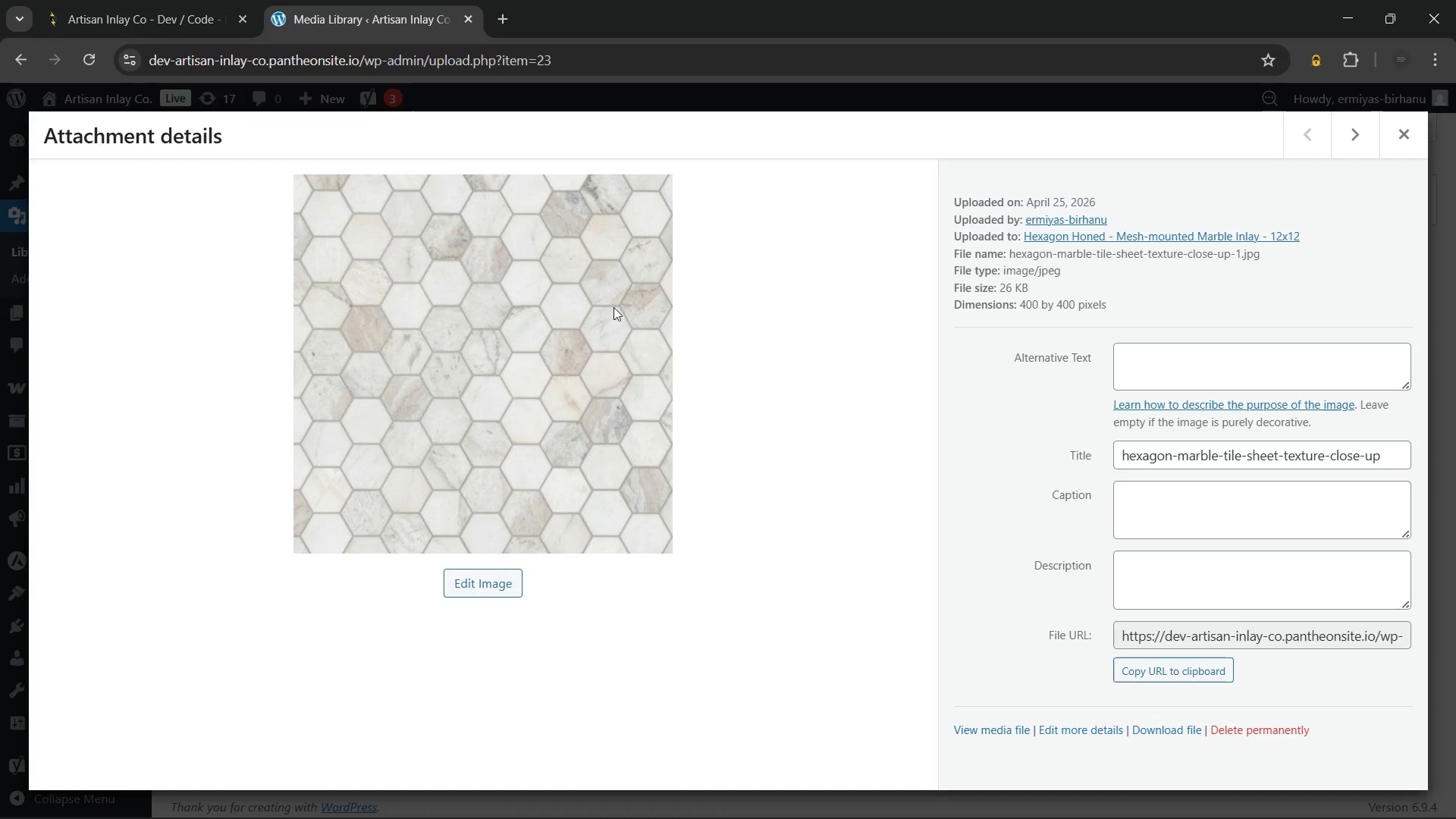 
left_click([1395, 143])
 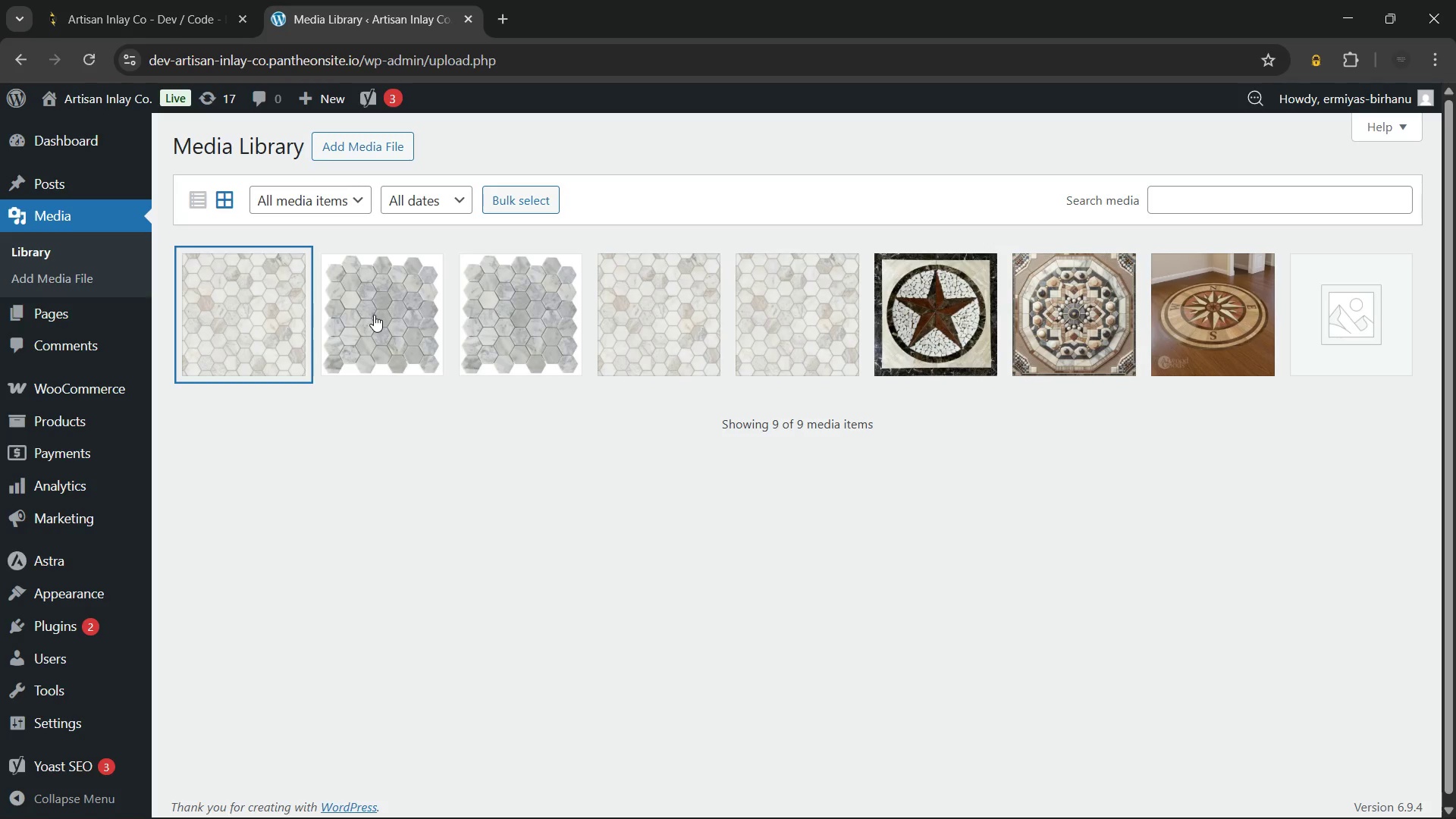 
wait(23.08)
 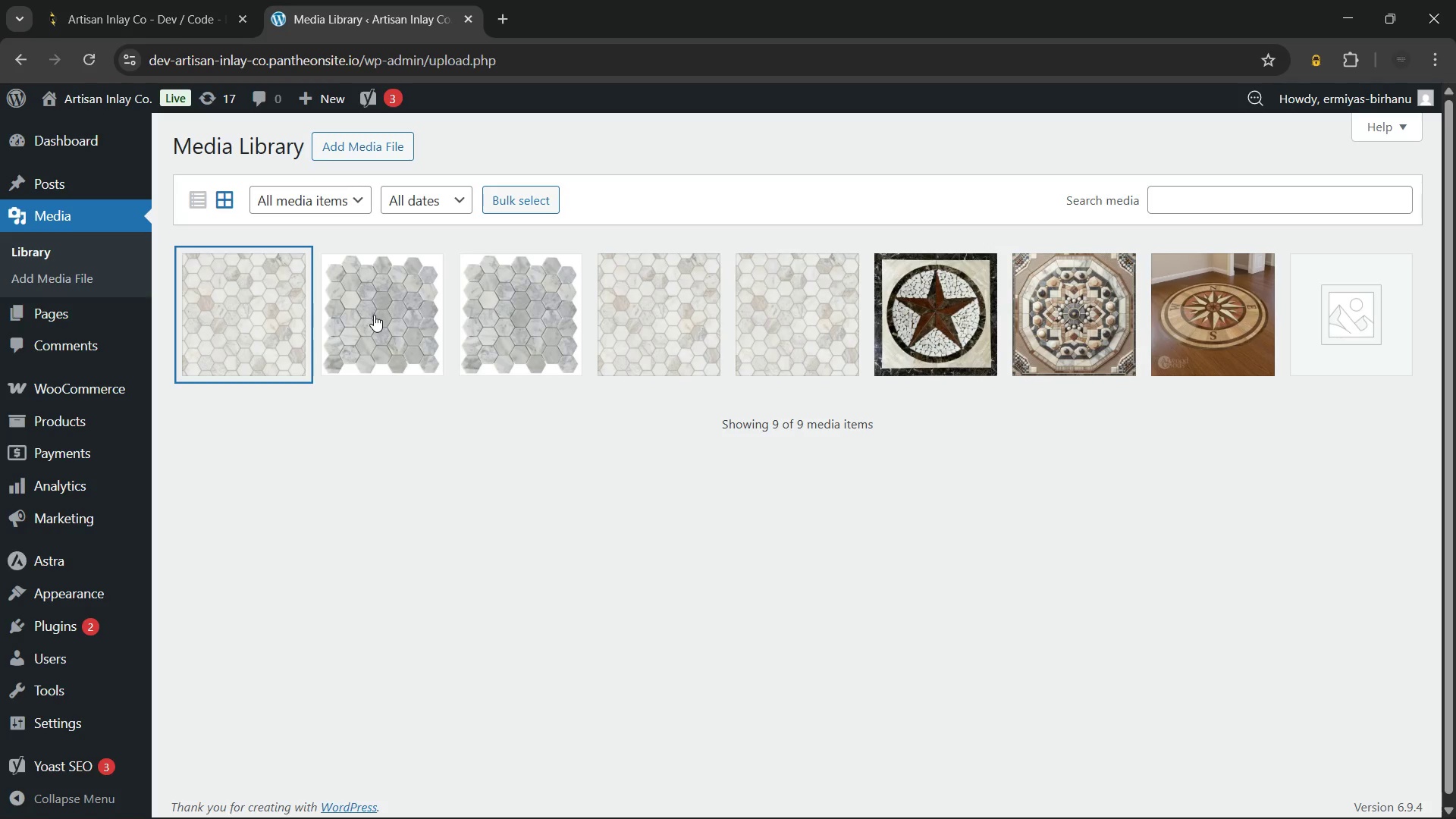 
hold_key(key=ControlLeft, duration=0.5)
left_click([78, 90])
 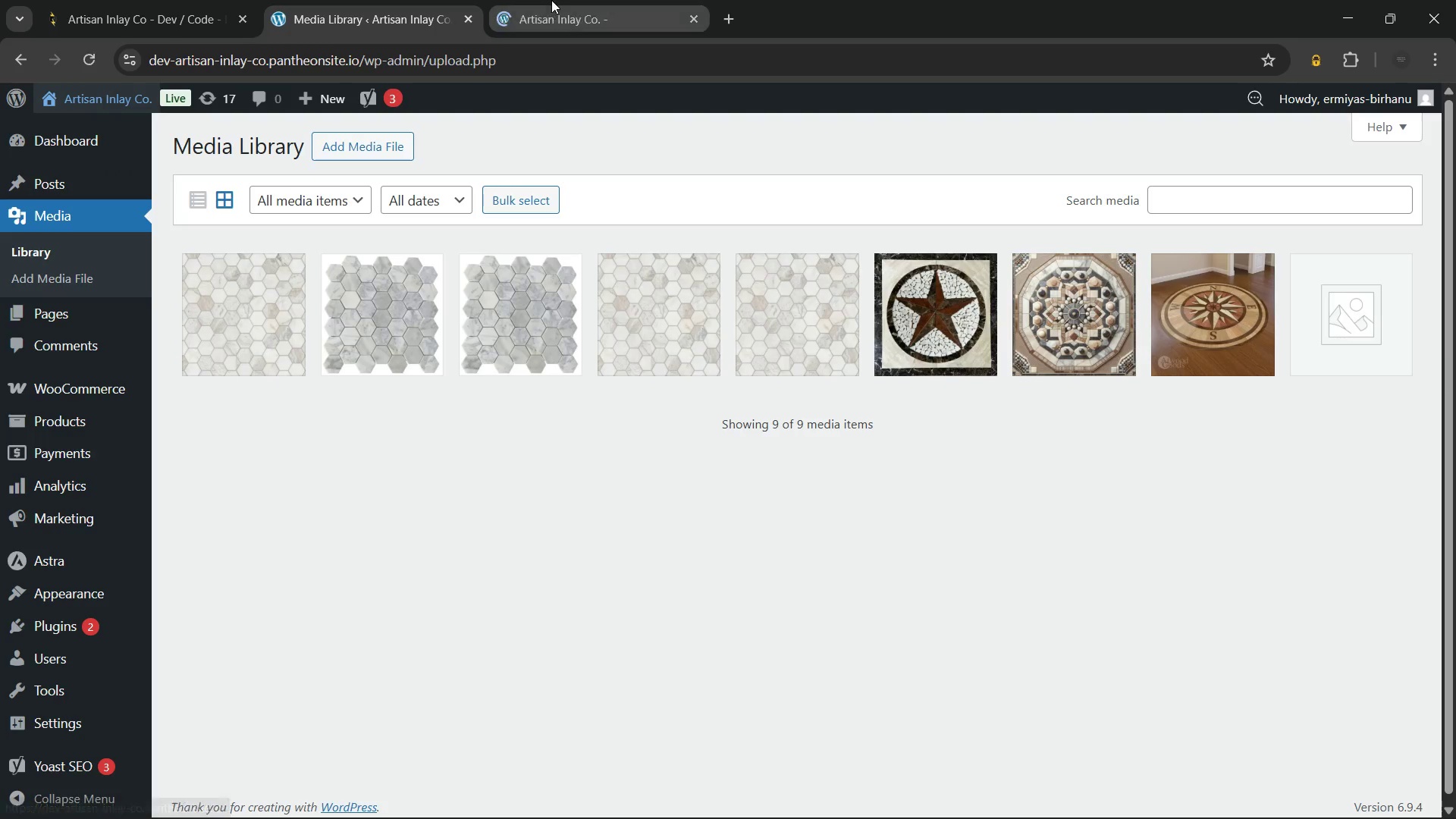 
left_click([551, 0])
 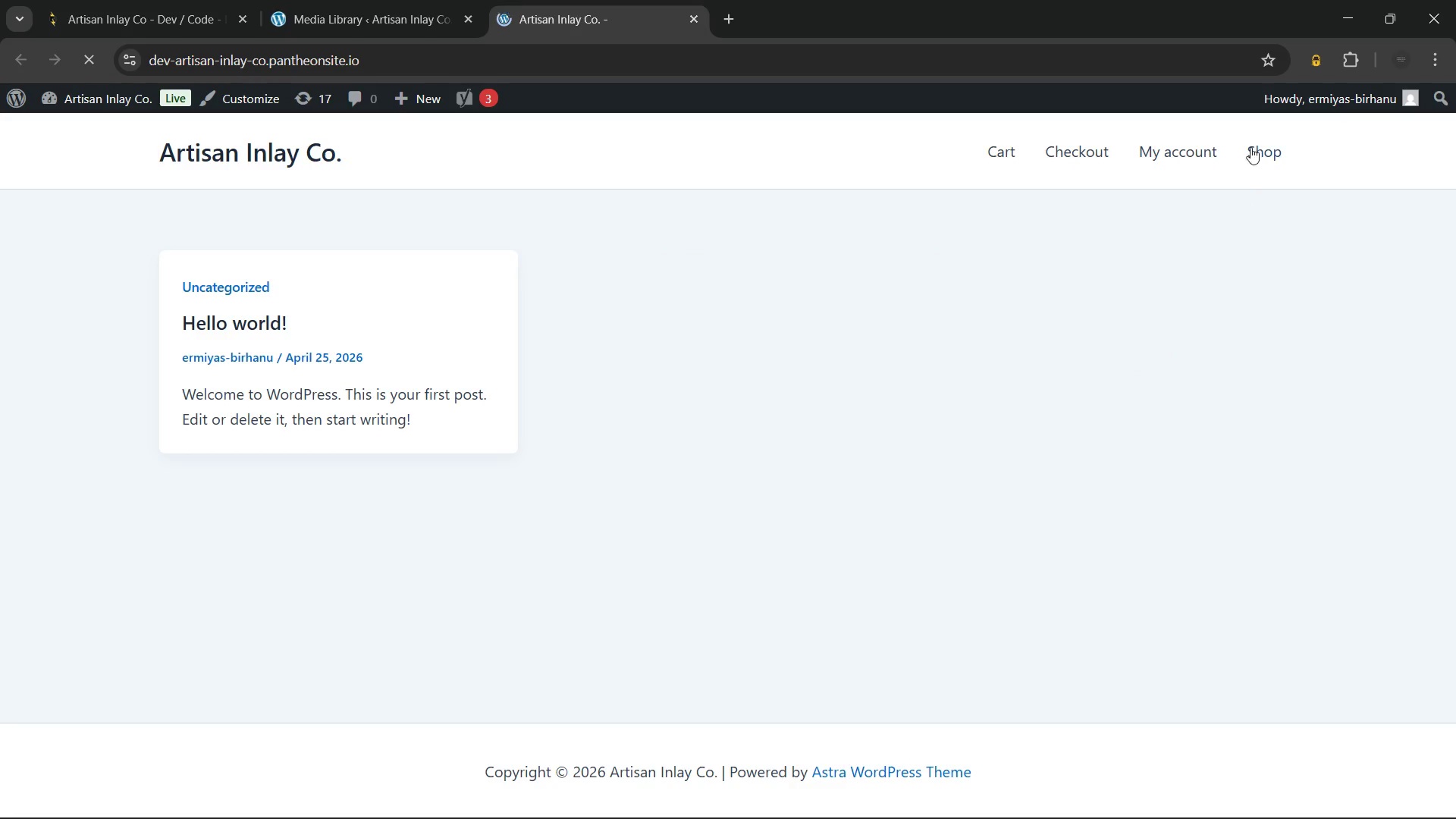 
left_click([1252, 145])
 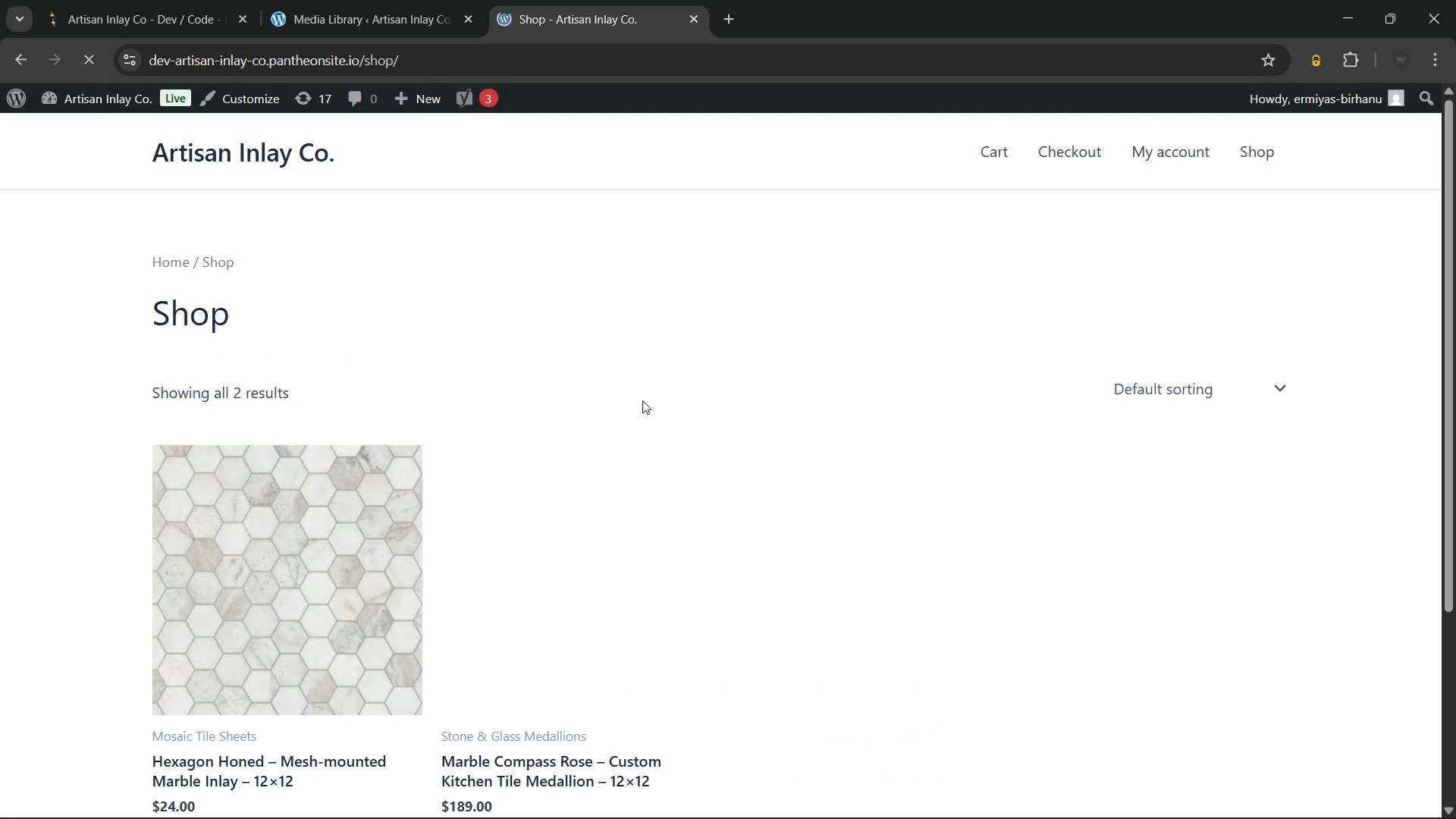 
scroll: coordinate [642, 400], scroll_direction: none, amount: 0.0
 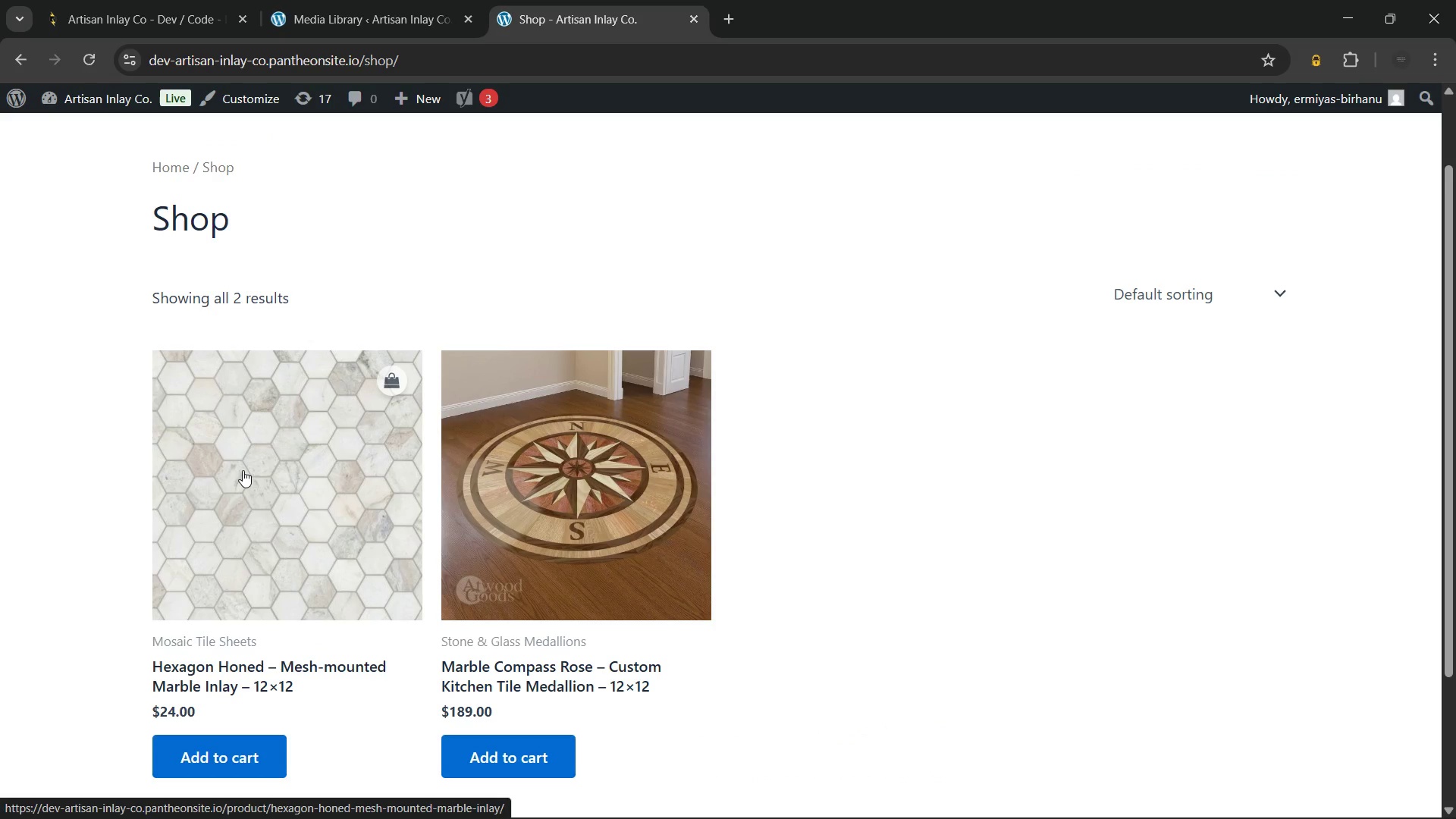 
wait(8.47)
 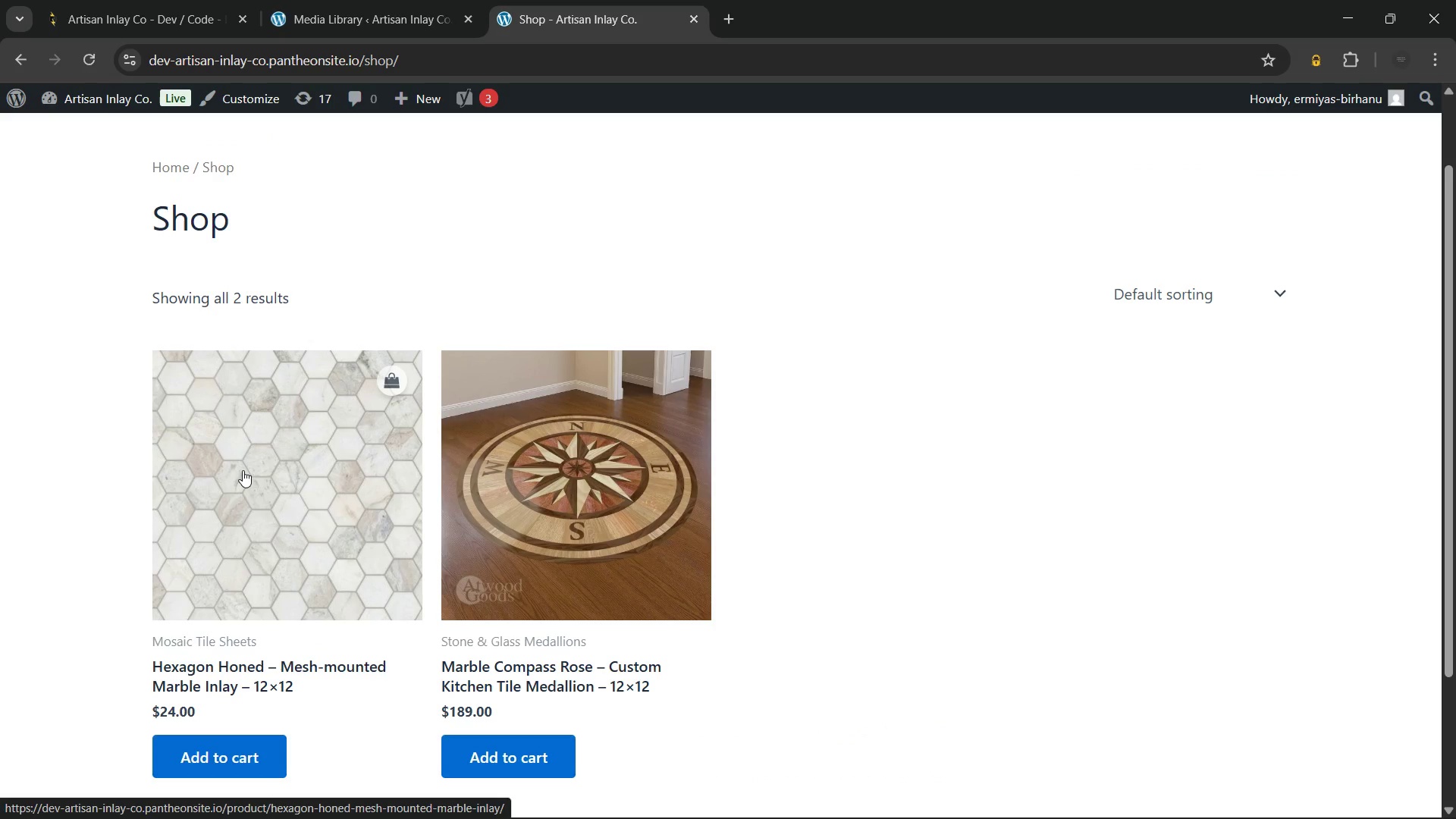 
left_click([1283, 799])
 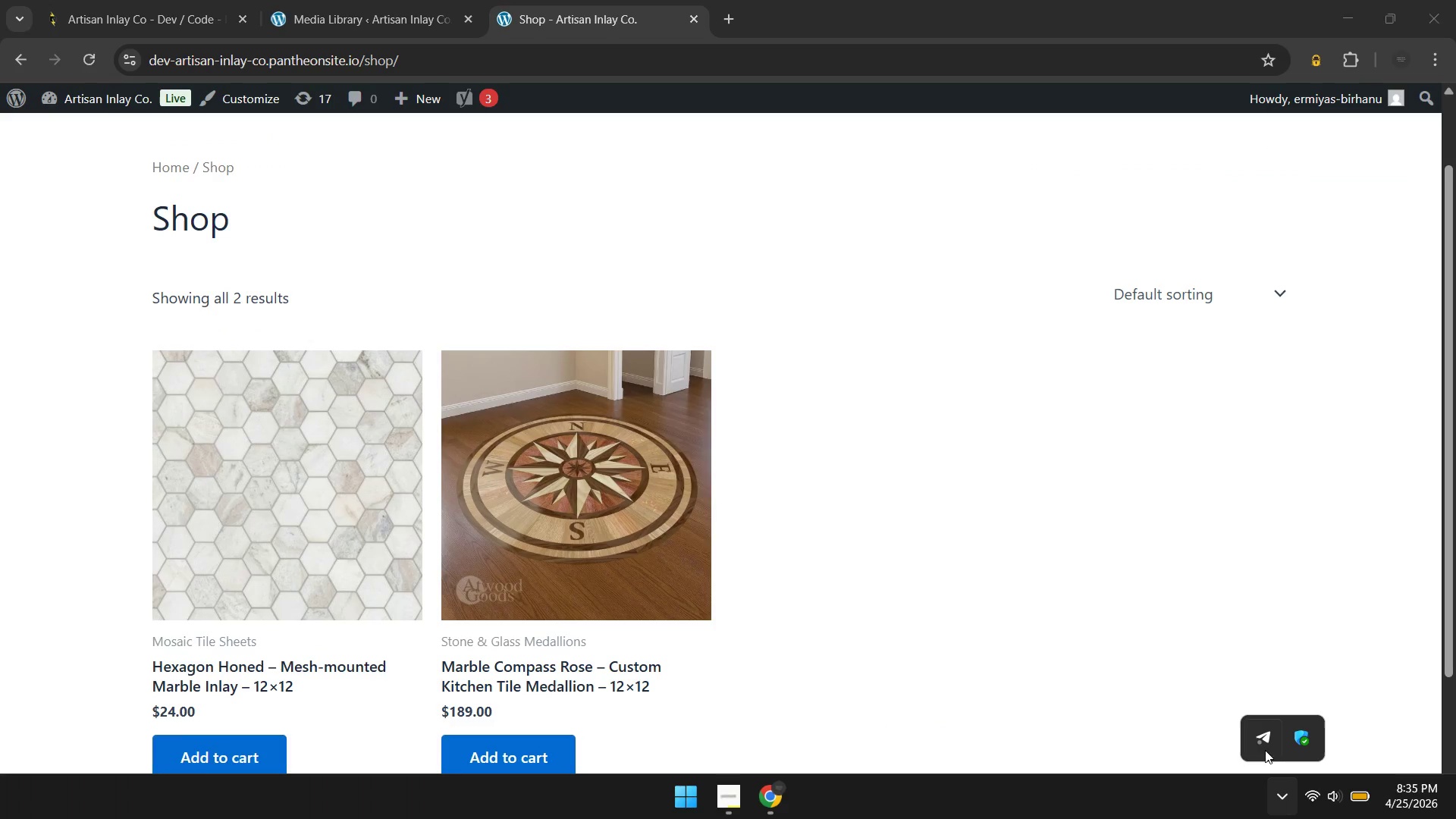 
left_click([1263, 746])
 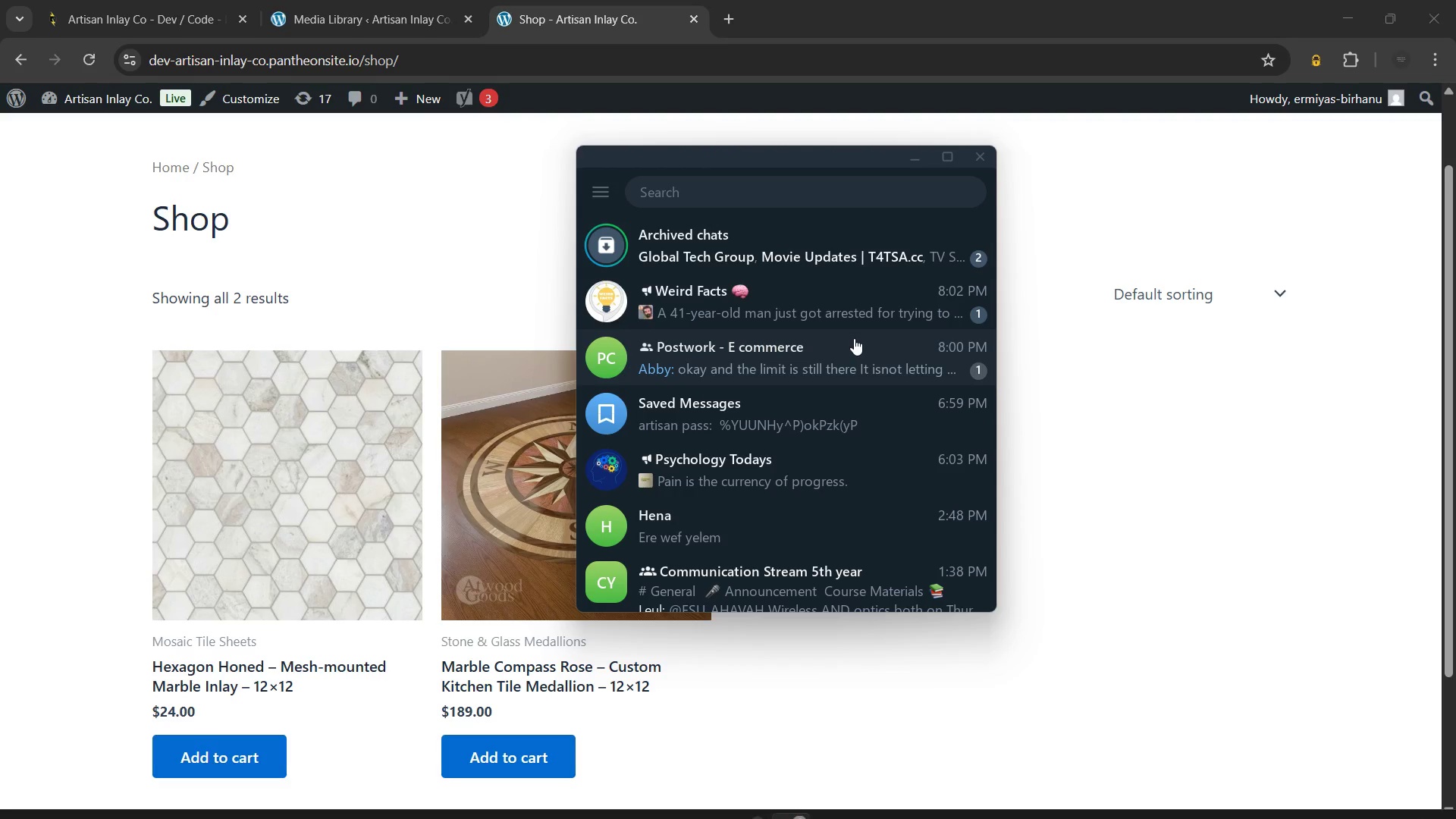 
left_click([854, 338])
 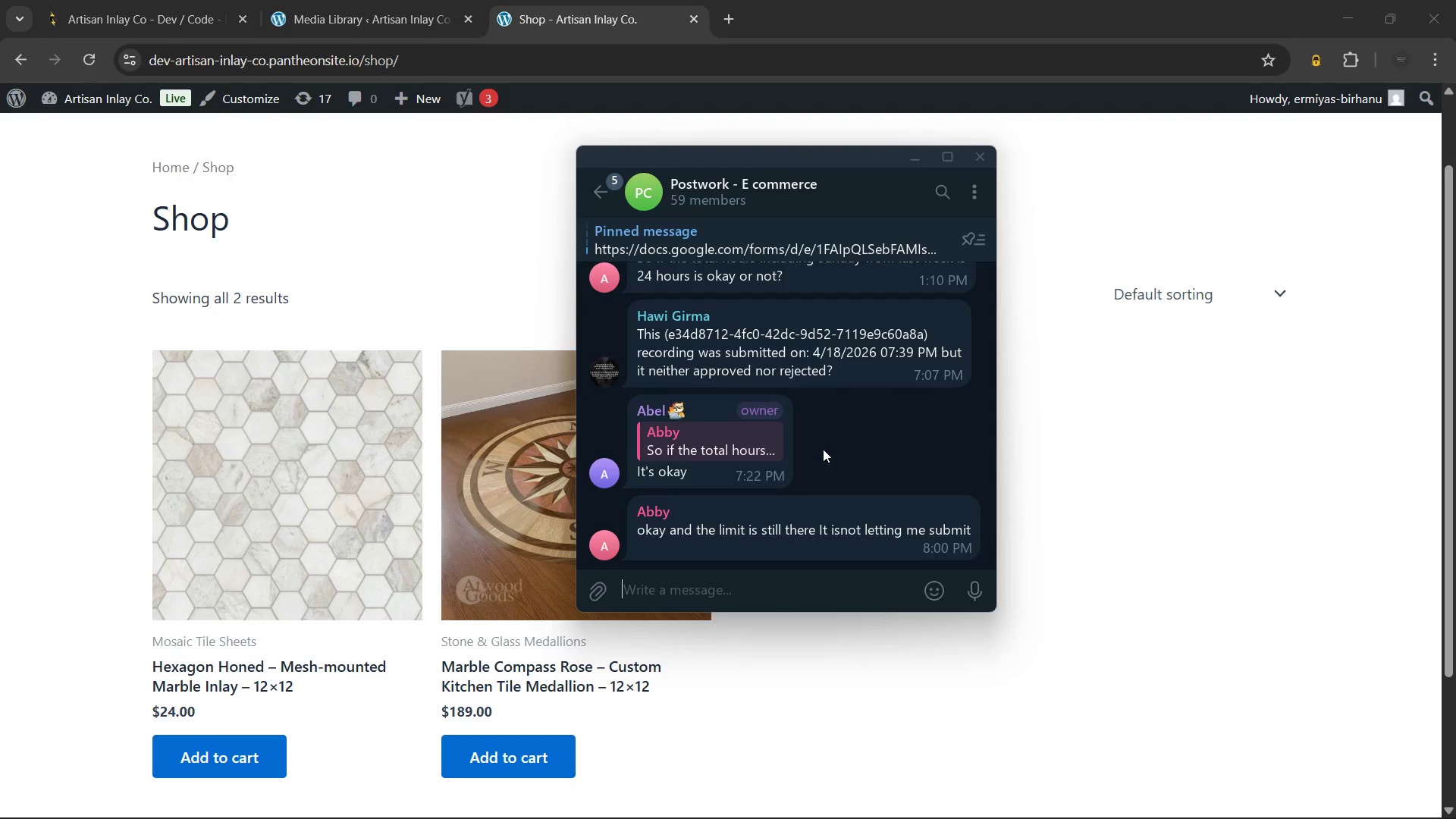 
wait(8.69)
 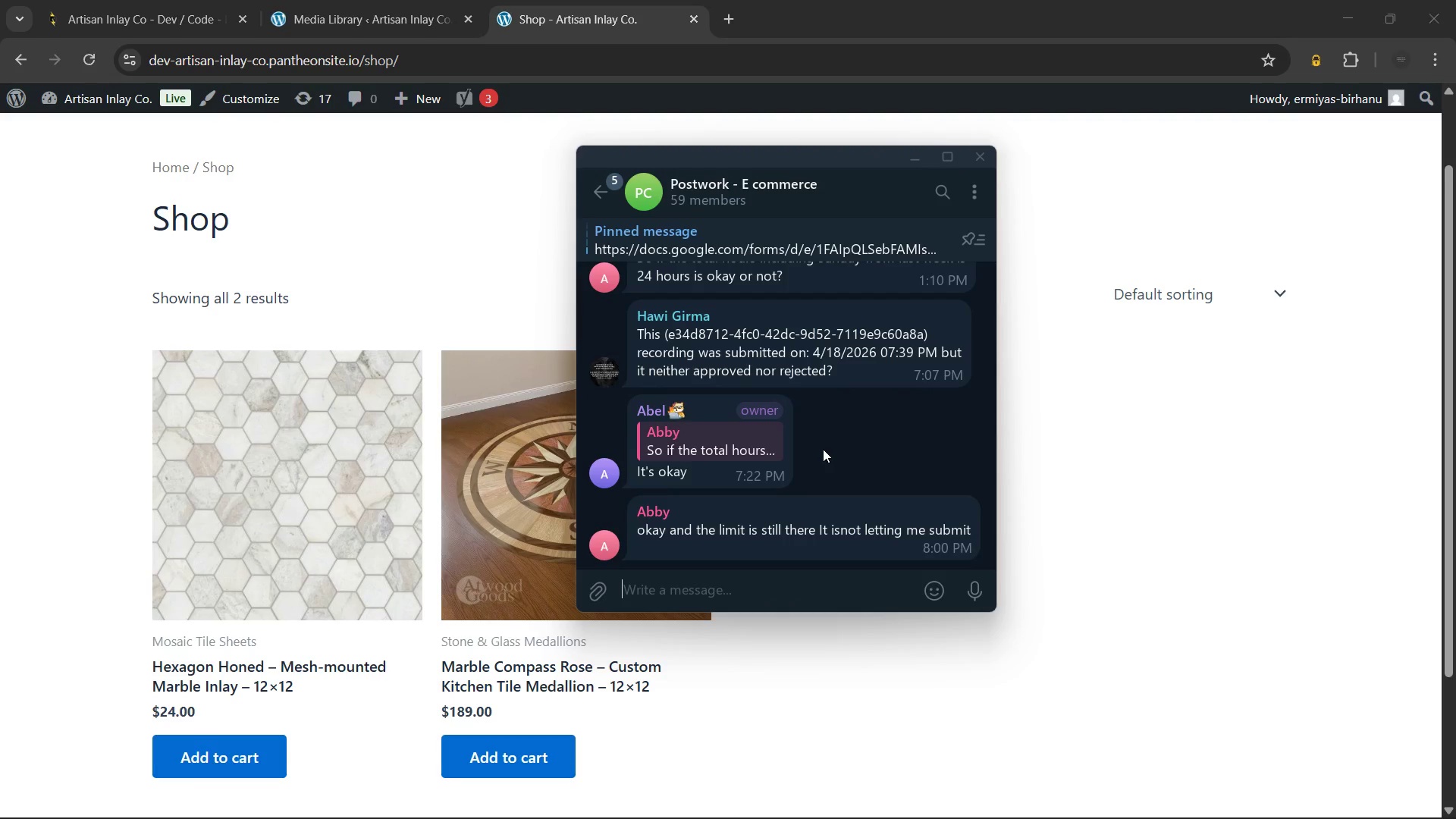 
left_click([596, 184])
 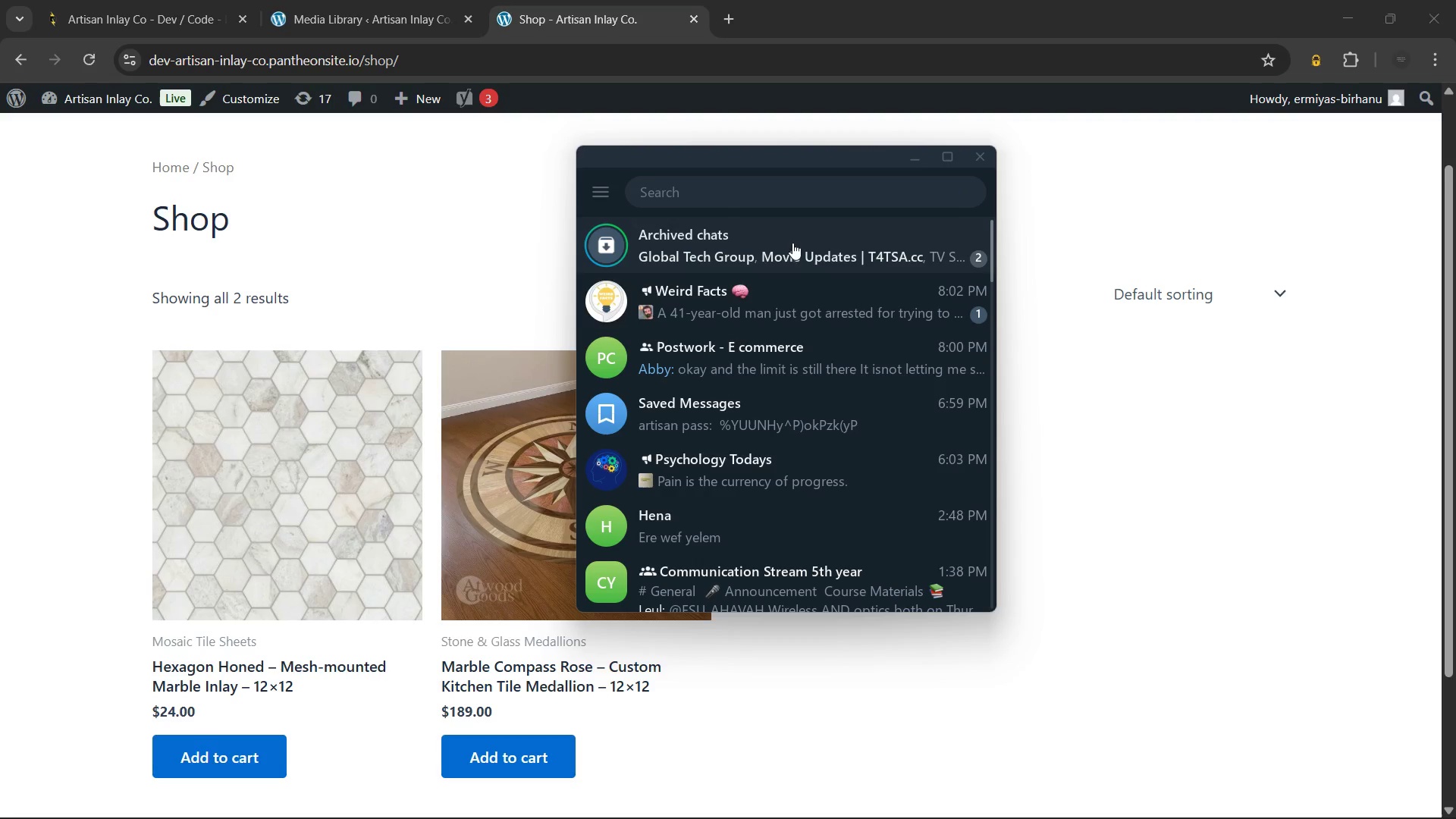 
left_click([805, 301])
 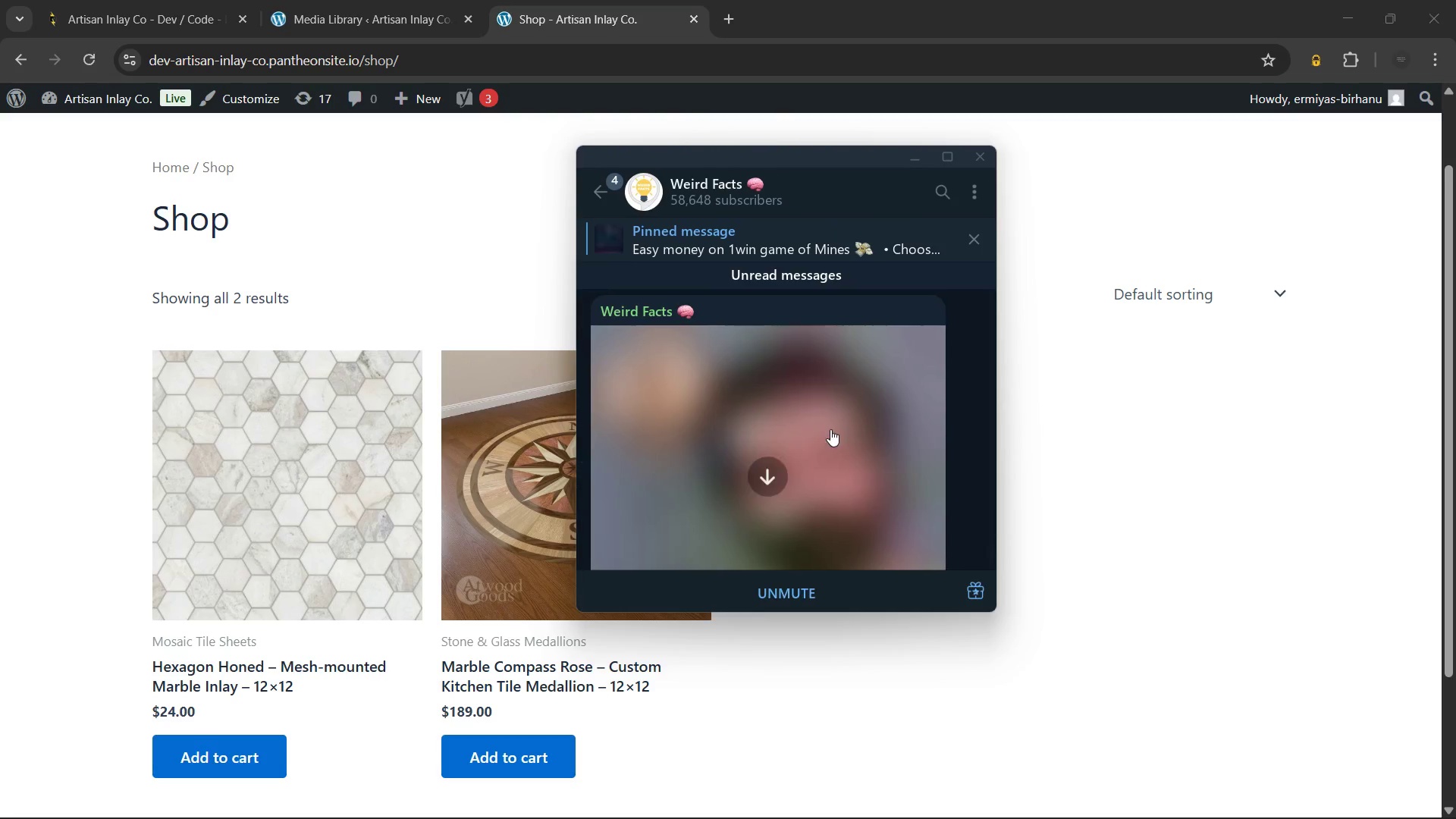 
scroll: coordinate [813, 403], scroll_direction: down, amount: 12.0
 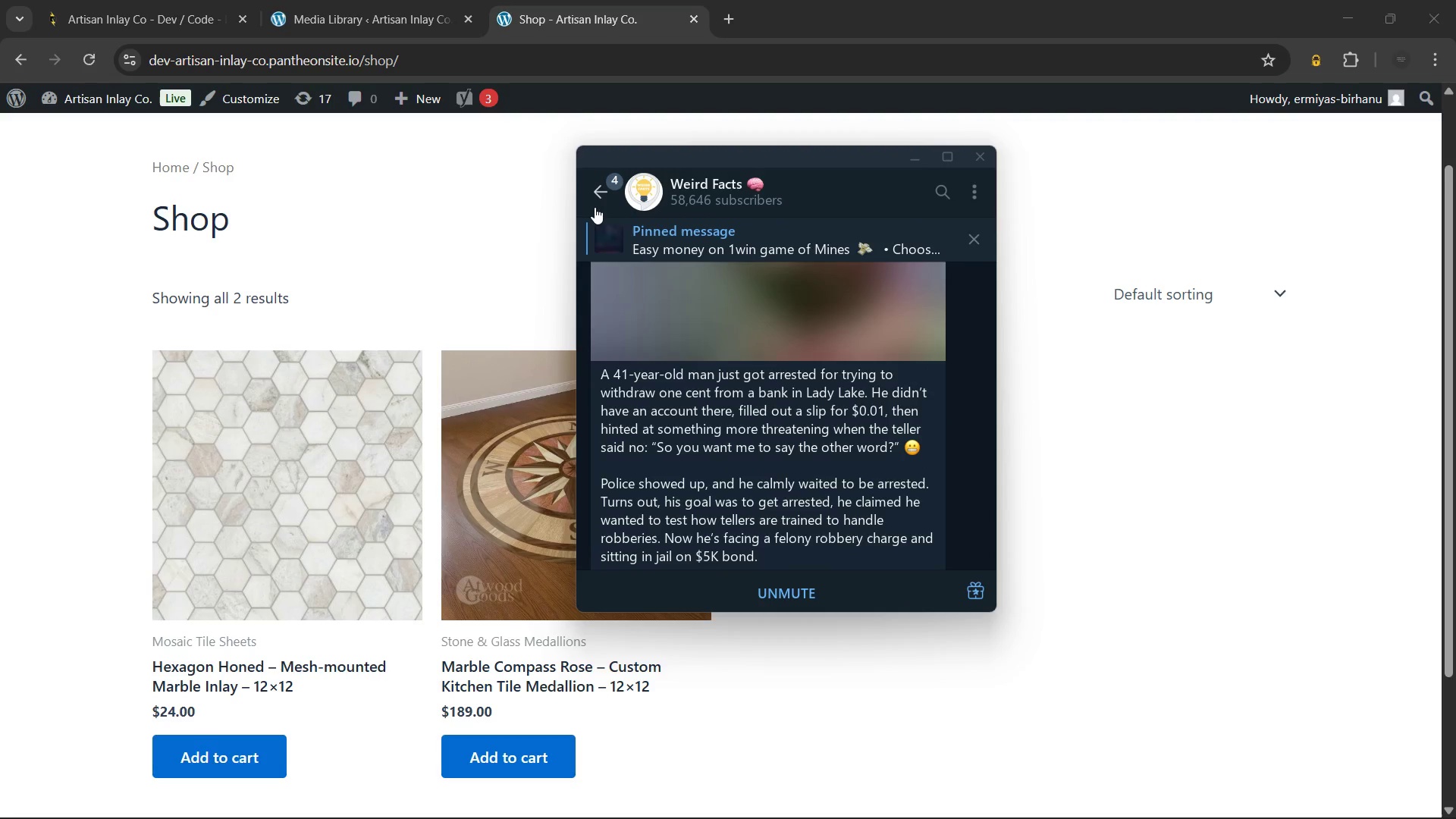 
left_click([595, 207])
 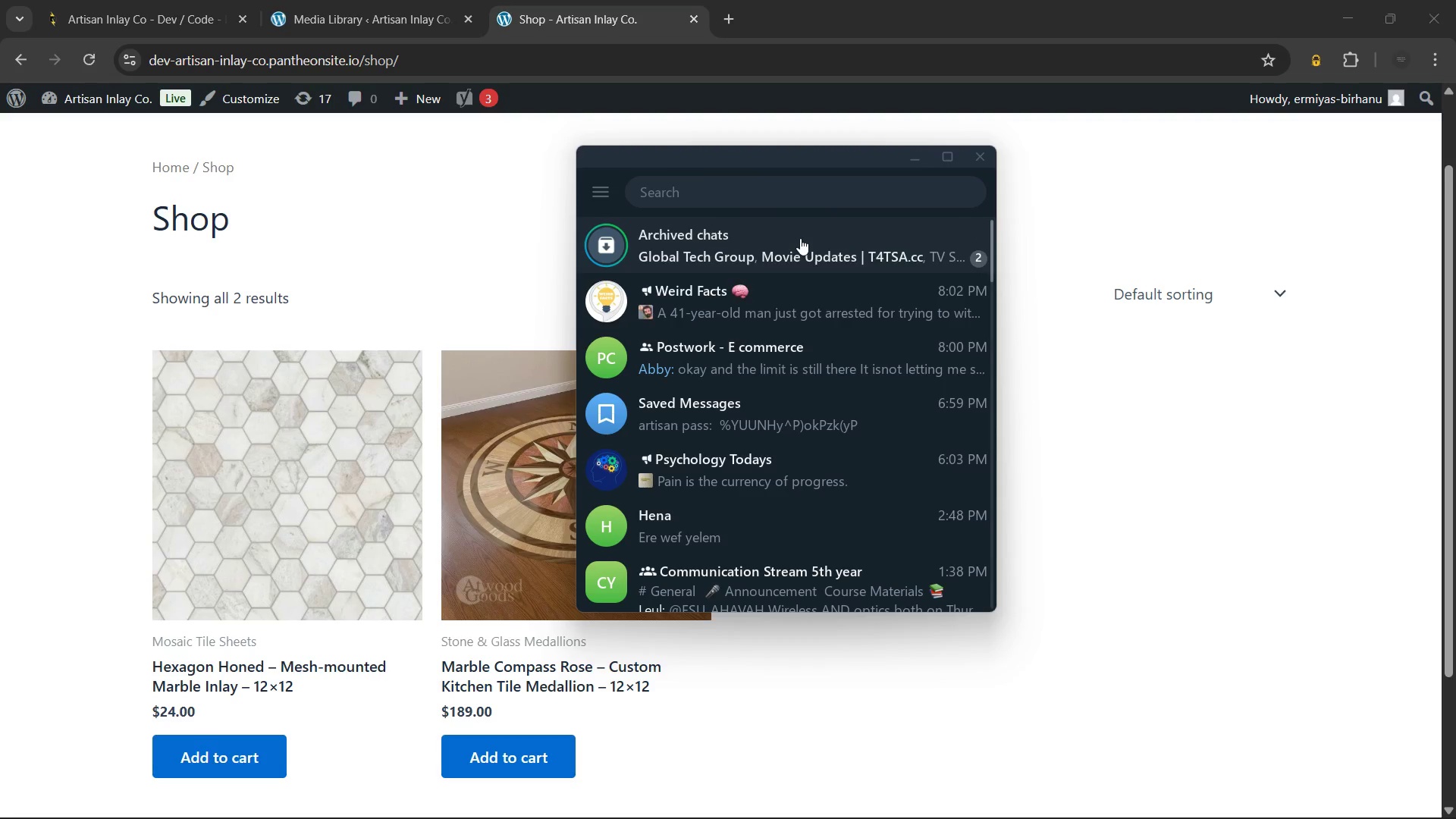 
left_click([800, 238])
 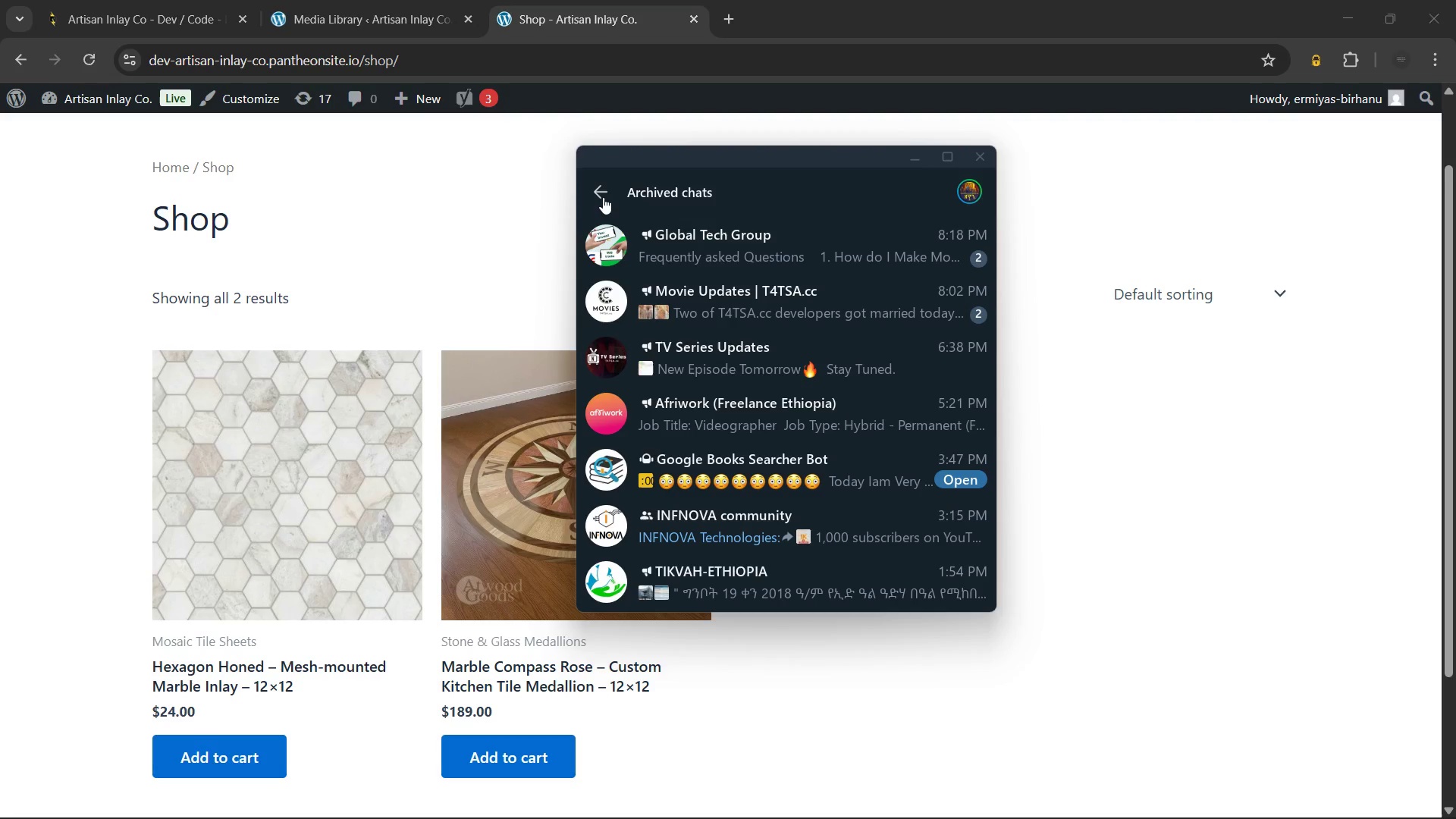 
left_click([603, 197])
 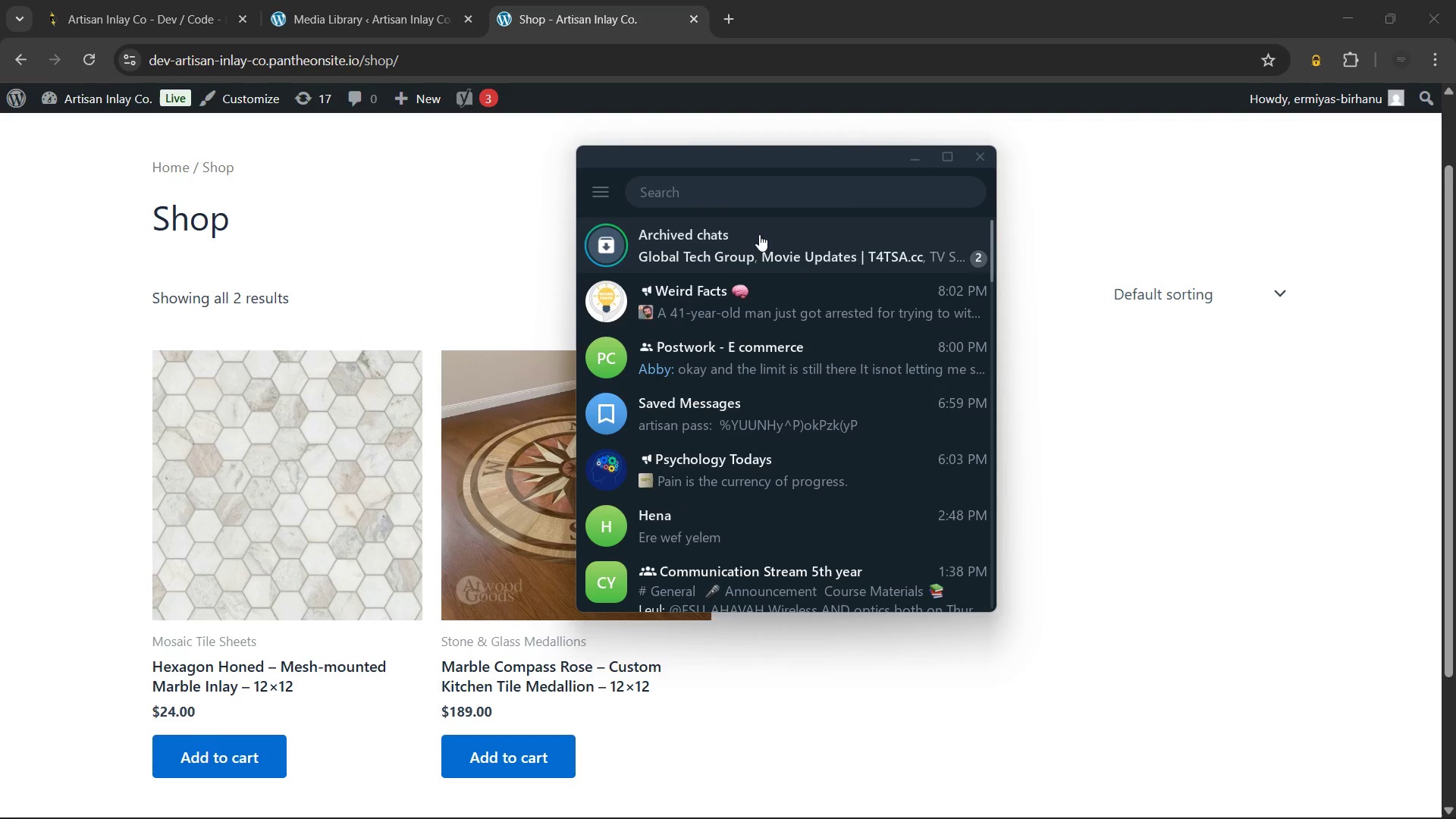 
right_click([759, 234])
 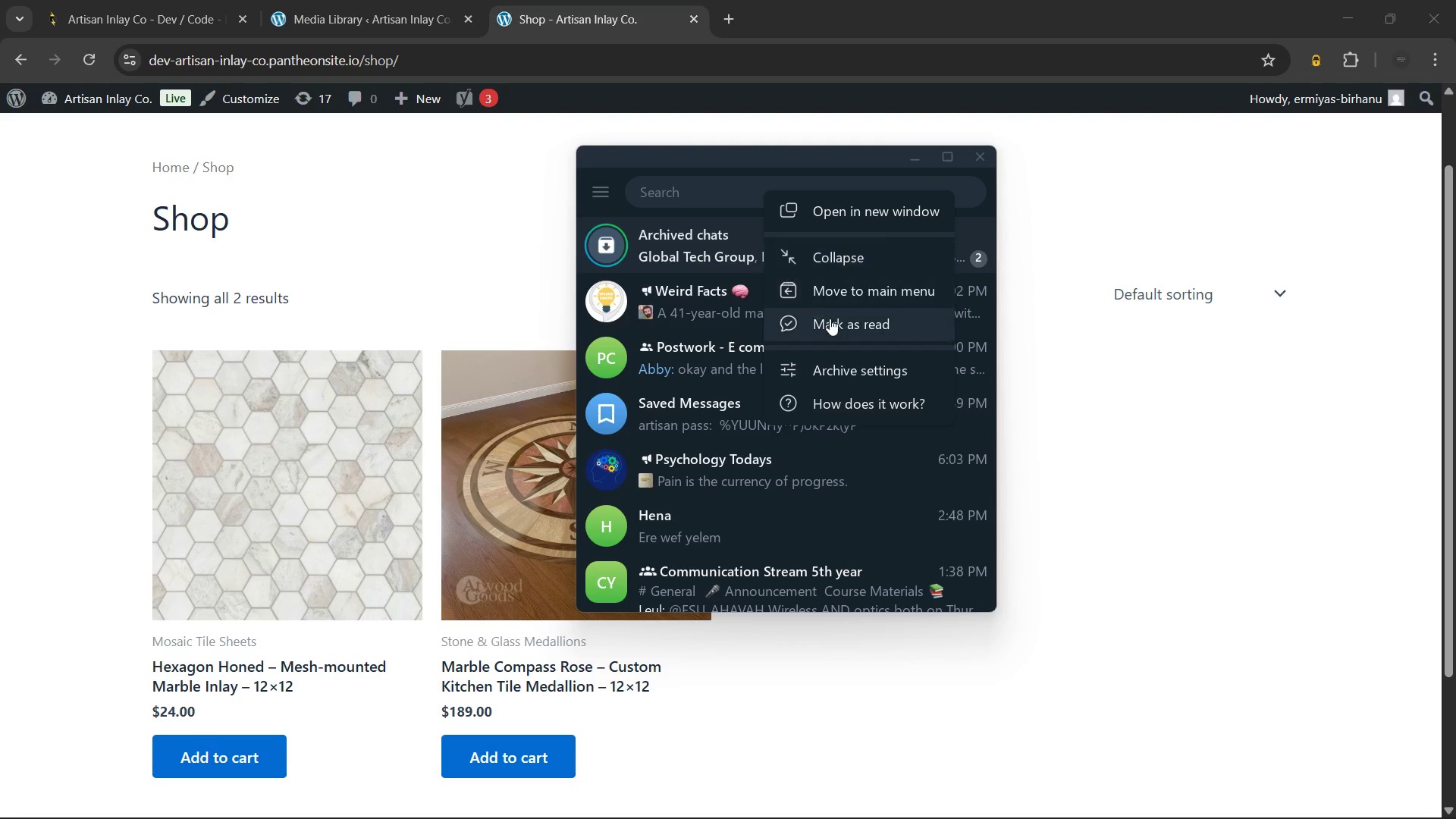 
left_click([831, 320])
 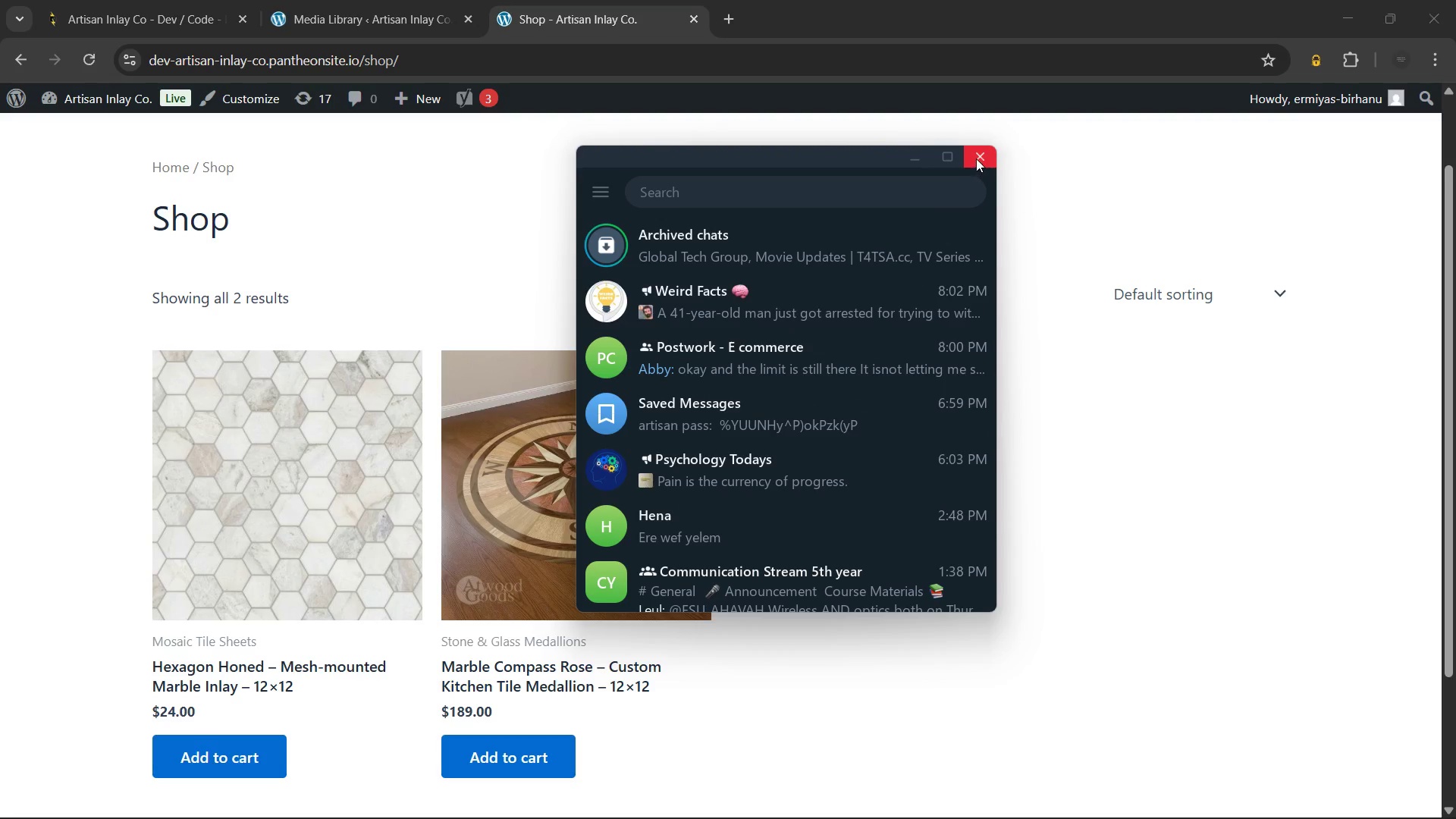 
left_click([977, 158])
 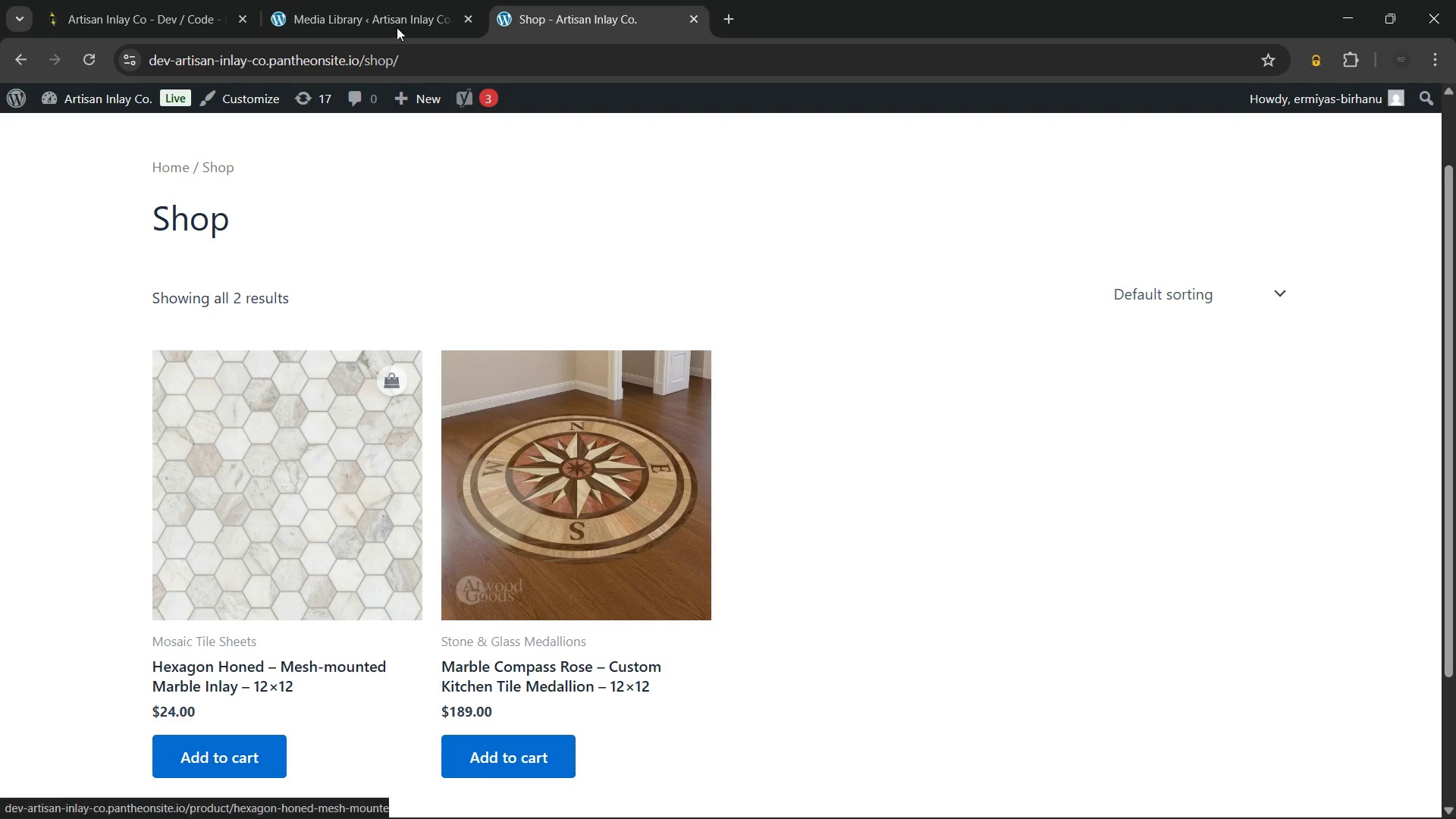 
left_click([386, 0])
 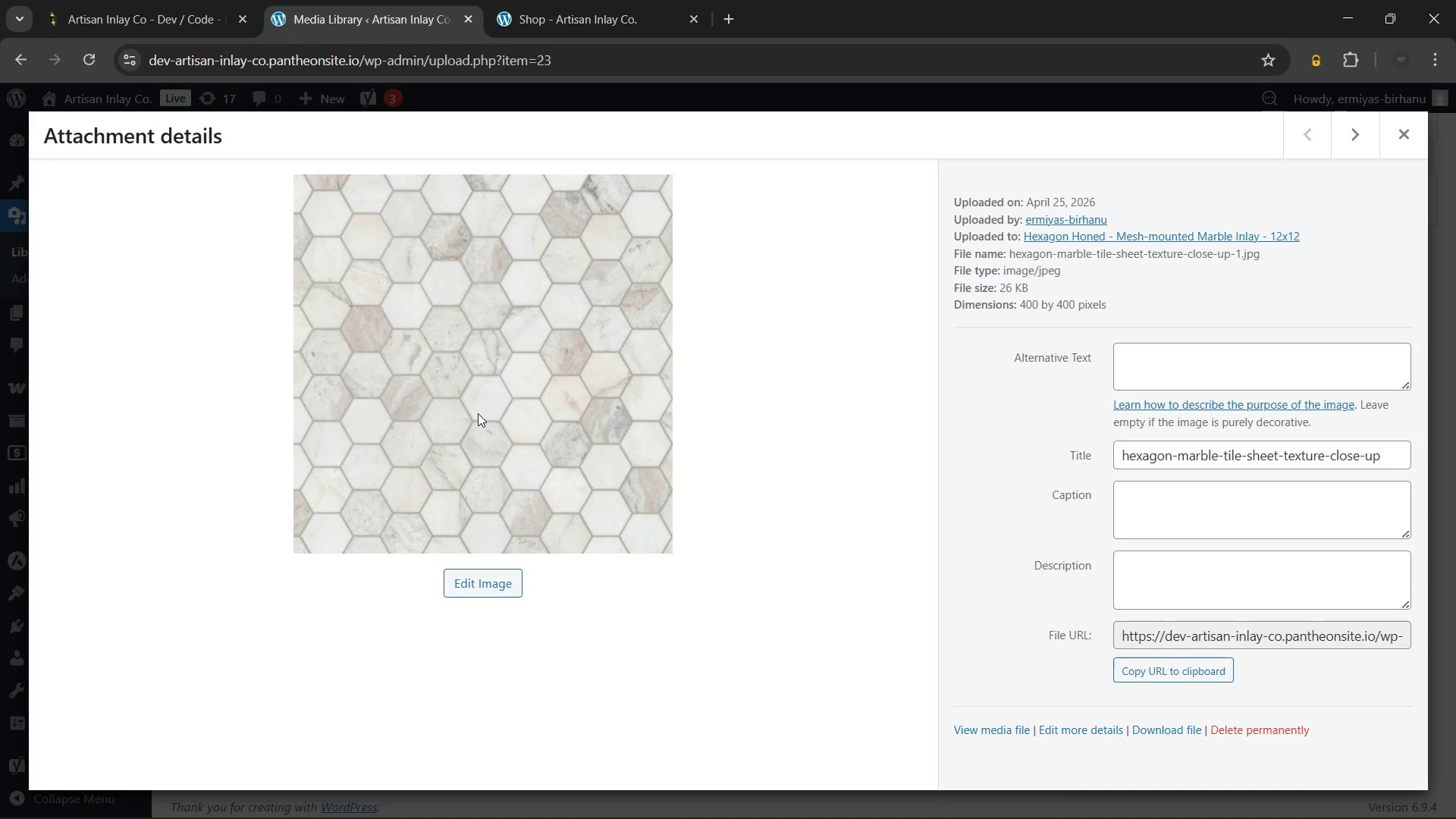 
wait(7.66)
 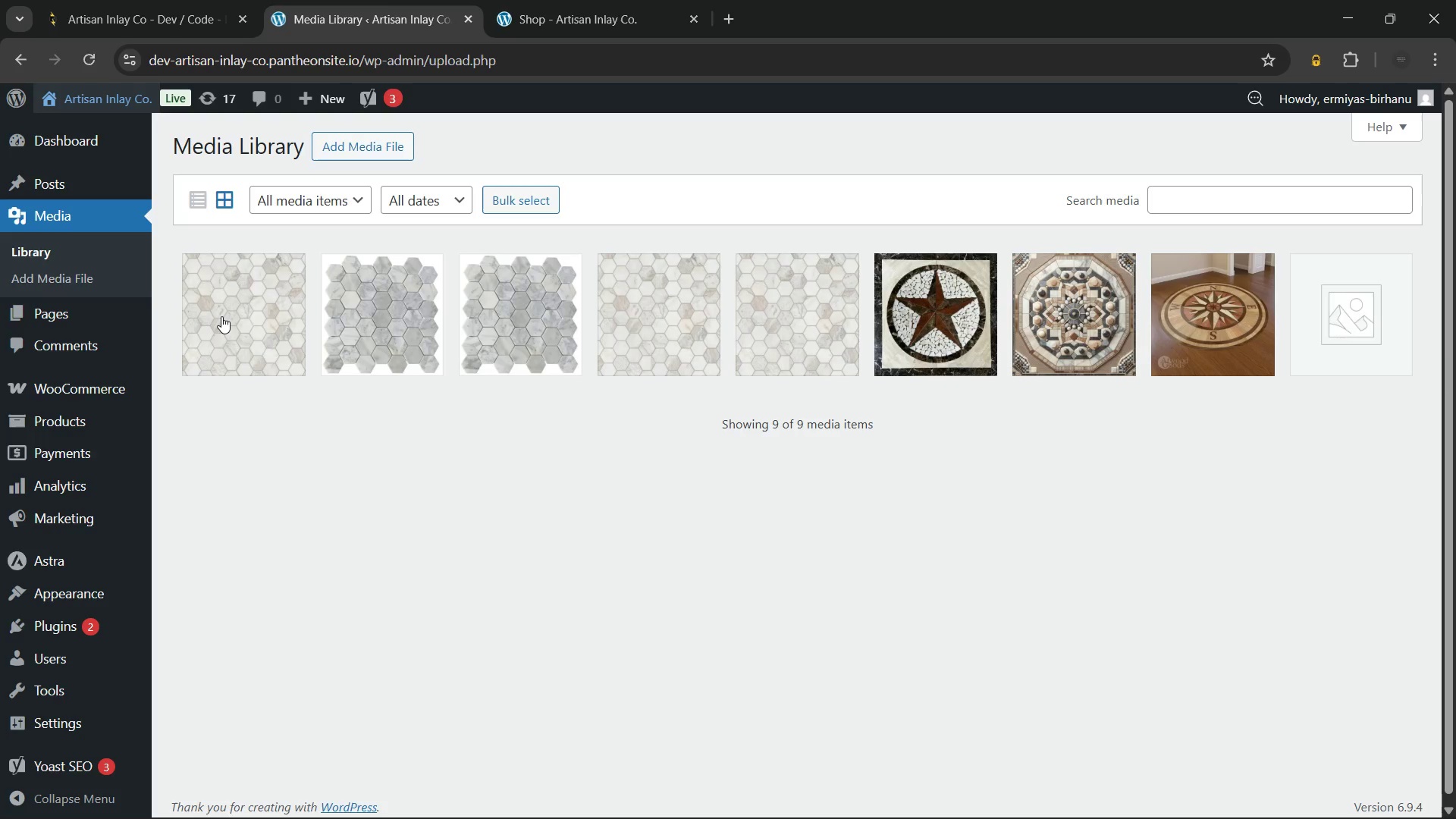 
left_click([1414, 136])
 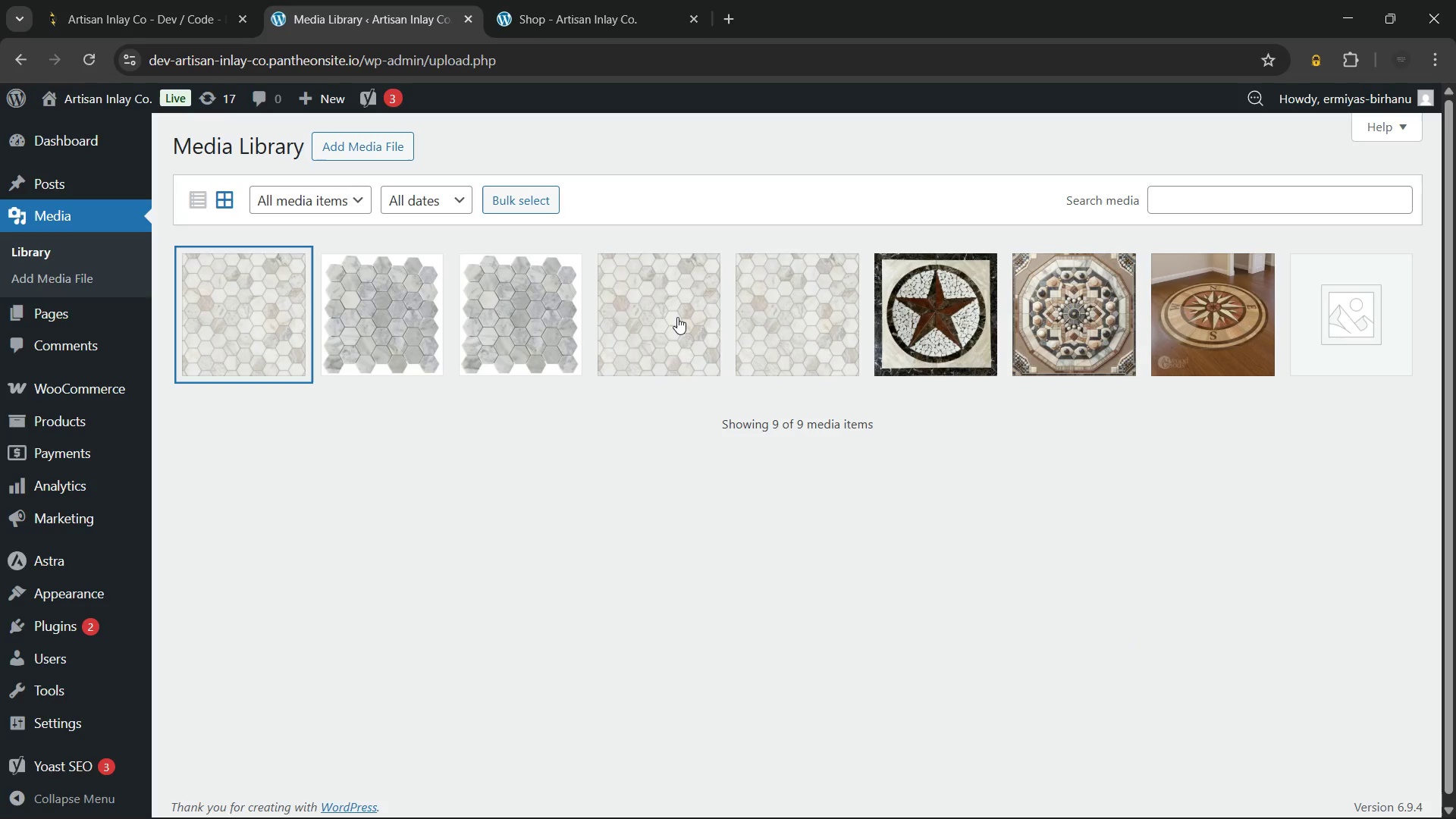 
left_click([681, 315])
 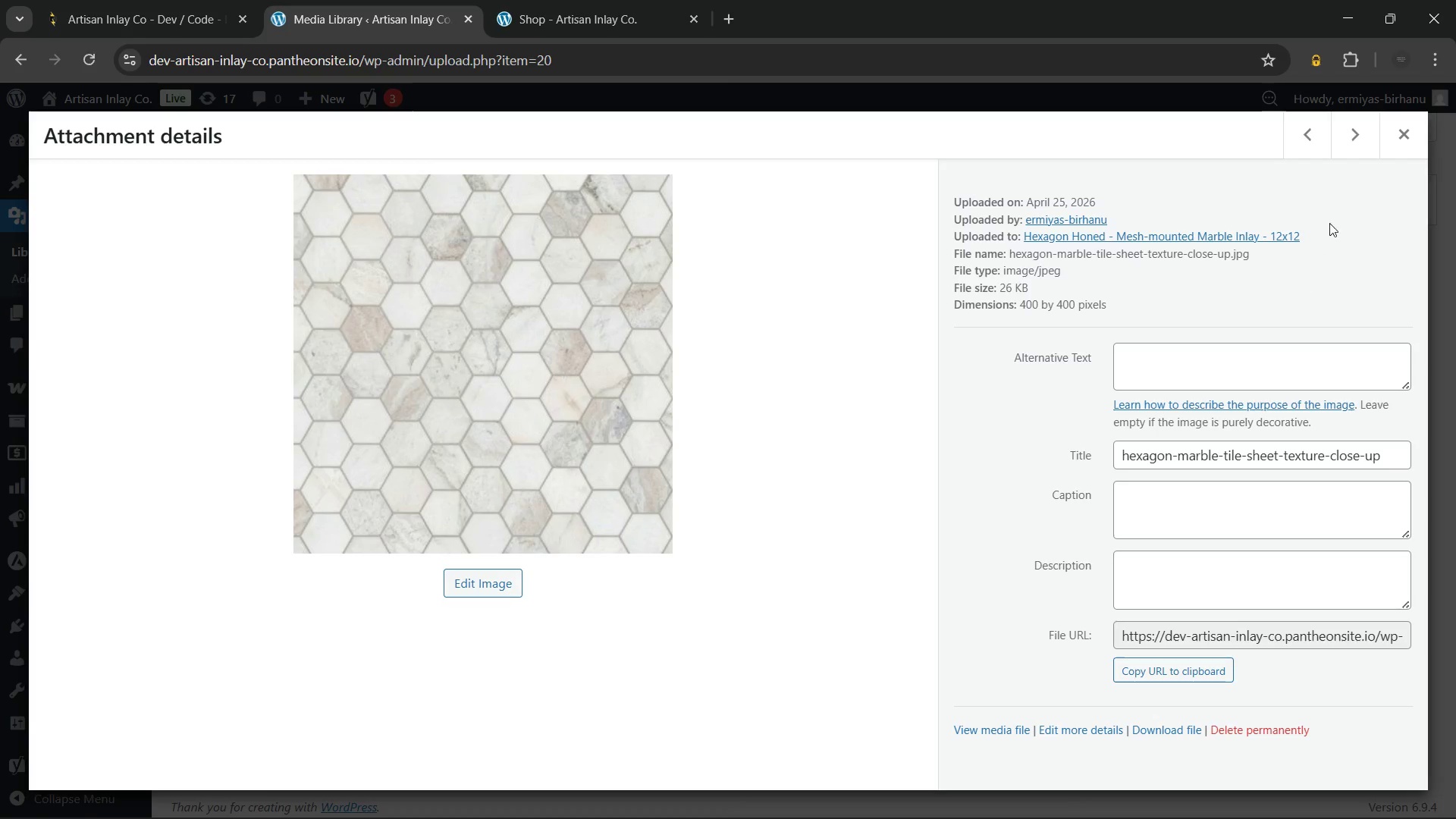 
left_click([1394, 143])
 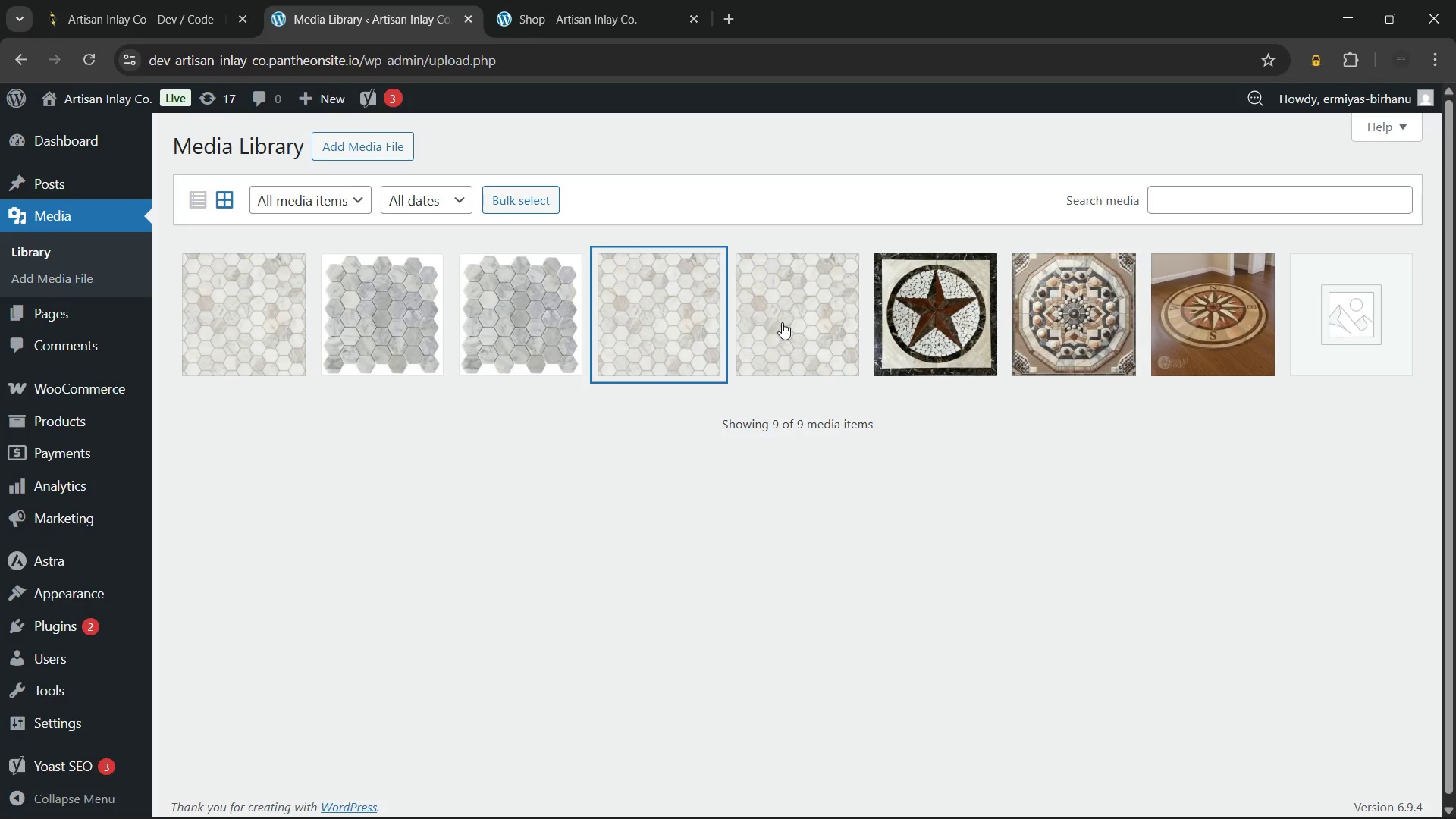 
left_click([782, 322])
 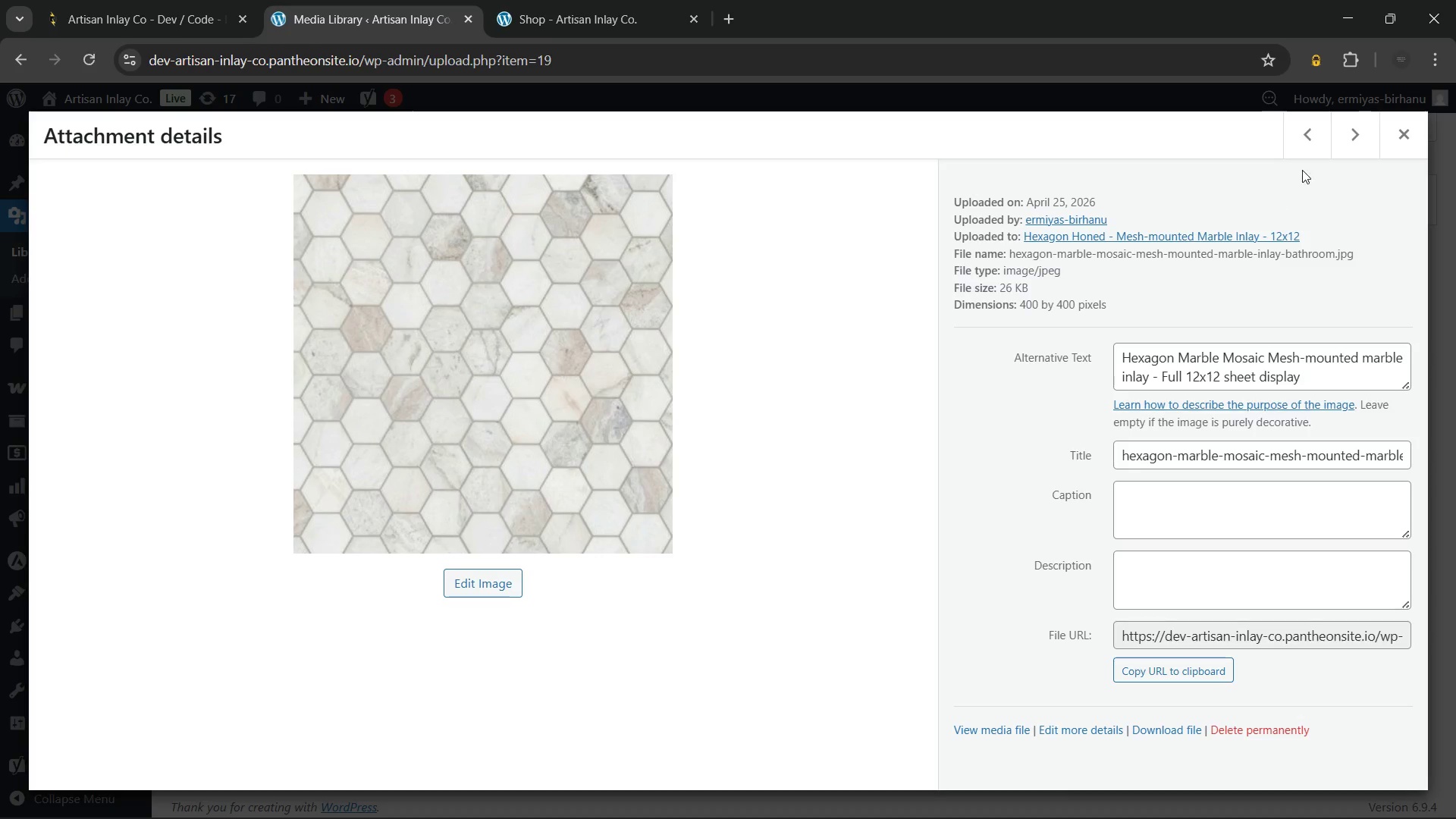 
left_click([1411, 139])
 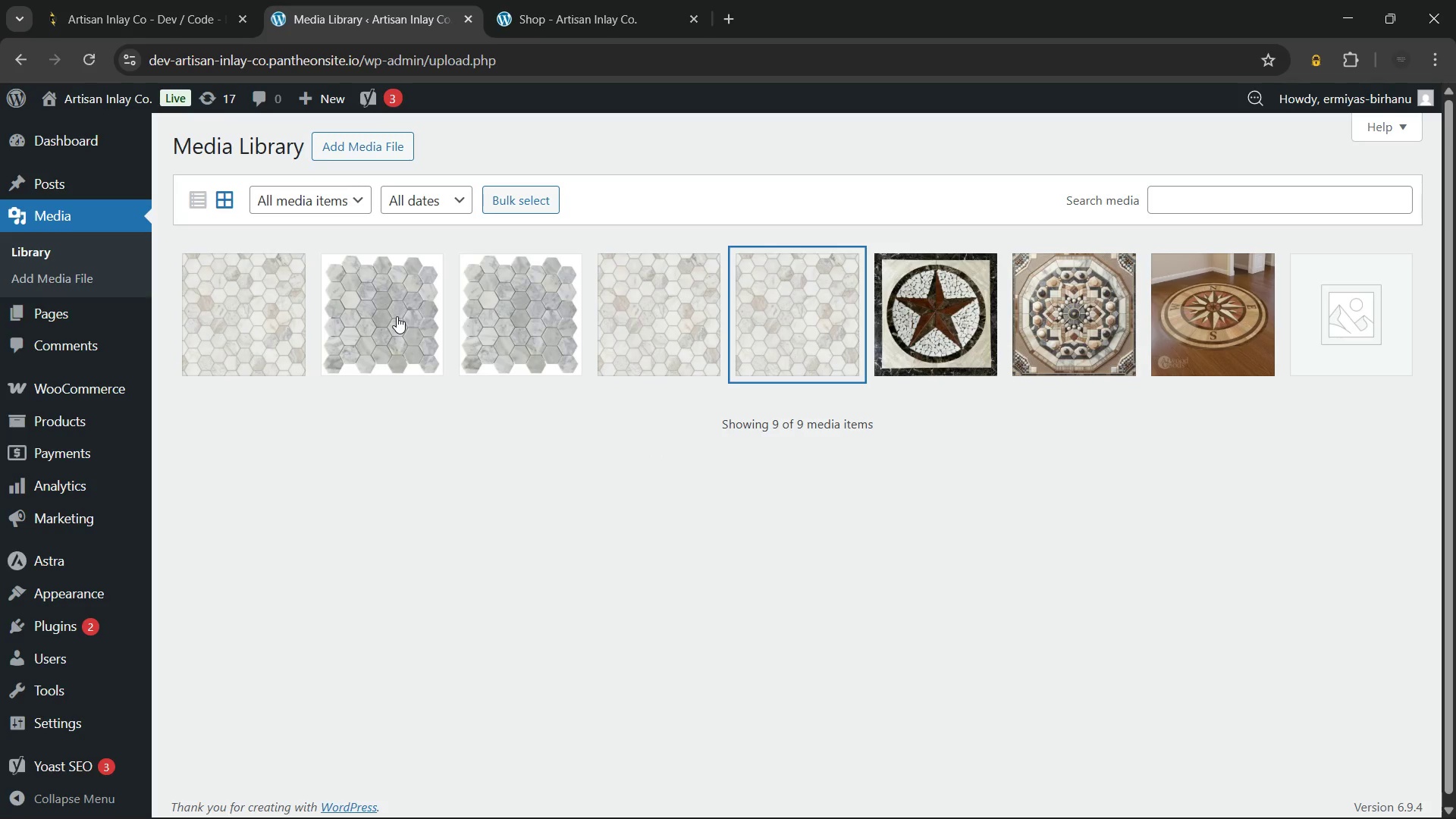 
left_click([397, 316])
 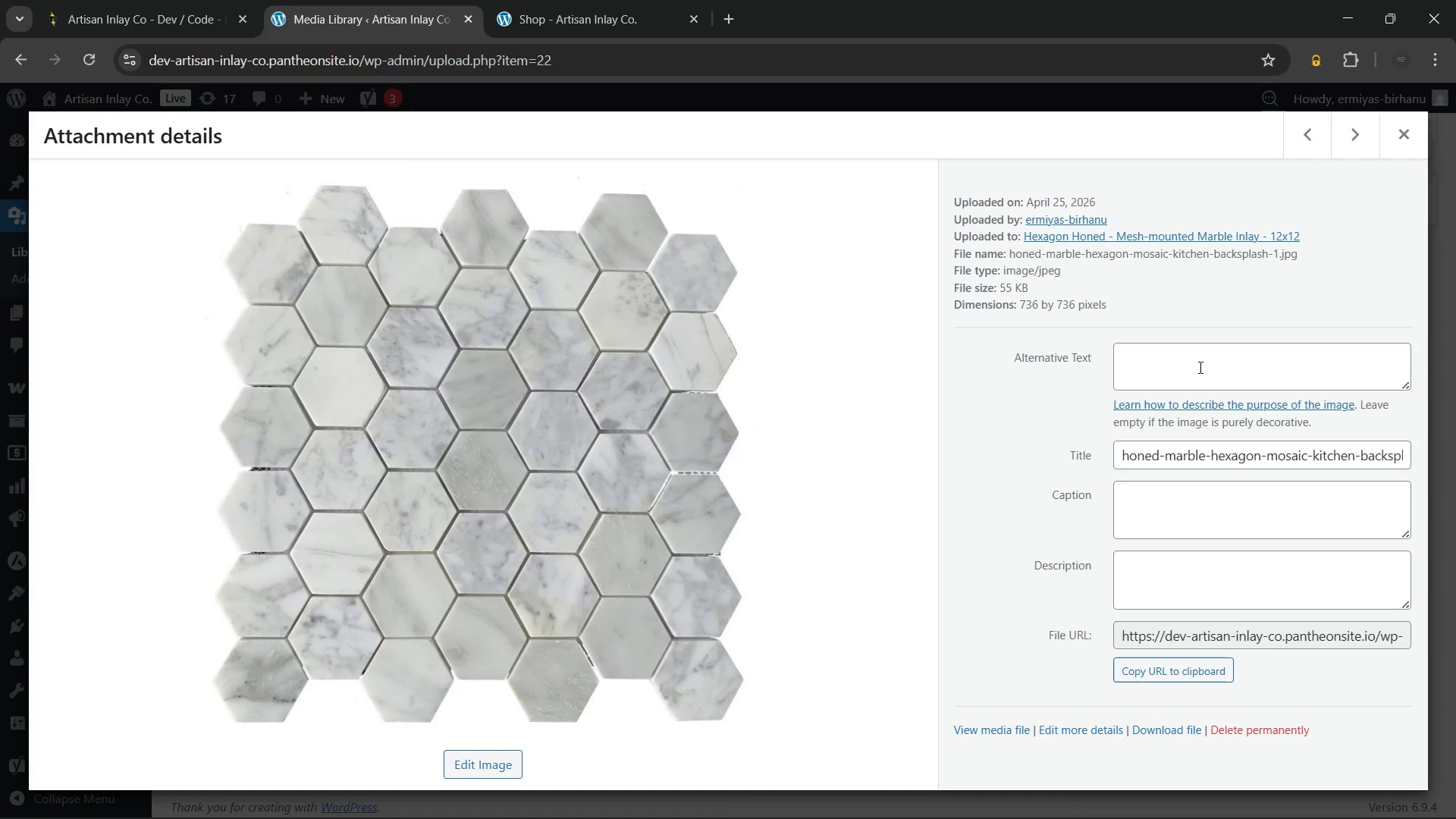 
left_click([1201, 366])
 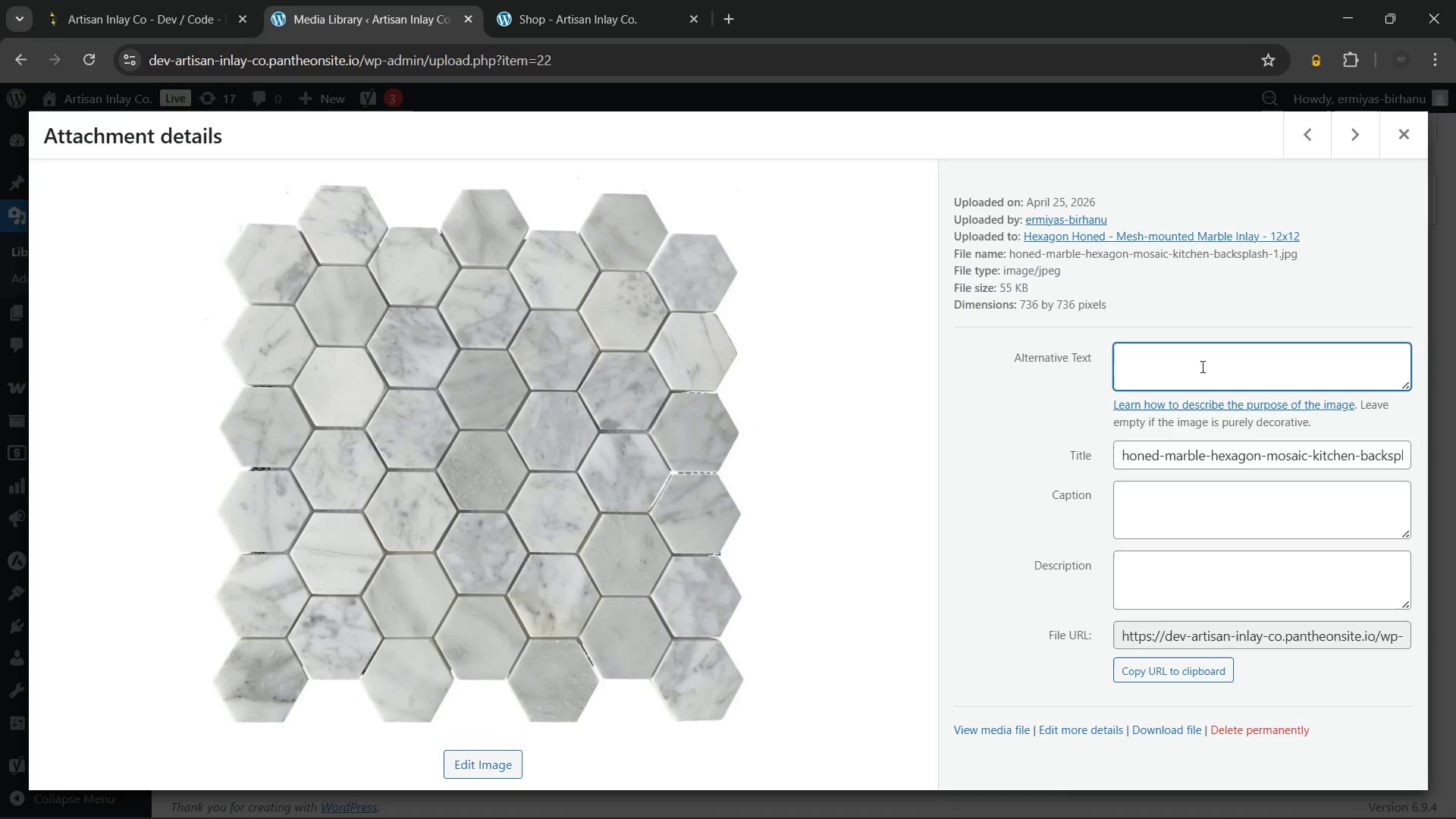 
wait(12.91)
 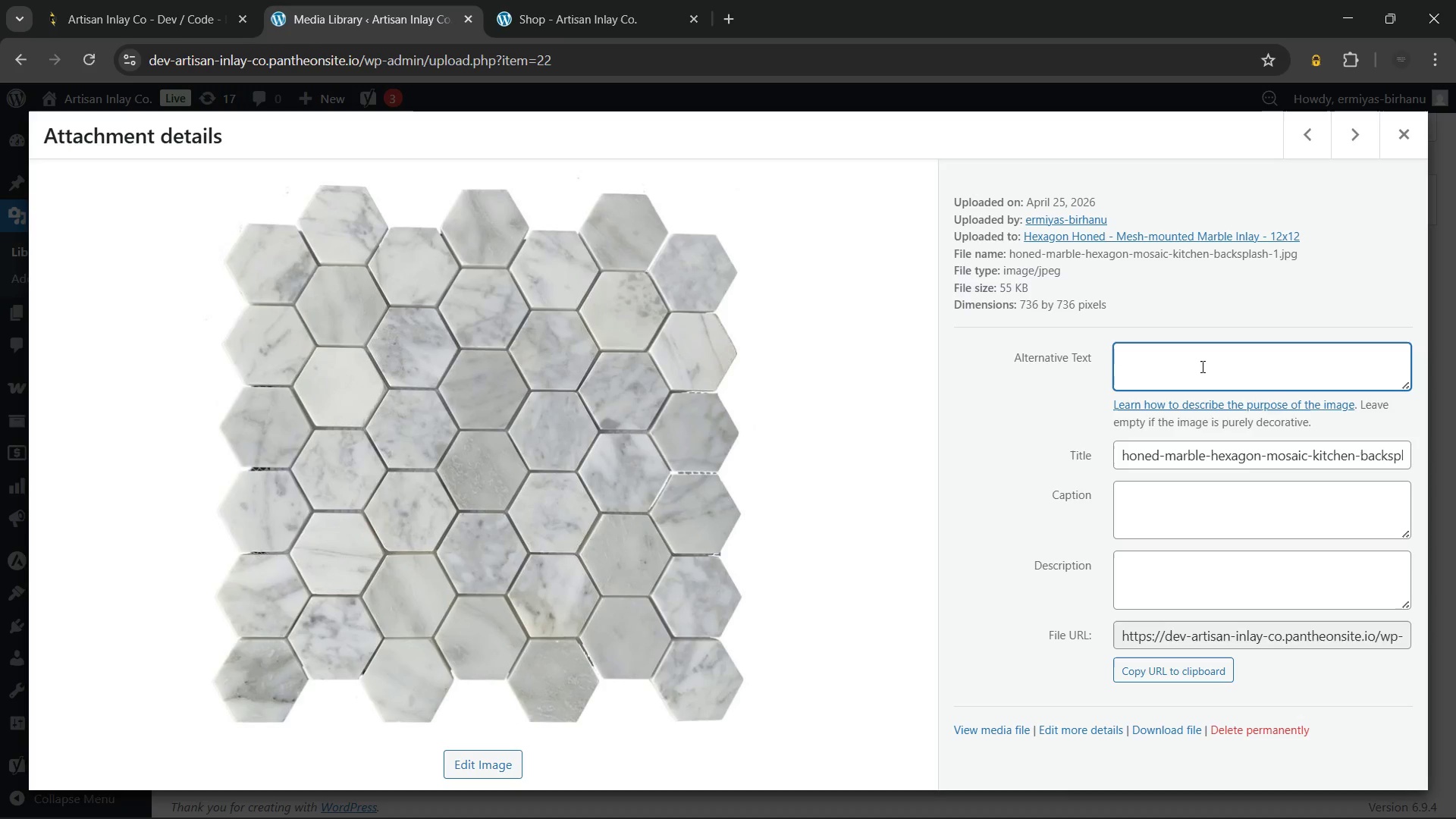 
type(Modern bathroom)
 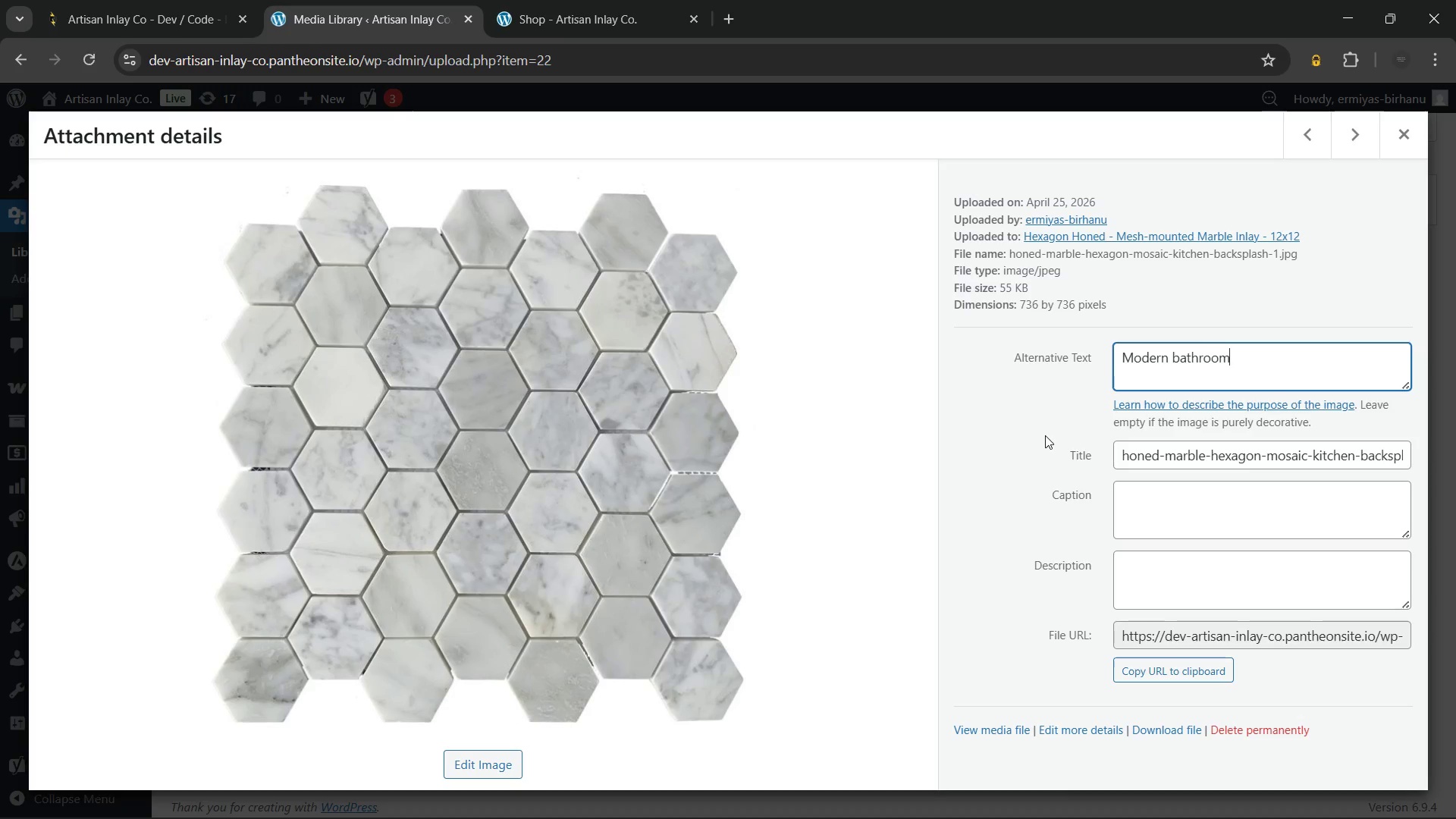 
type( wall installation featuring Hexagon Marble Mosaic Mesh-mounted marble inlay)
 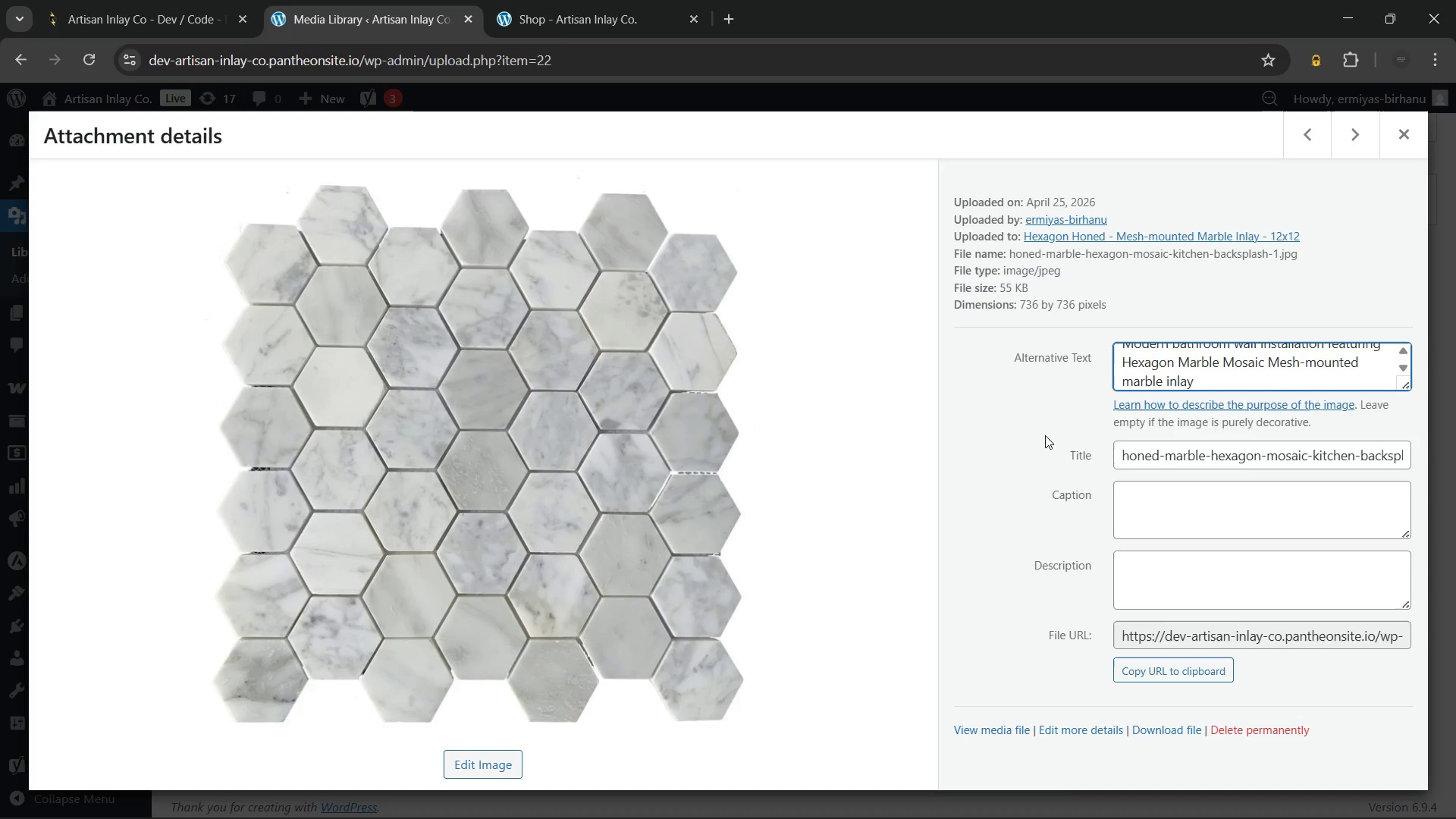 
scroll: coordinate [1223, 379], scroll_direction: up, amount: 7.0
 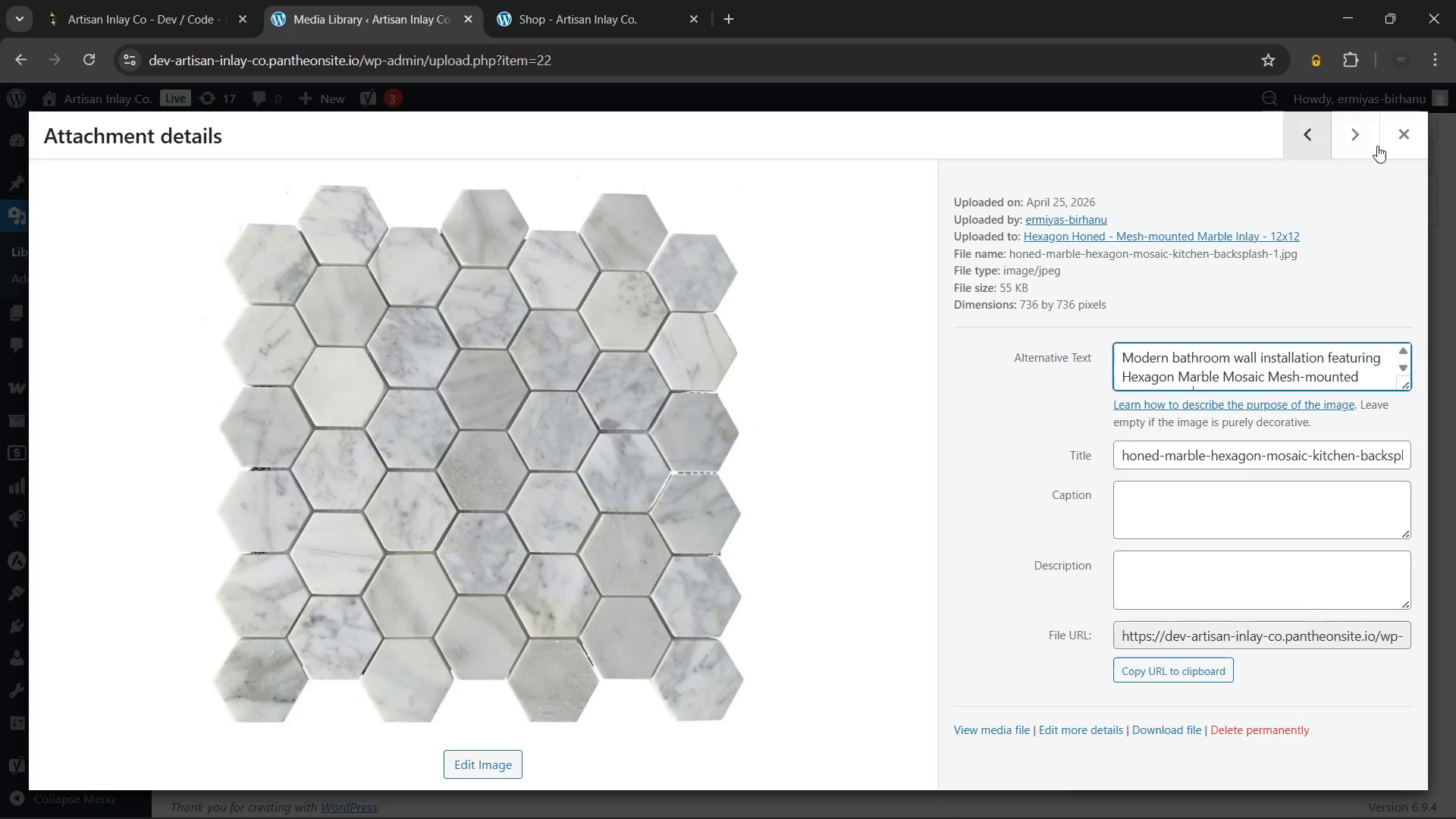 
left_click([1416, 131])
 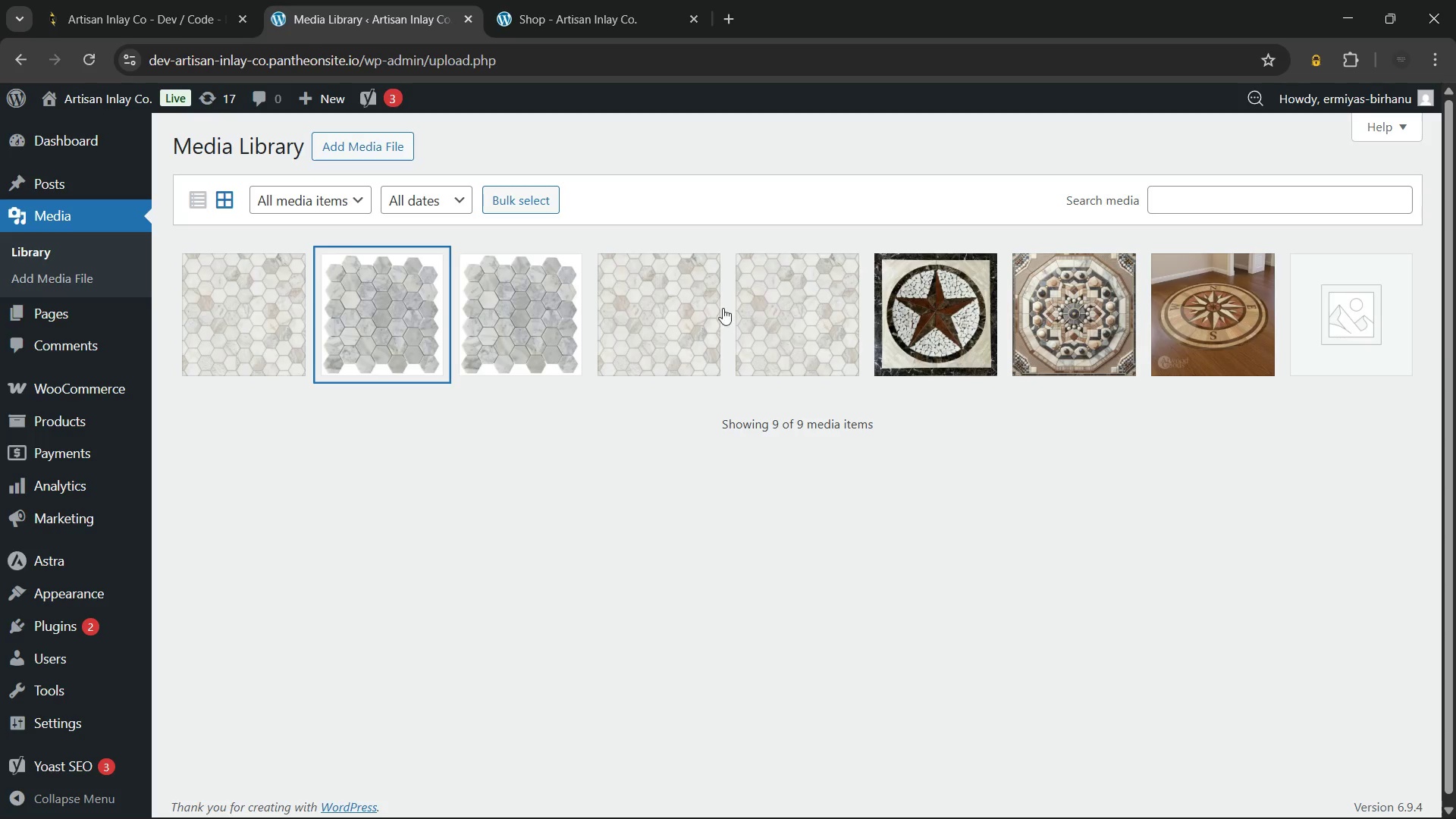 
left_click([664, 308])
 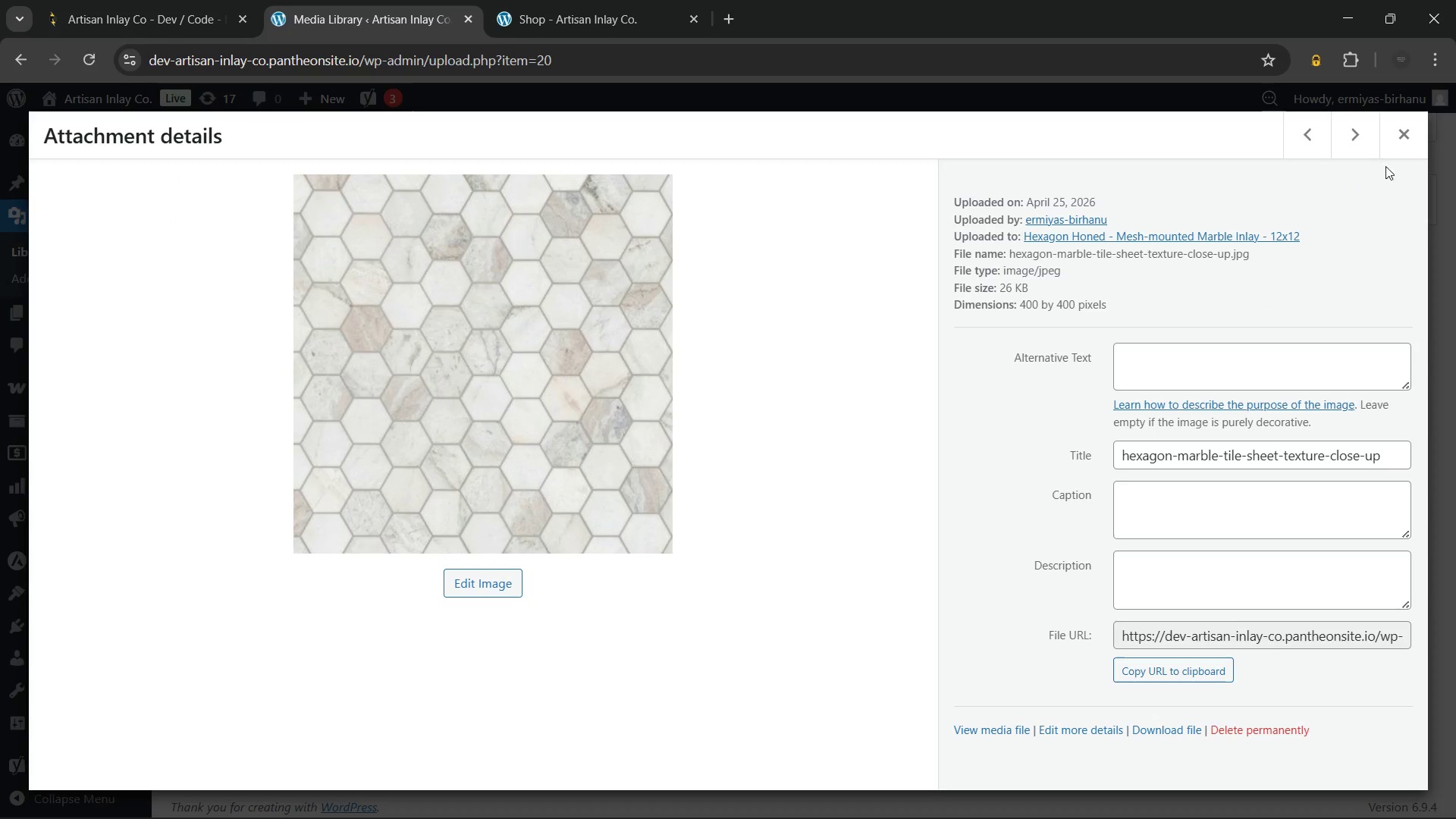 
left_click([1389, 152])
 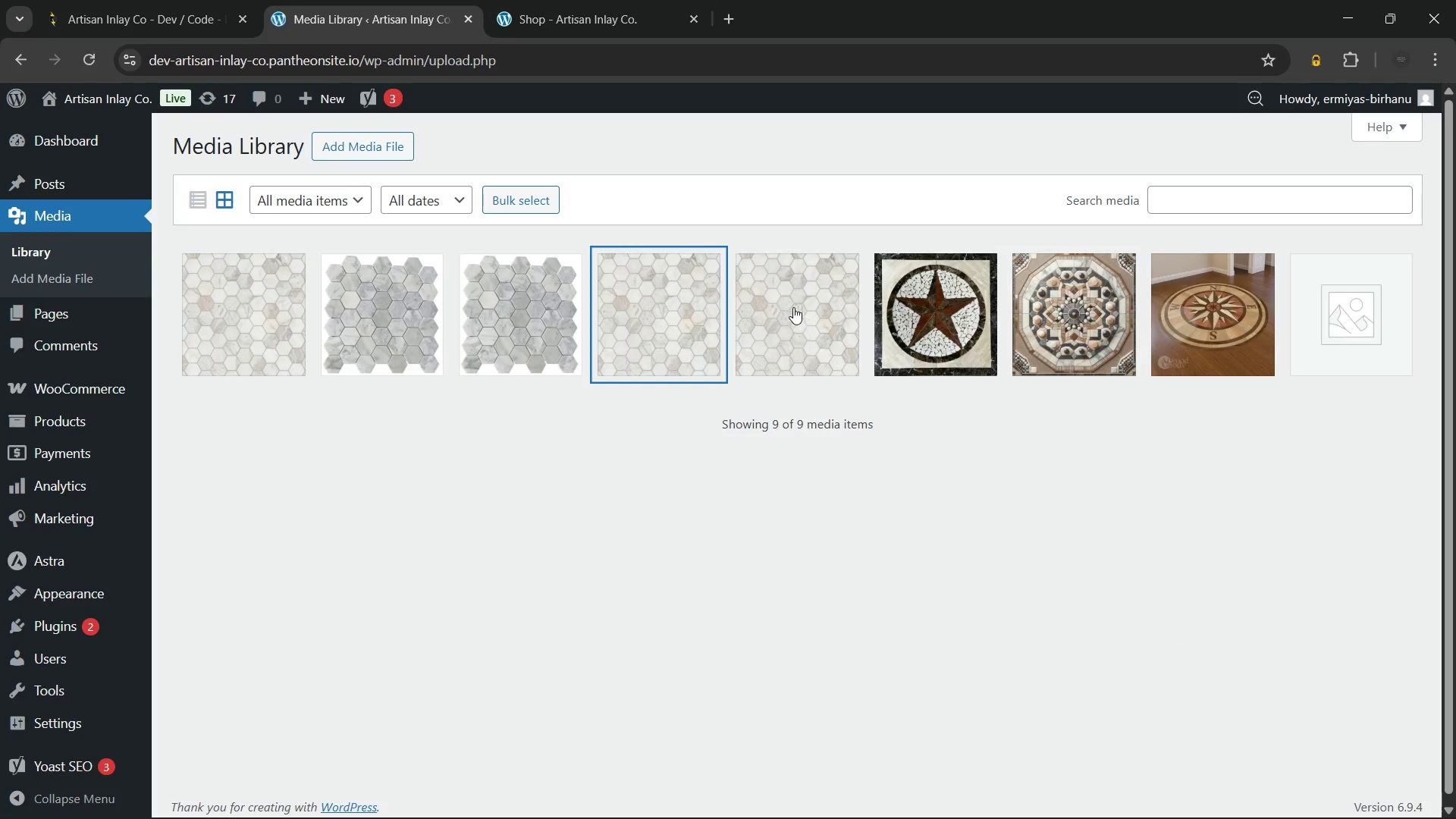 
left_click([792, 295])
 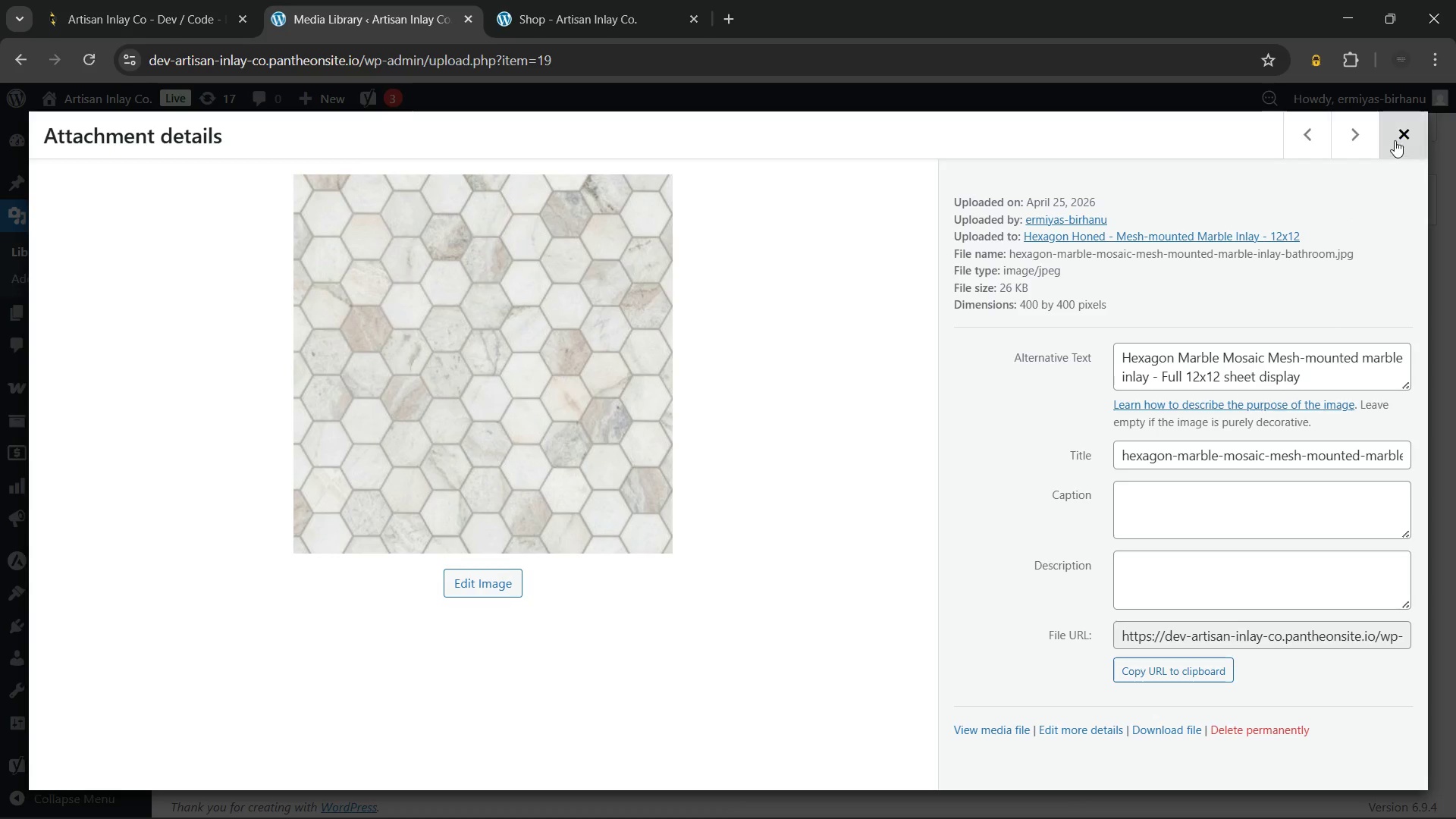 
left_click([1395, 140])
 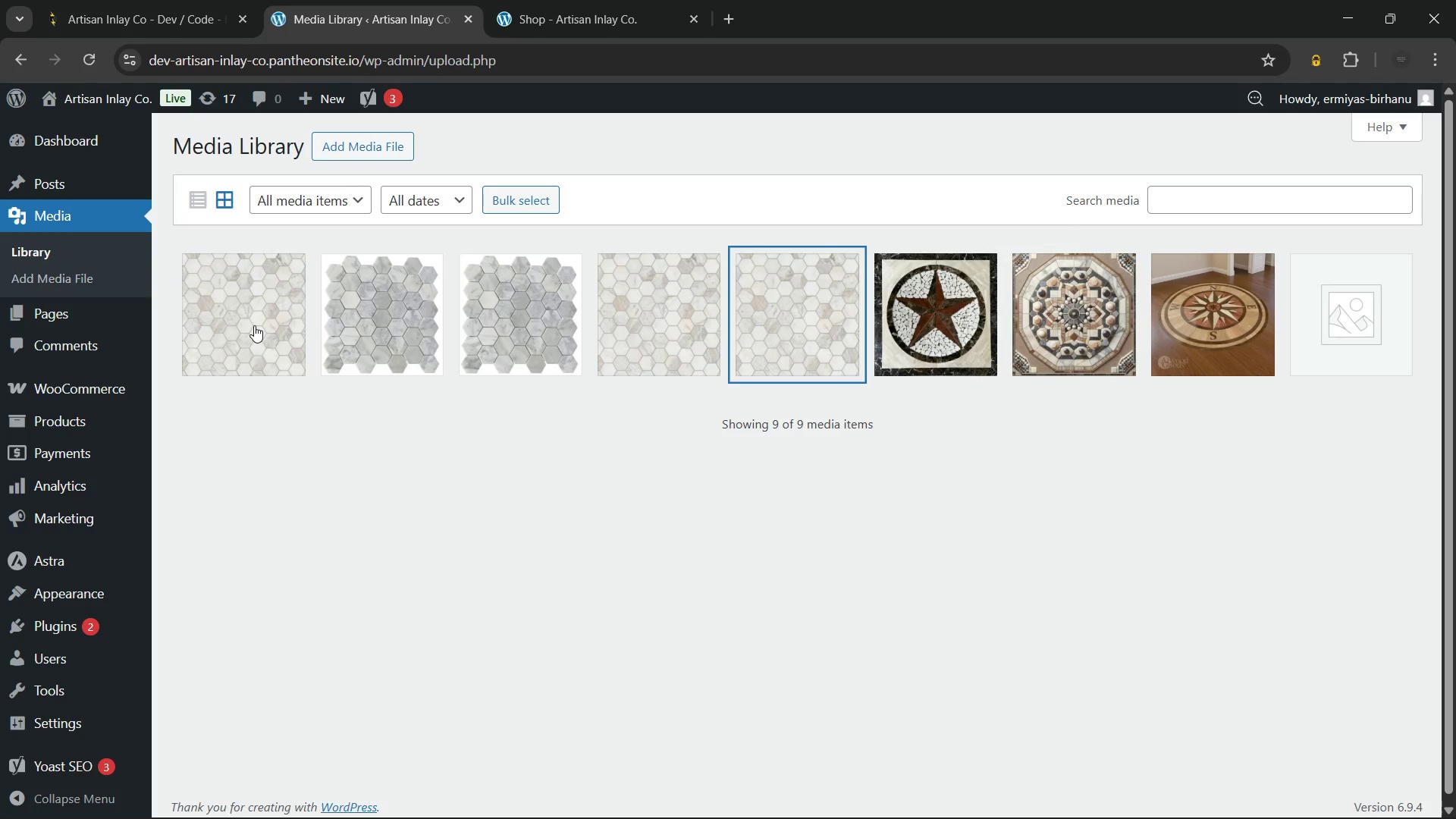 
left_click([254, 325])
 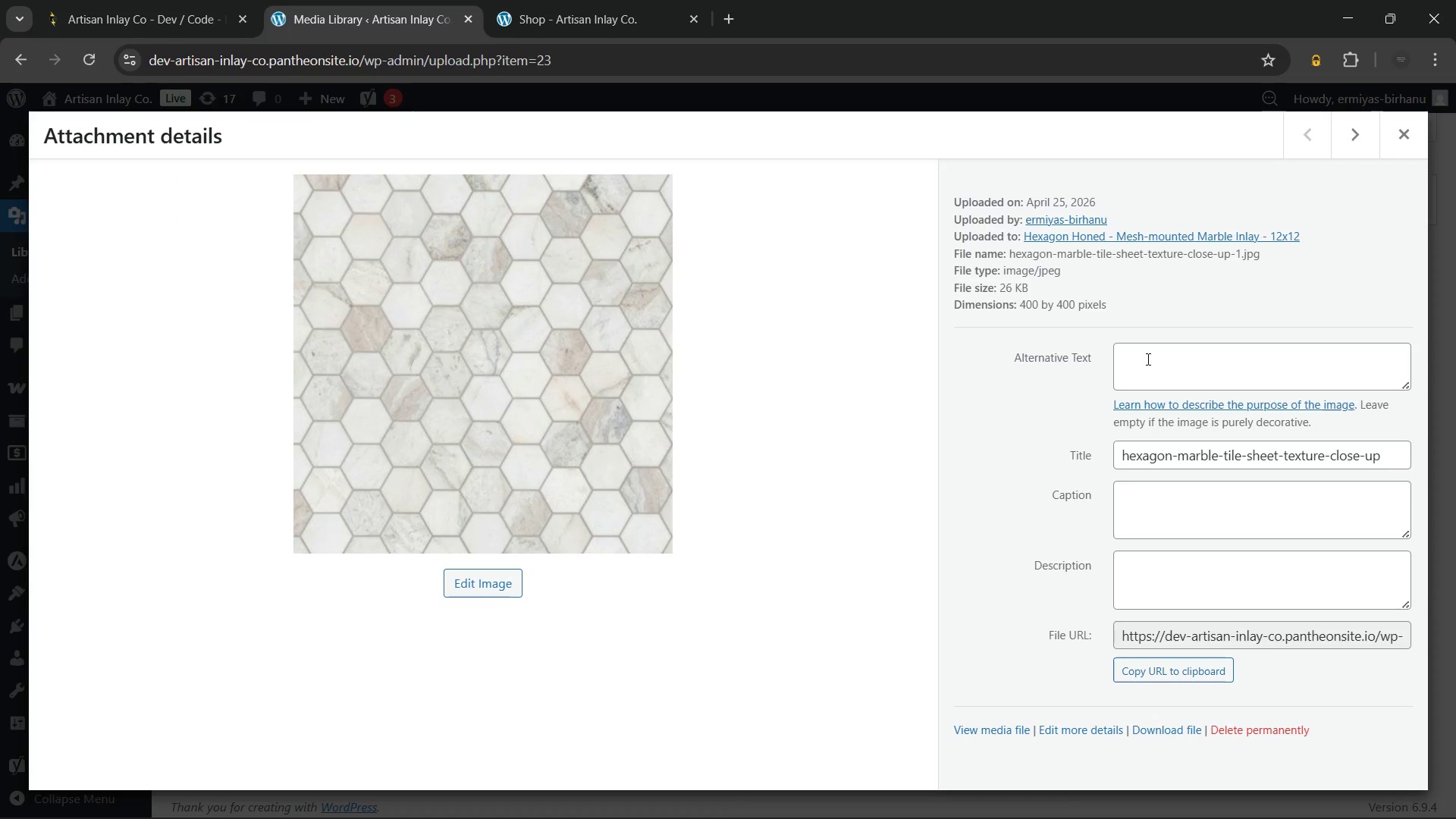 
left_click([1147, 358])
 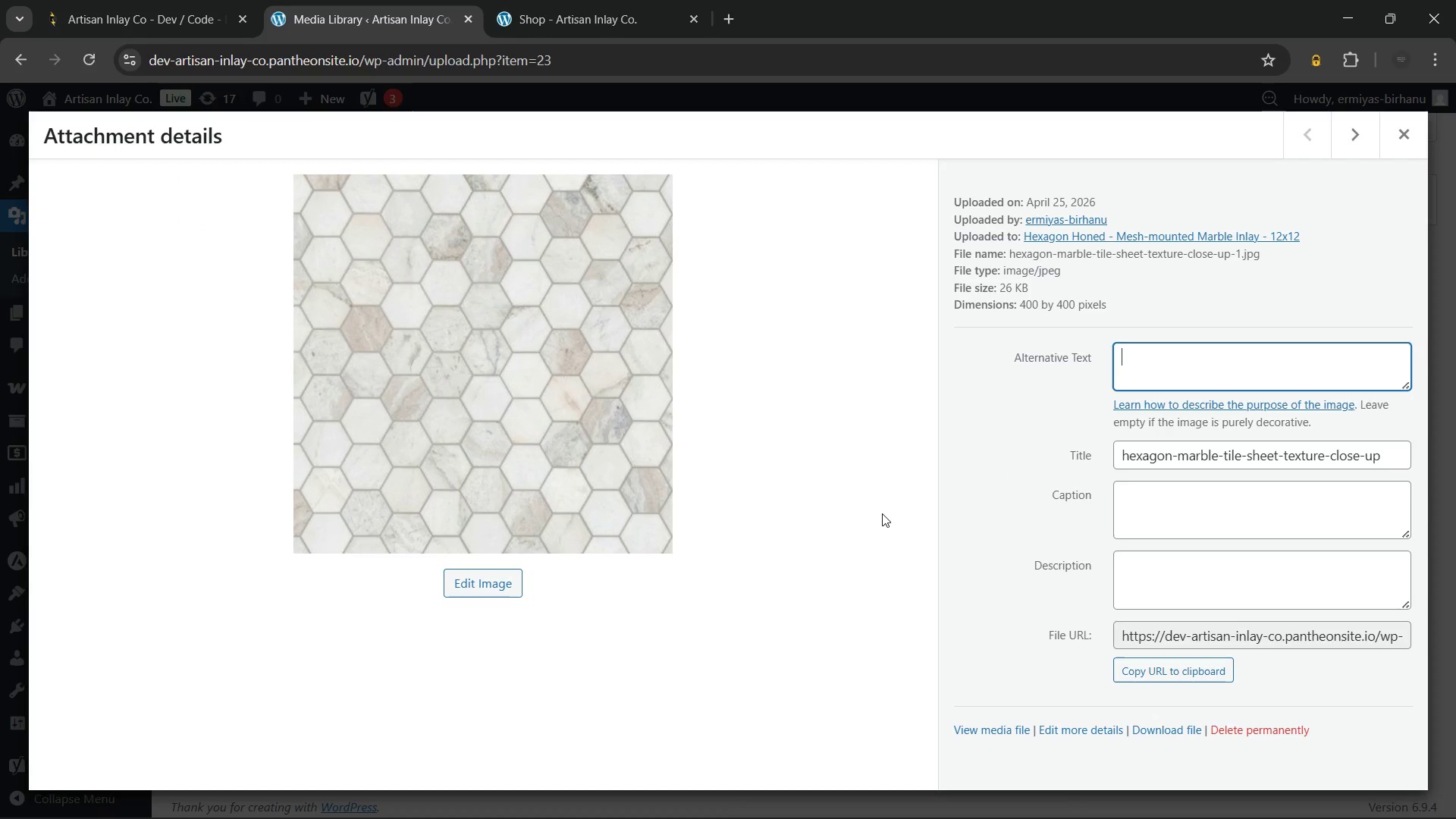 
type(Detailed view of honed finish on Hexagon Marble Mosaic Mesh-mounted marble inlay)
 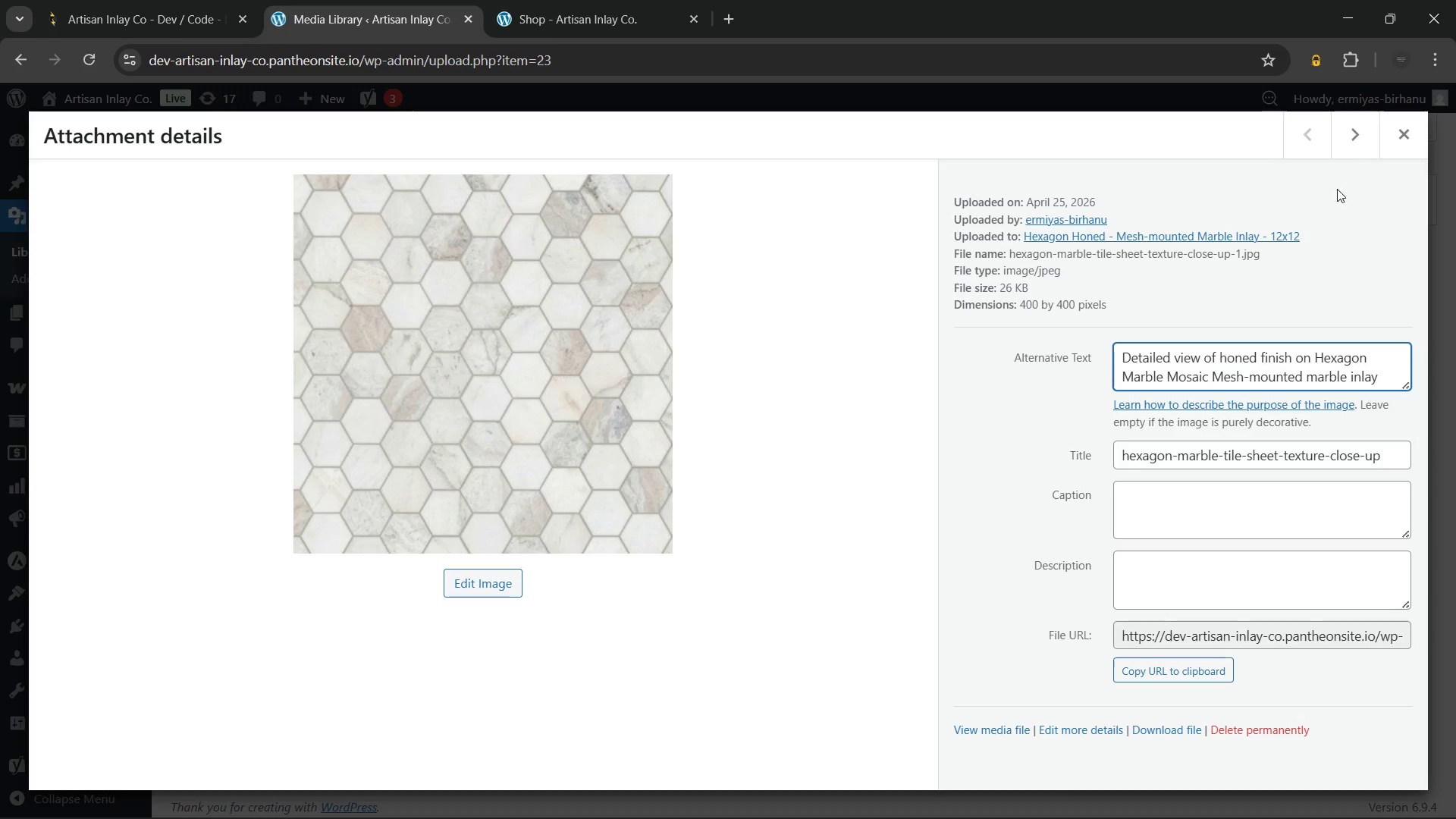 
left_click([1401, 143])
 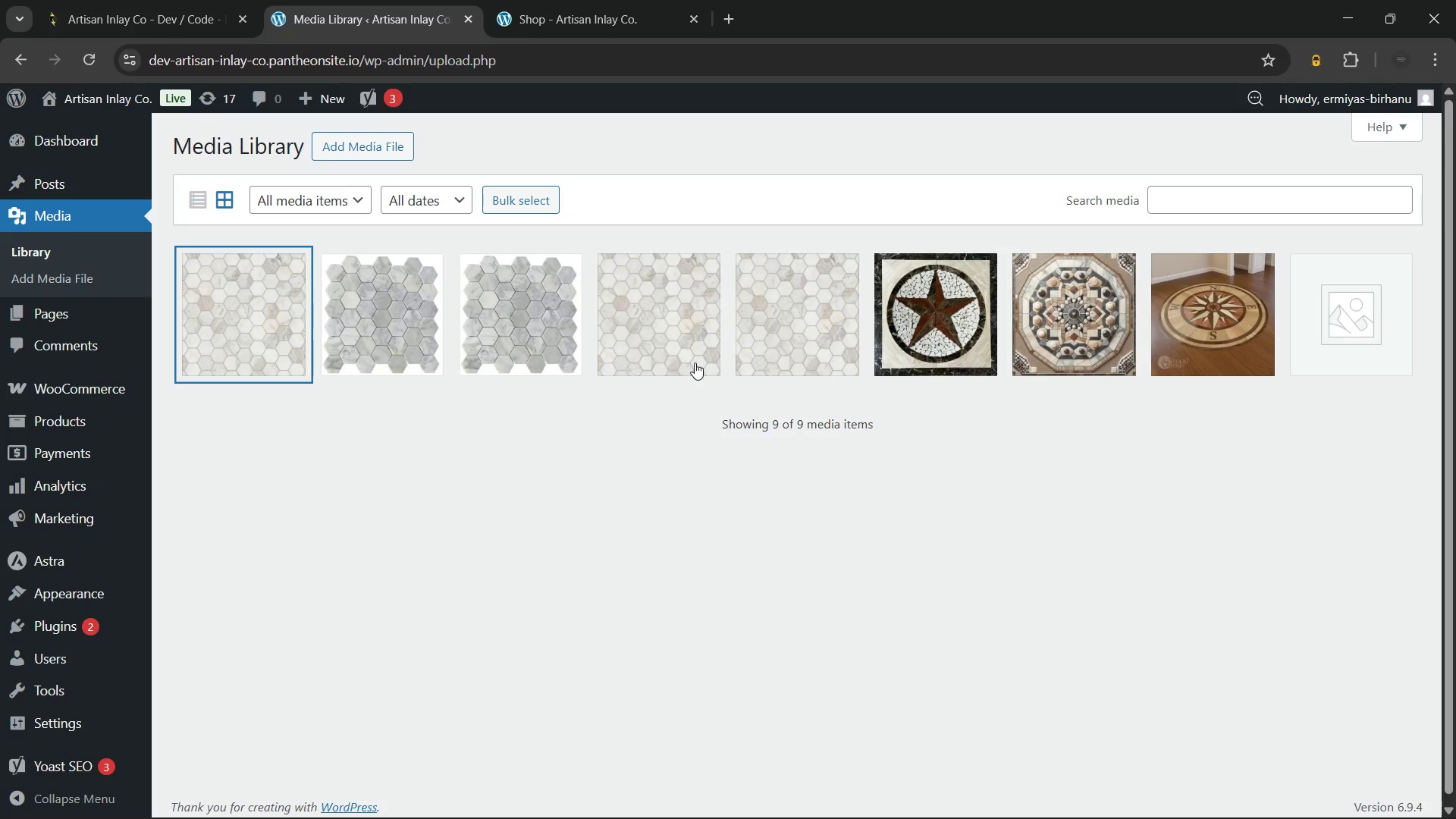 
left_click([620, 331])
 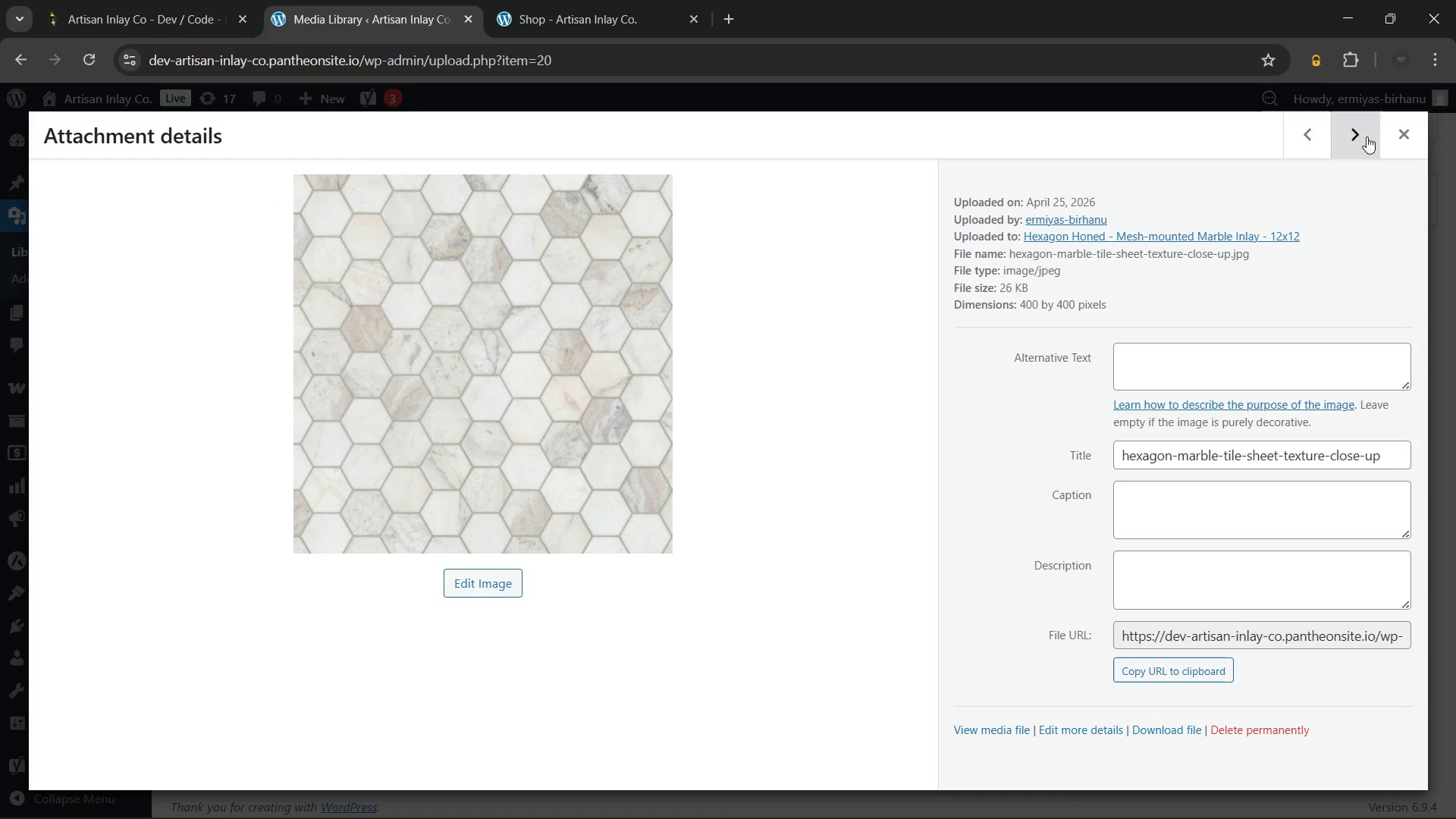 
left_click([1399, 136])
 